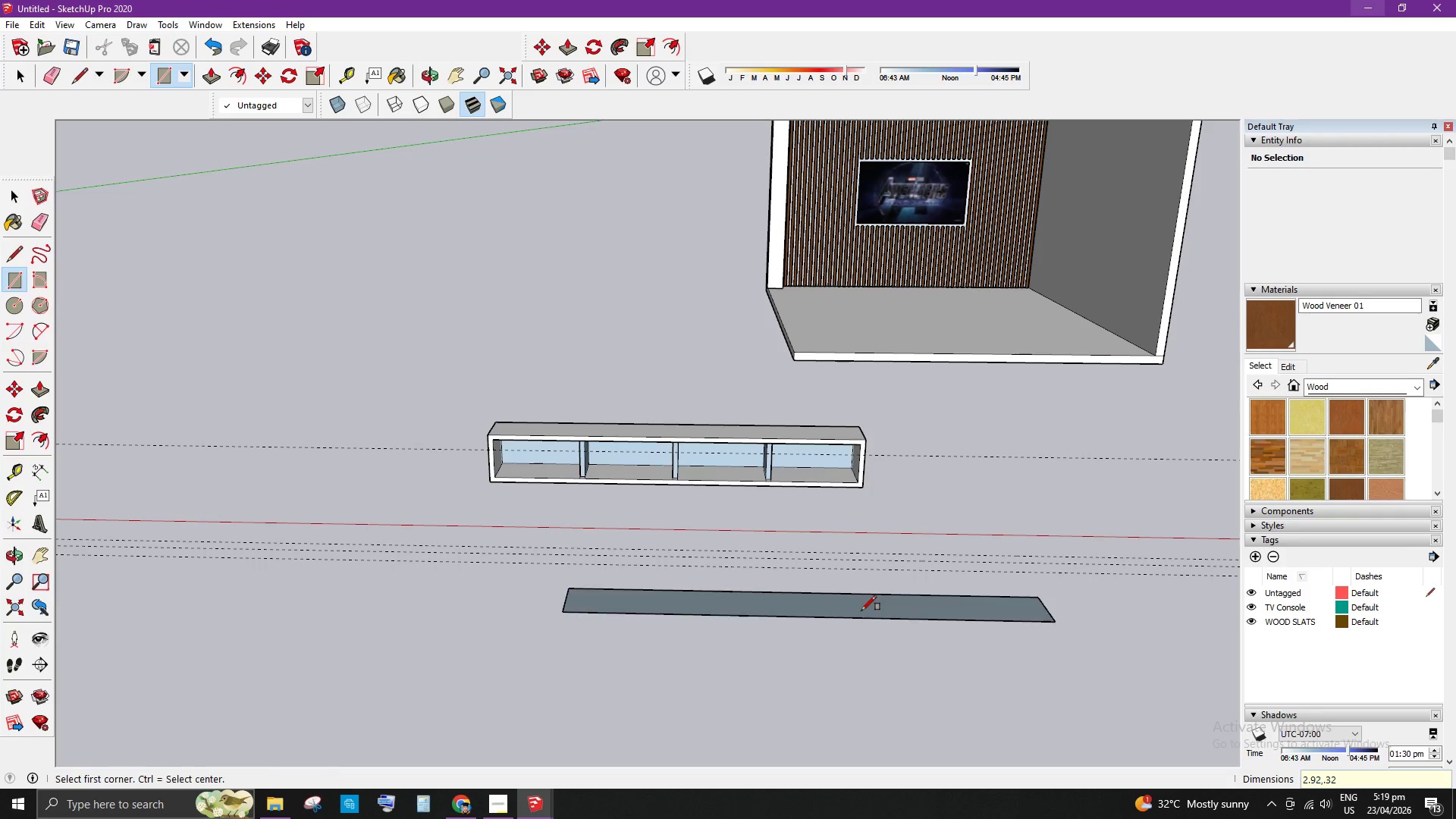 
key(Enter)
 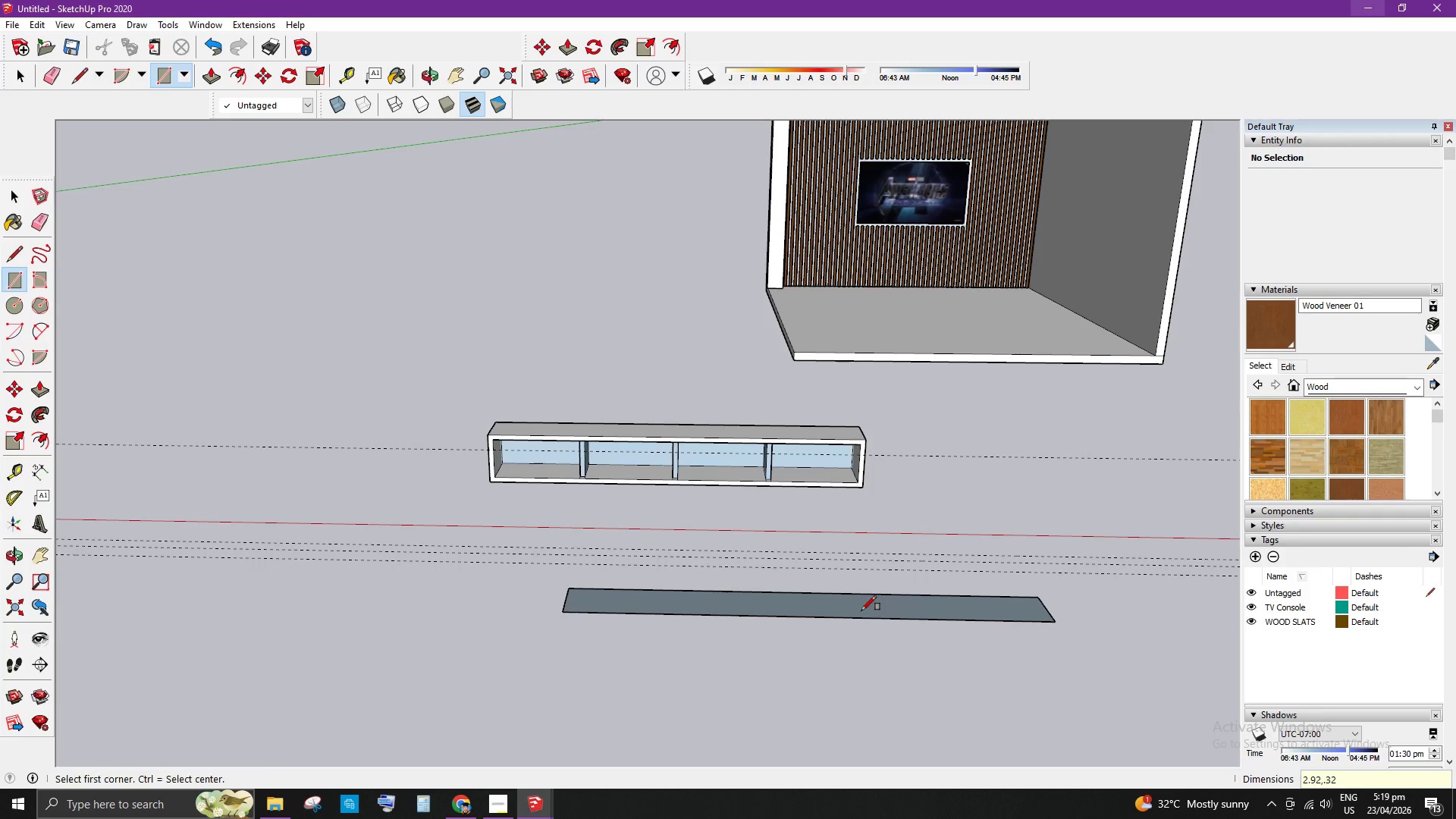 
key(Space)
 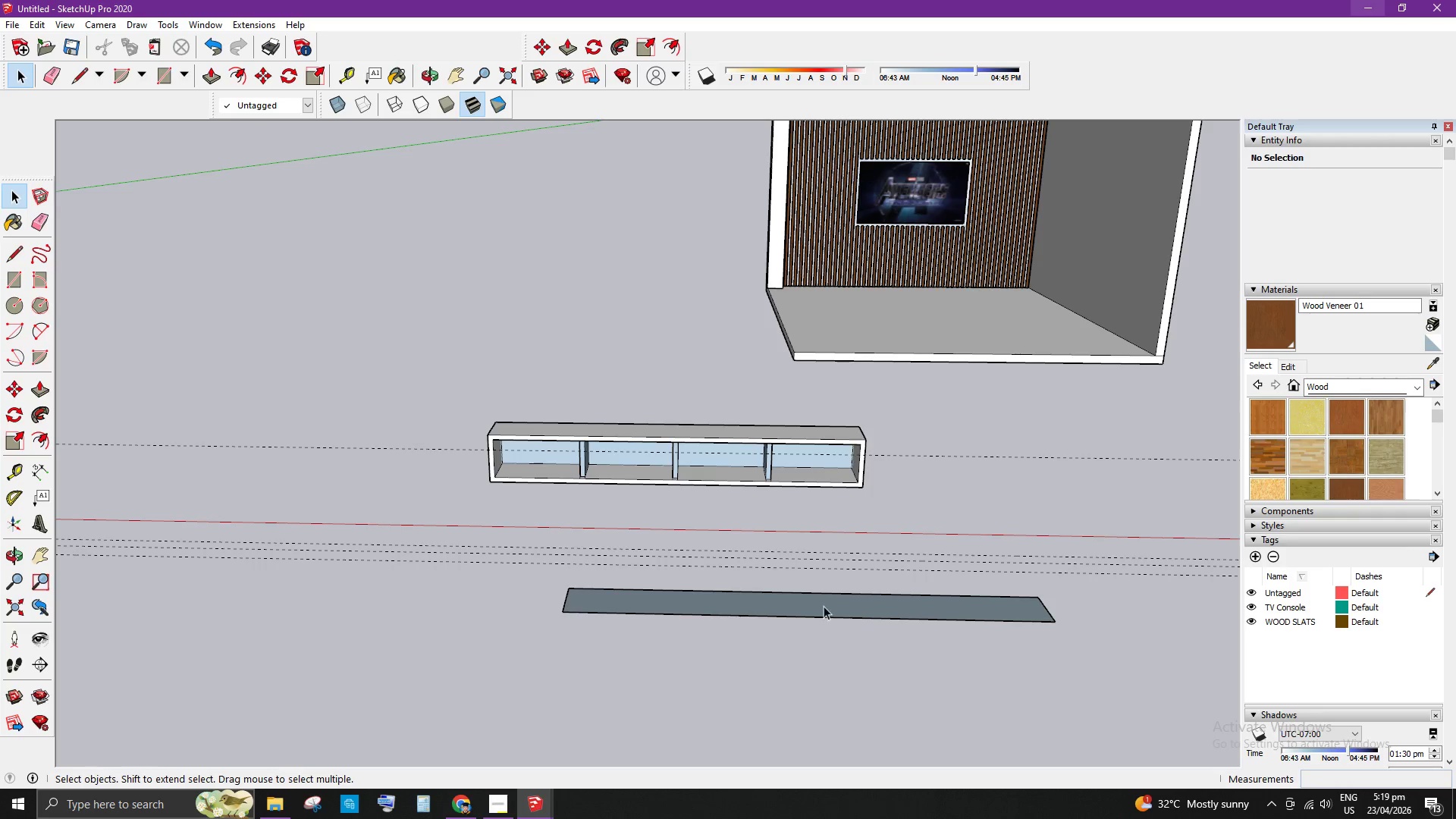 
scroll: coordinate [765, 613], scroll_direction: down, amount: 4.0
 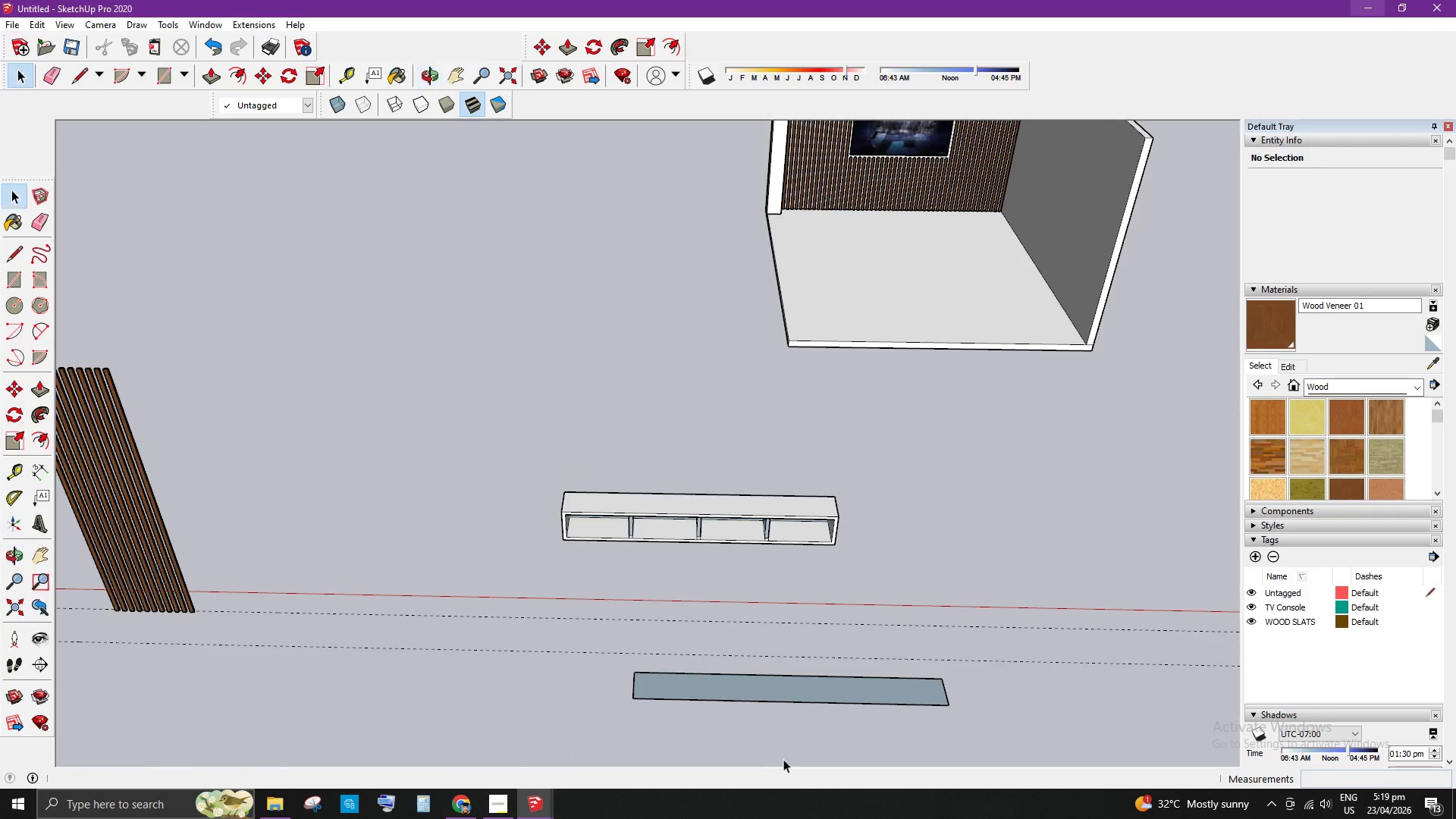 
scroll: coordinate [701, 714], scroll_direction: up, amount: 4.0
 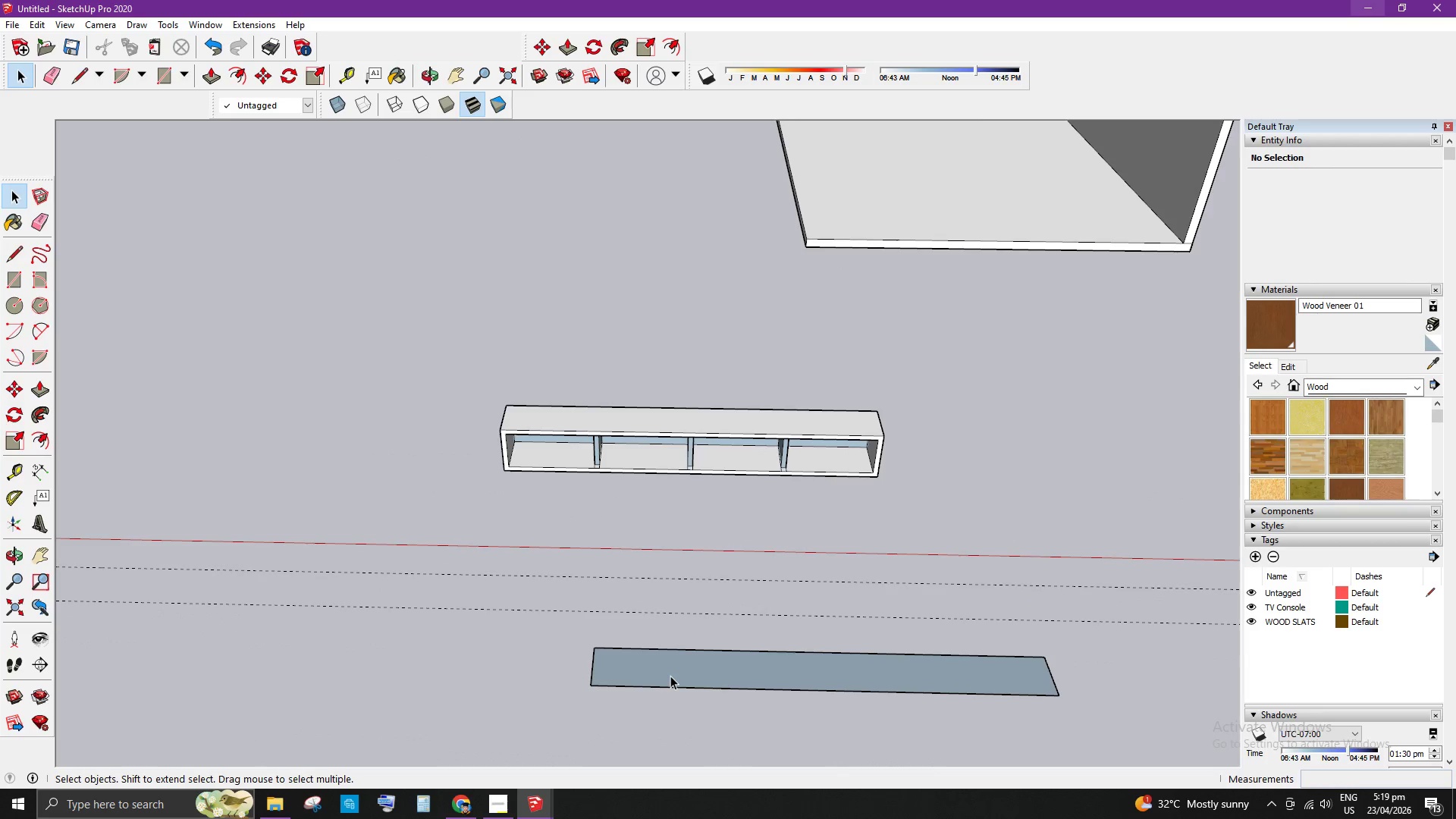 
key(T)
 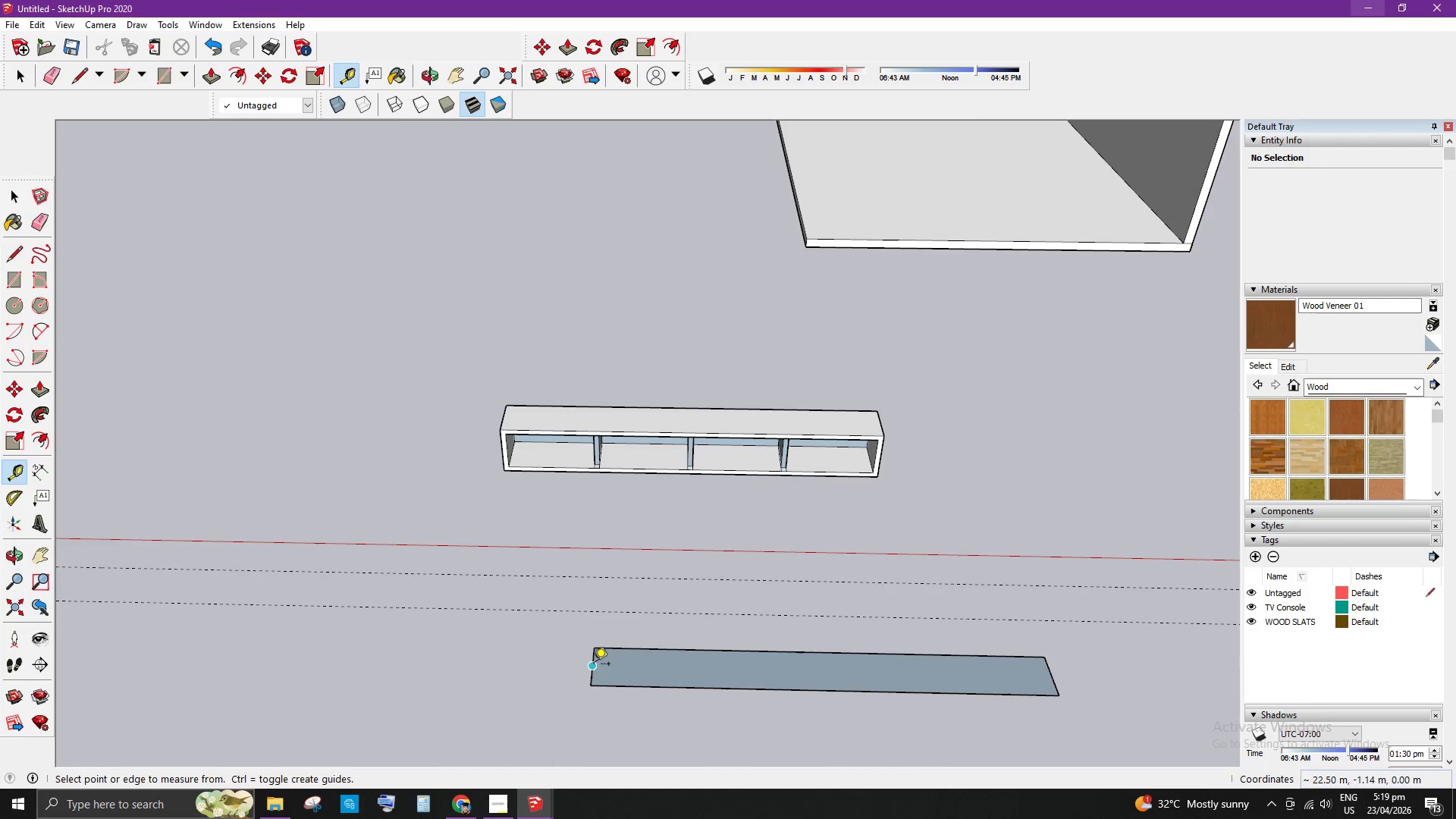 
left_click([594, 665])
 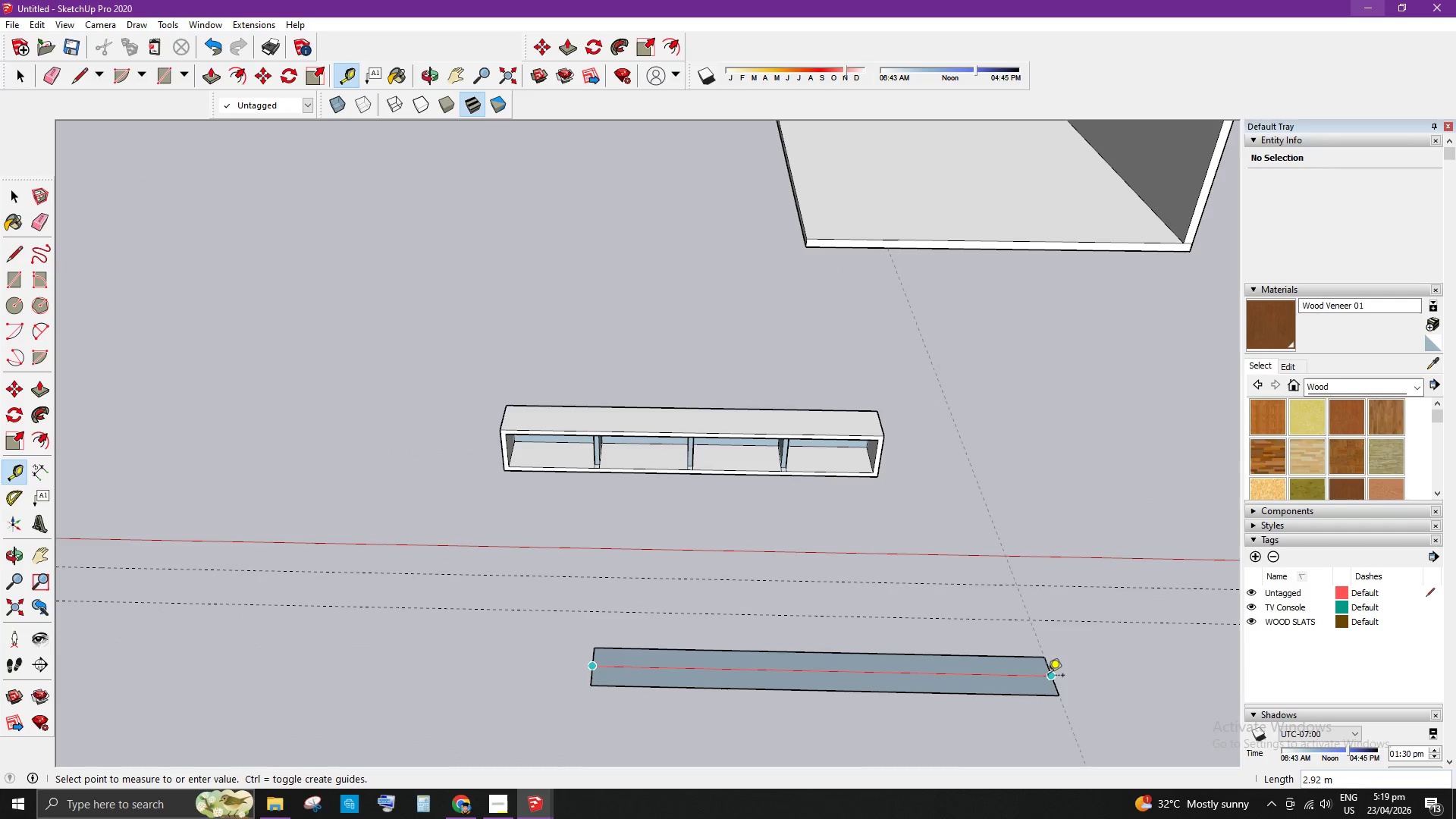 
key(Space)
 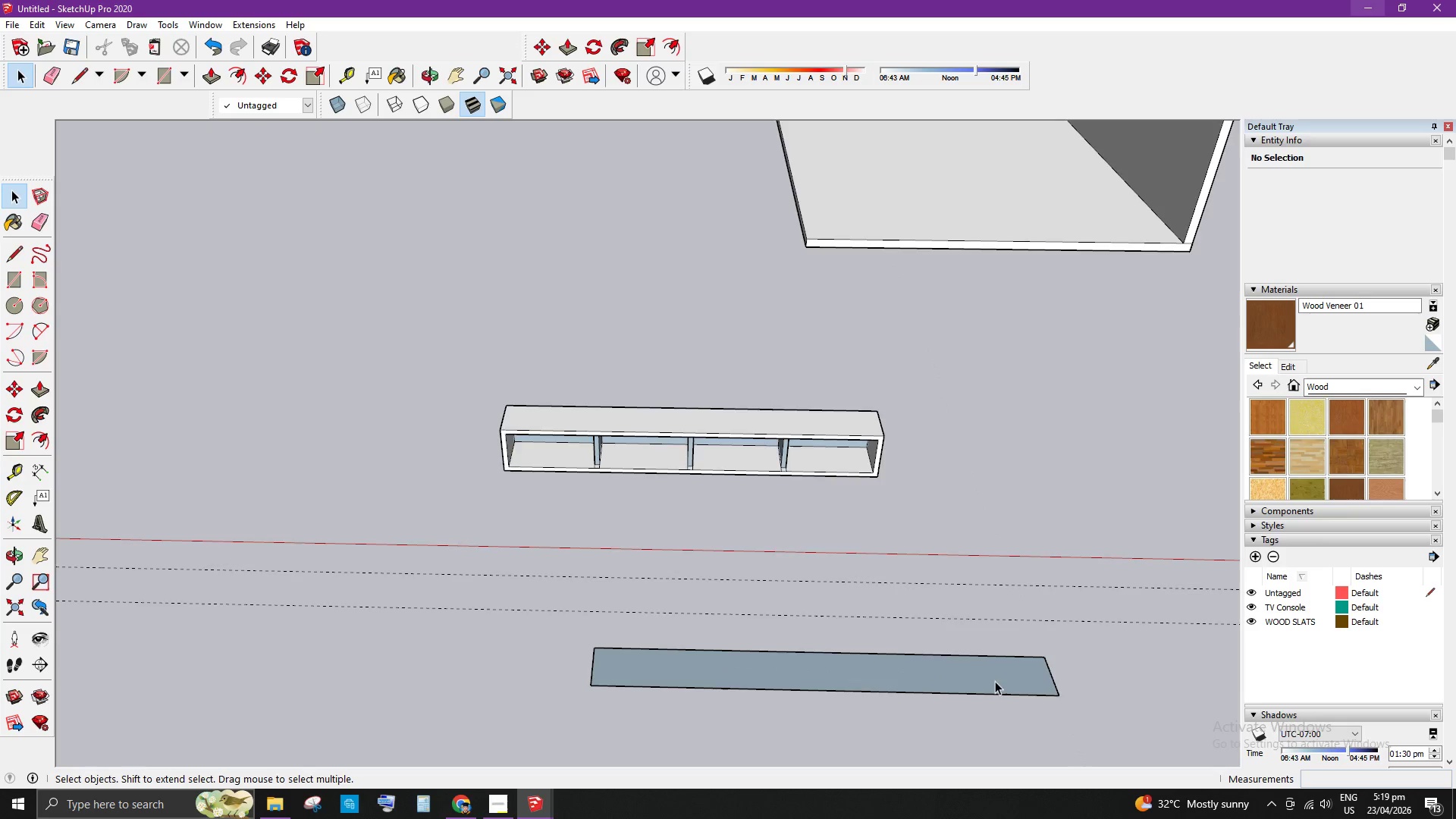 
left_click([896, 673])
 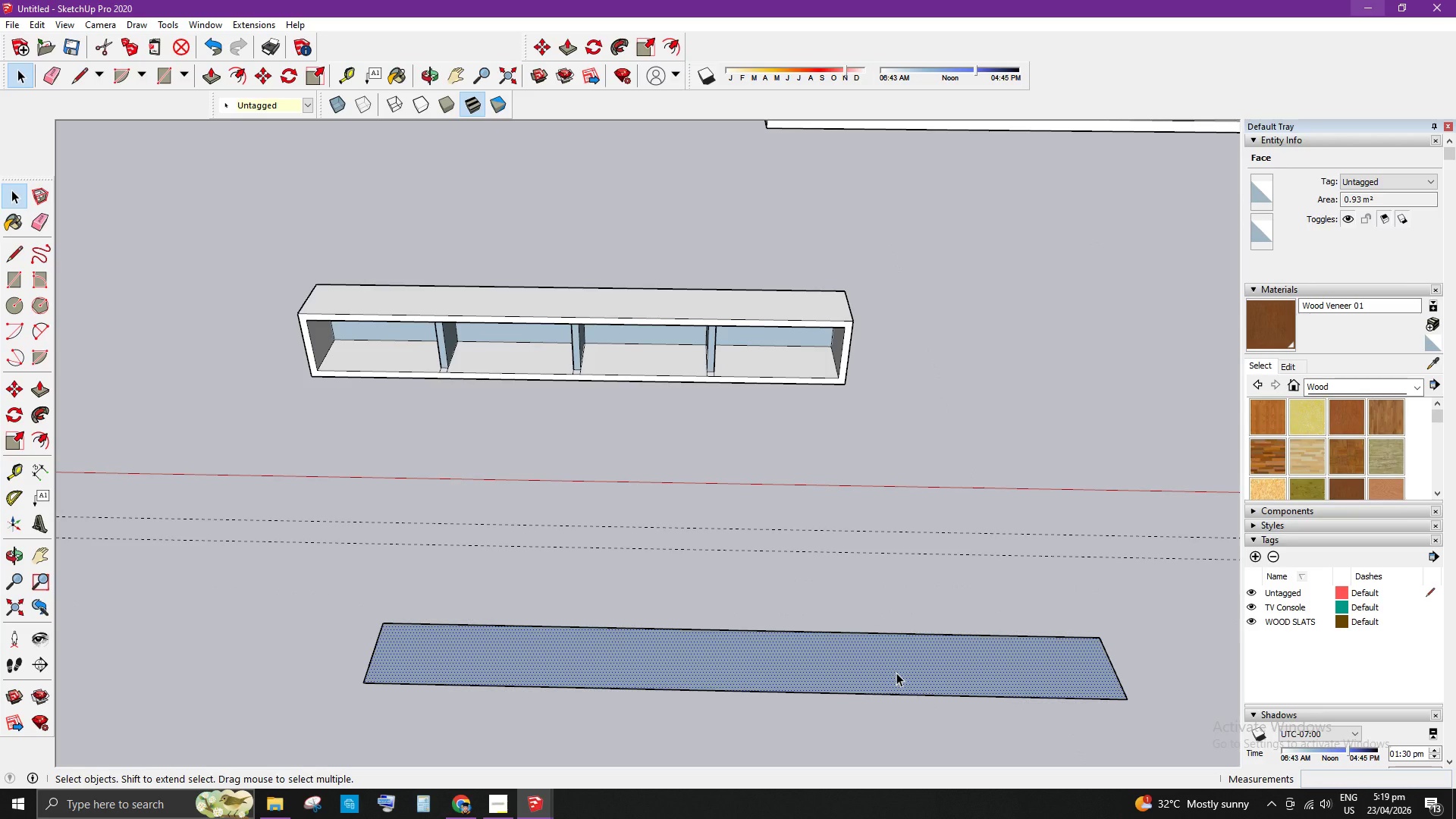 
scroll: coordinate [932, 695], scroll_direction: up, amount: 5.0
 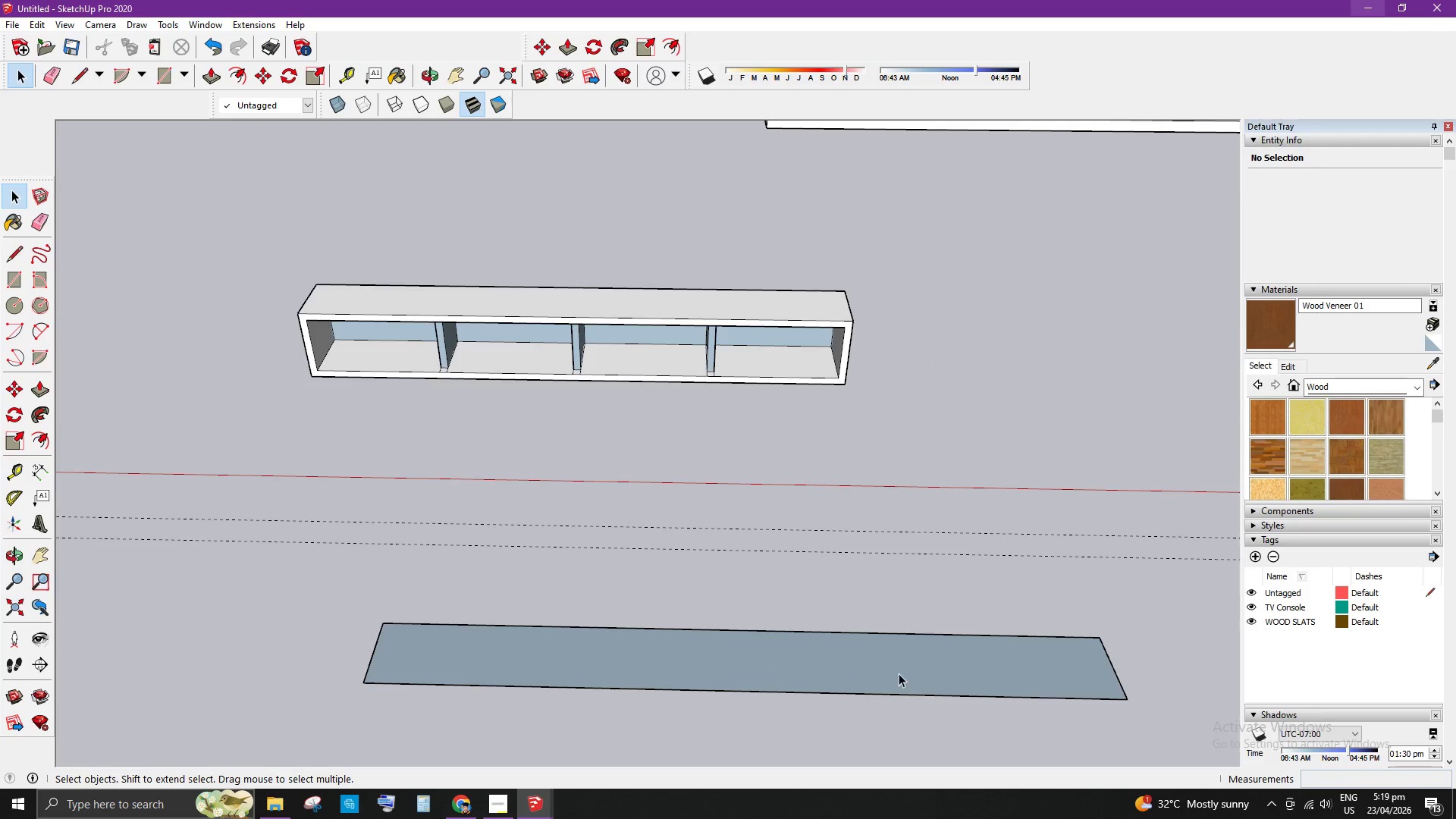 
key(P)
 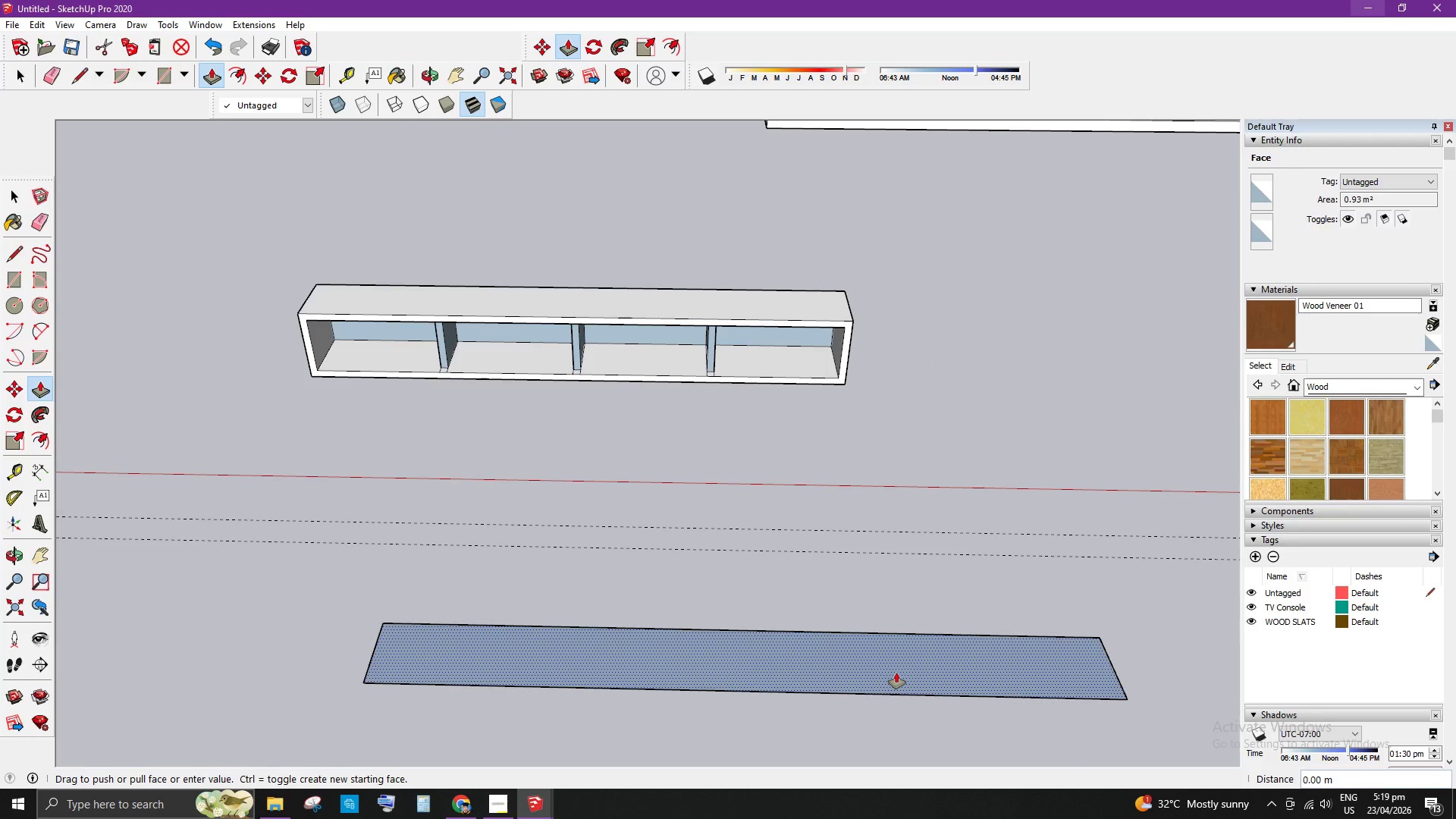 
left_click_drag(start_coordinate=[896, 673], to_coordinate=[896, 667])
 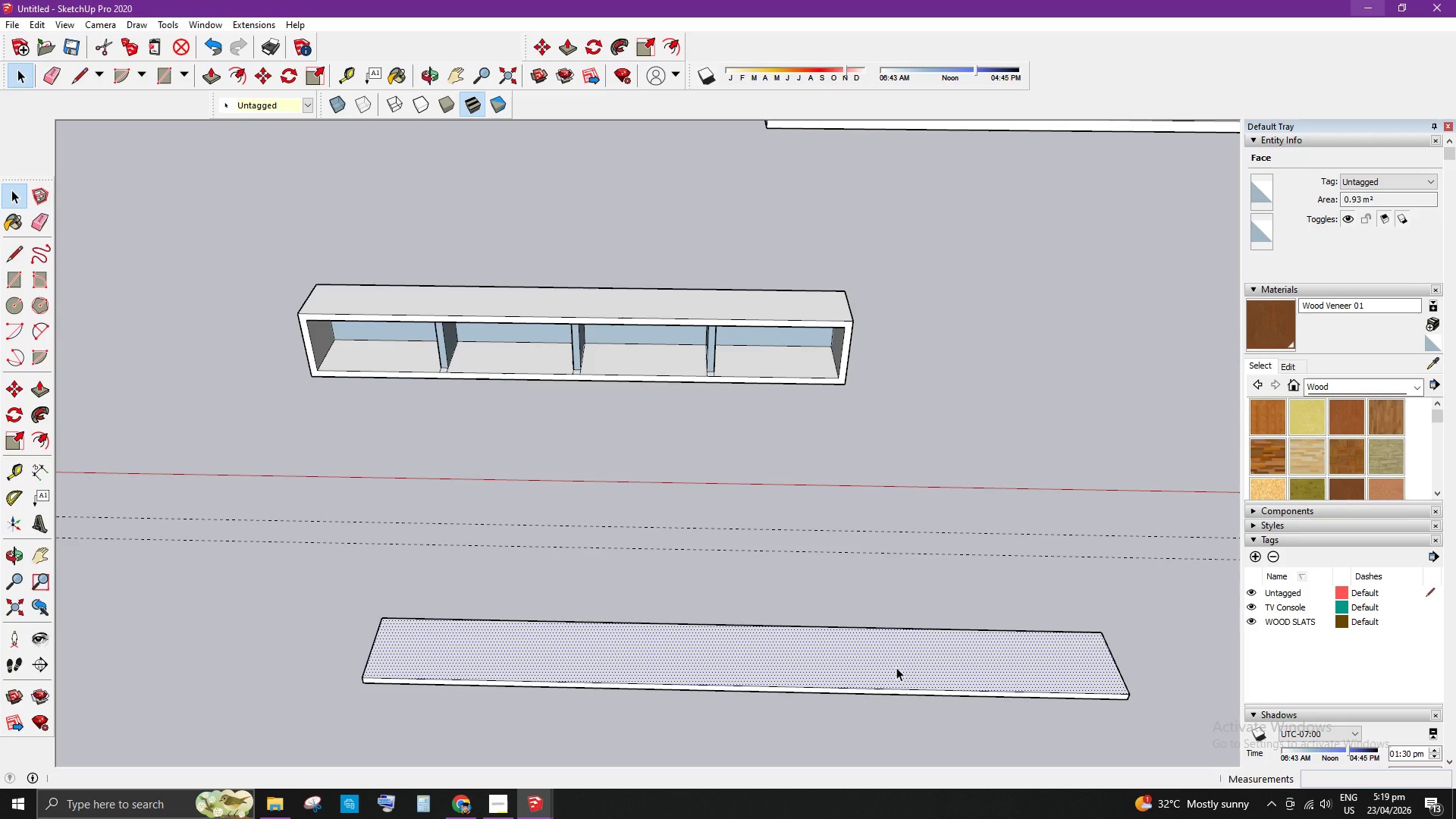 
key(Space)
 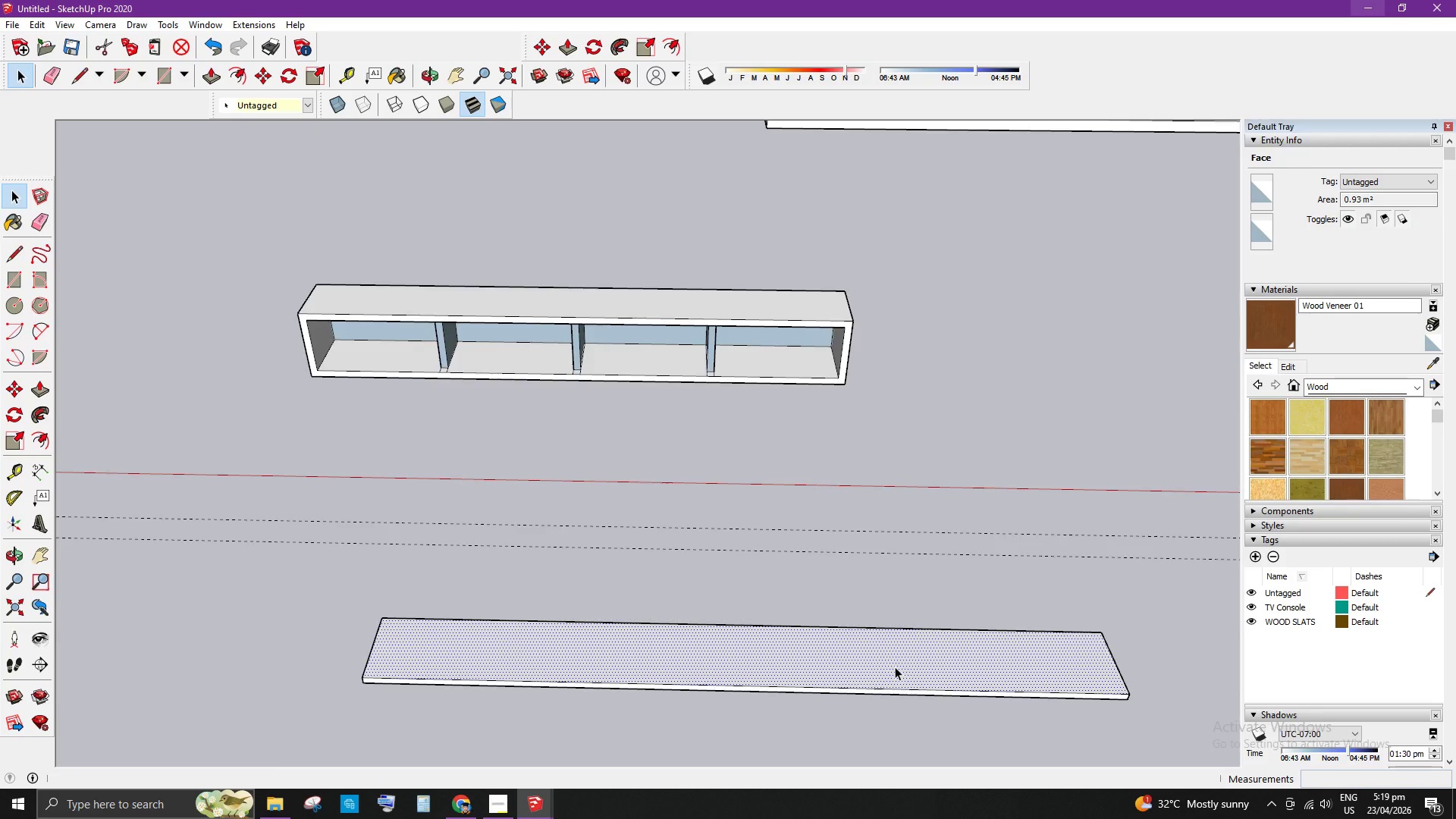 
left_click_drag(start_coordinate=[460, 621], to_coordinate=[1055, 727])
 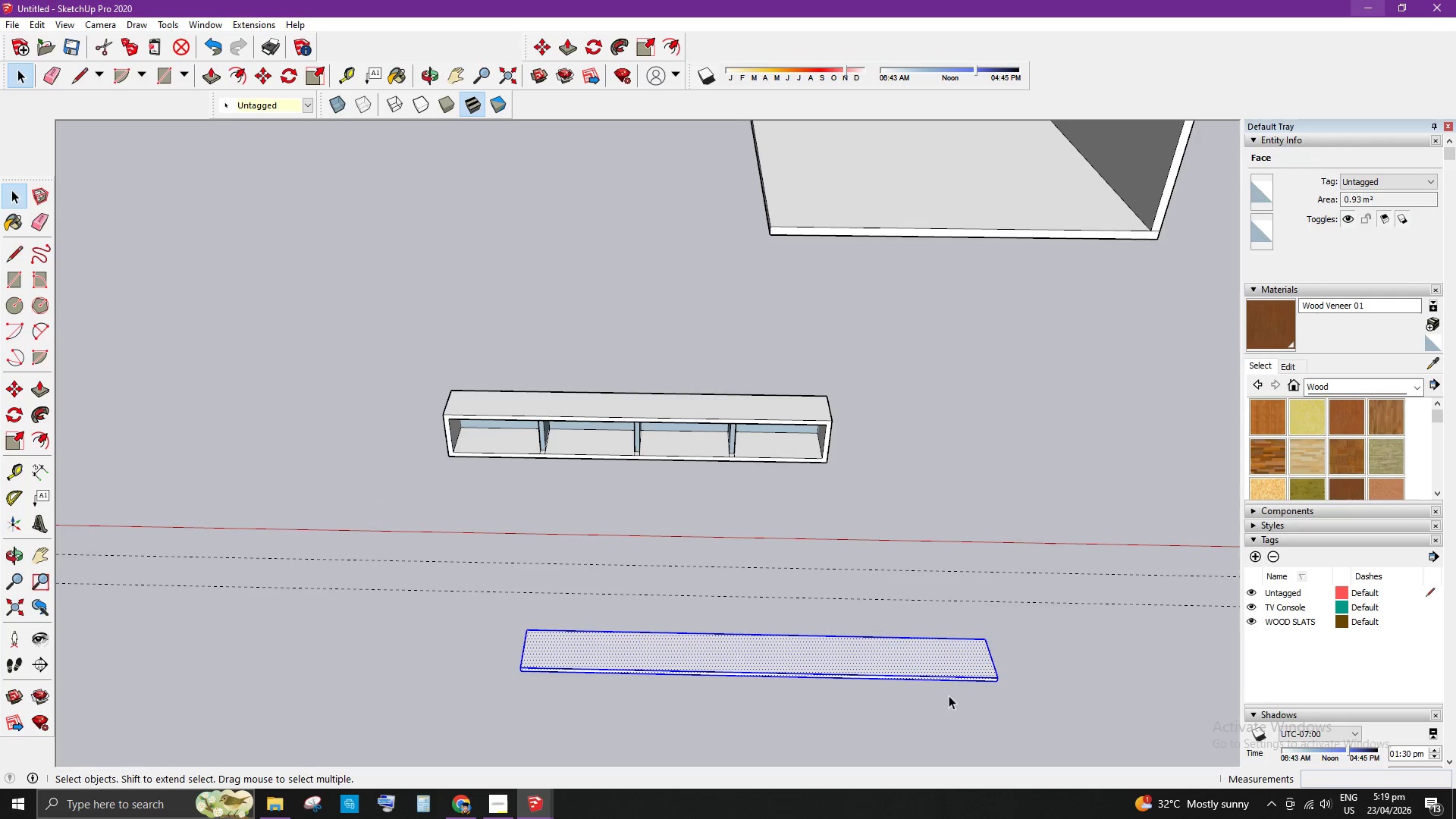 
scroll: coordinate [631, 637], scroll_direction: down, amount: 5.0
 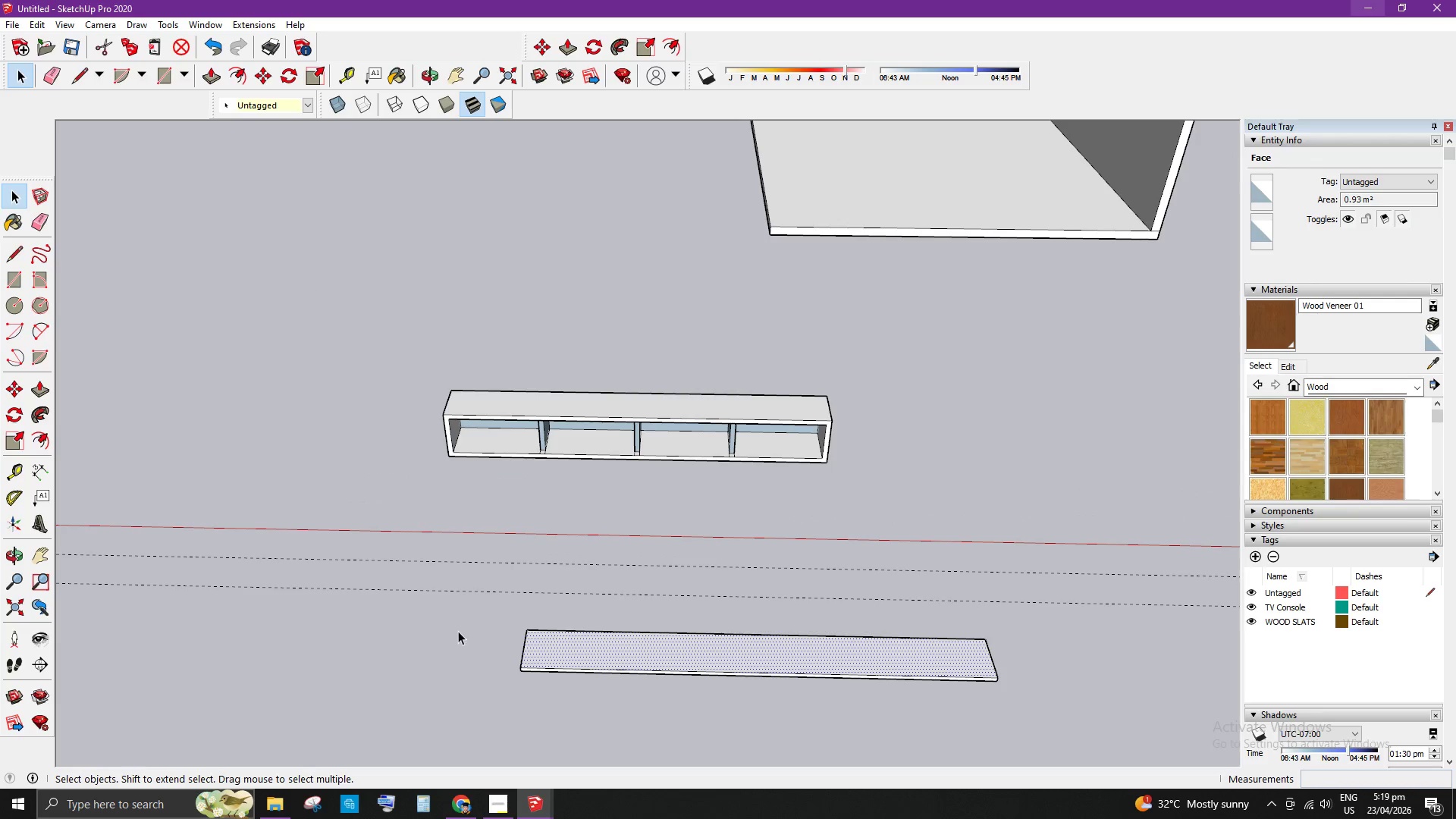 
right_click([894, 665])
 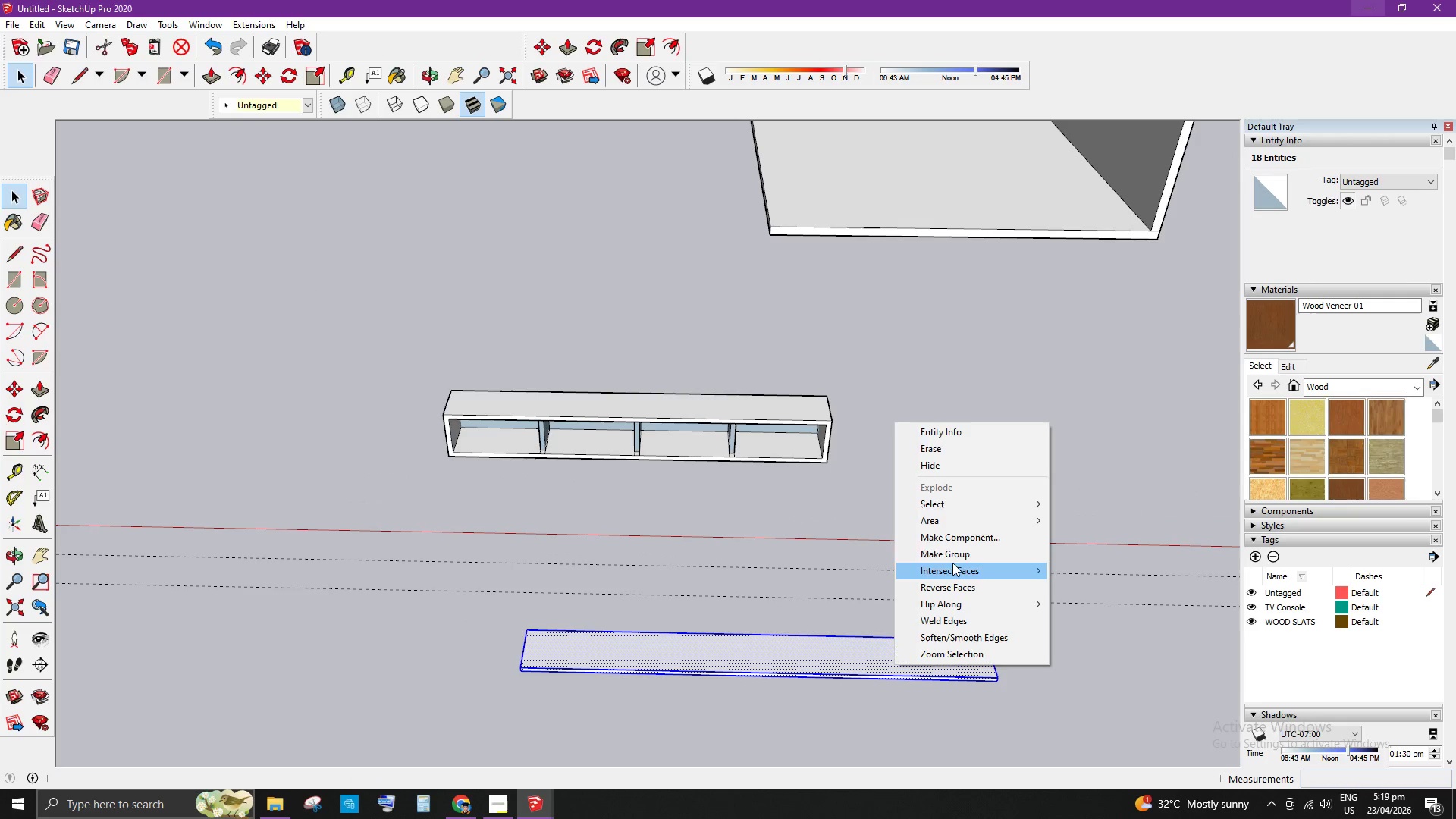 
left_click([953, 561])
 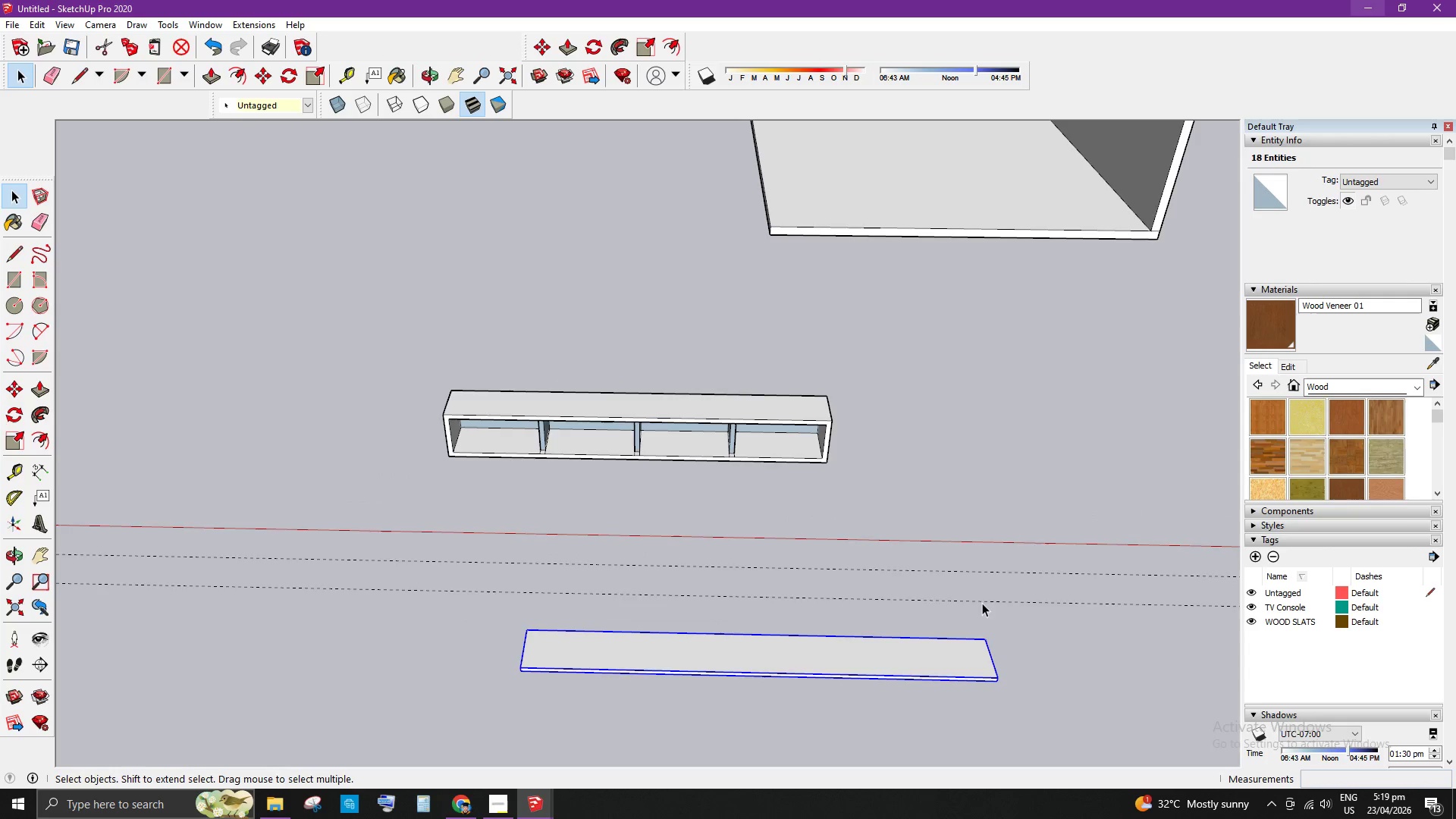 
scroll: coordinate [1004, 676], scroll_direction: up, amount: 1.0
 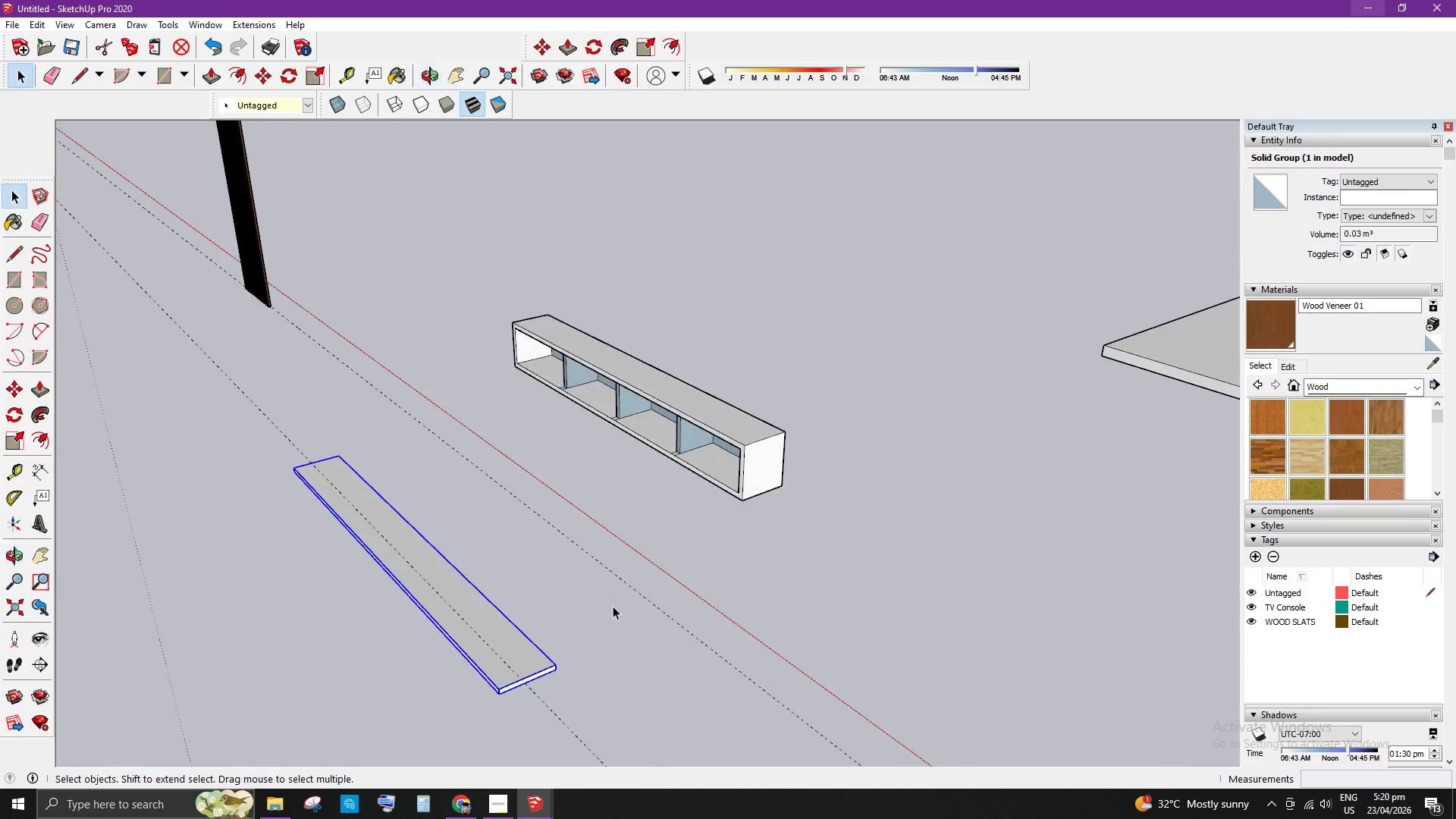 
key(Q)
 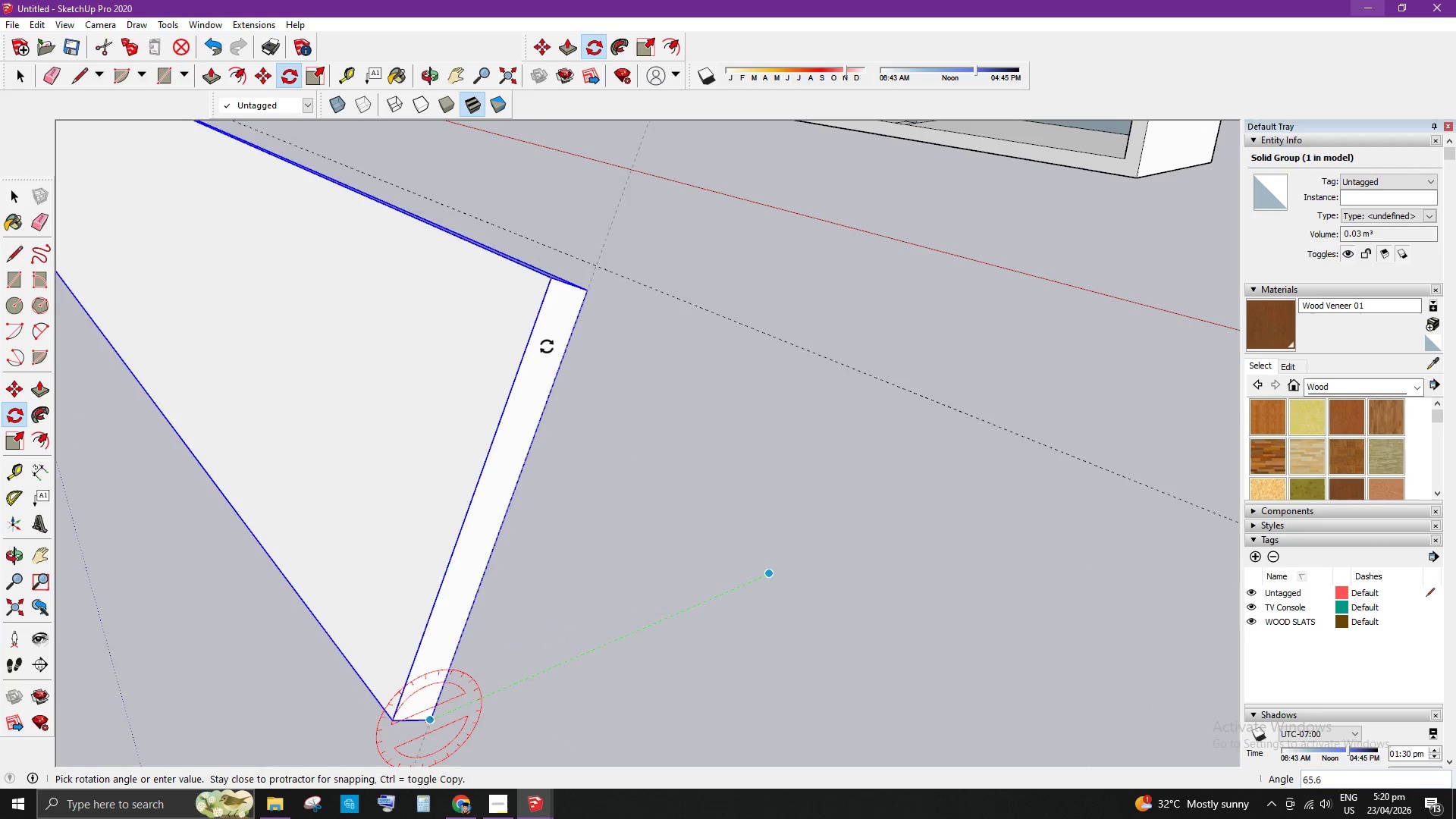 
scroll: coordinate [472, 659], scroll_direction: up, amount: 19.0
 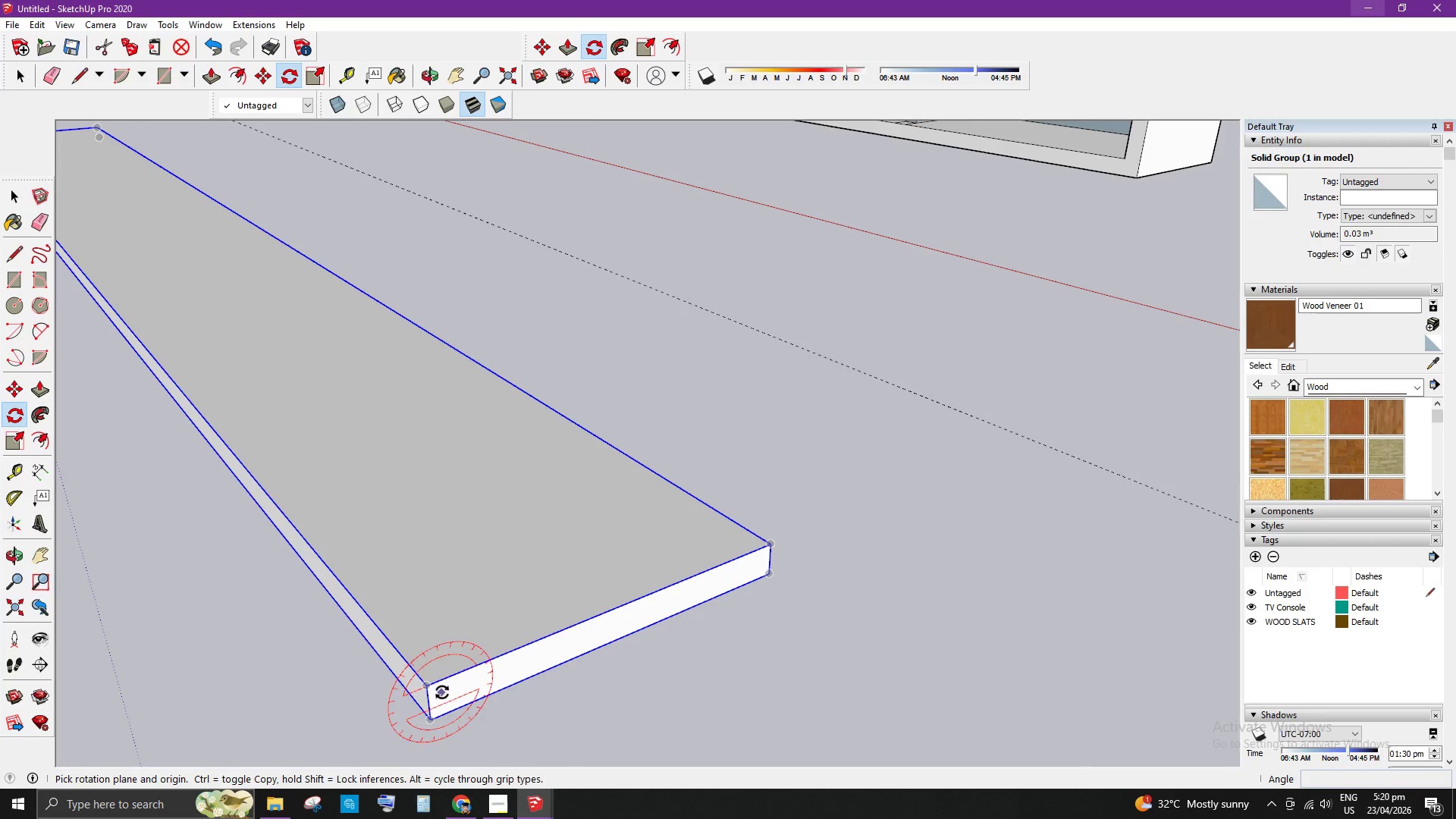 
scroll: coordinate [562, 300], scroll_direction: down, amount: 8.0
 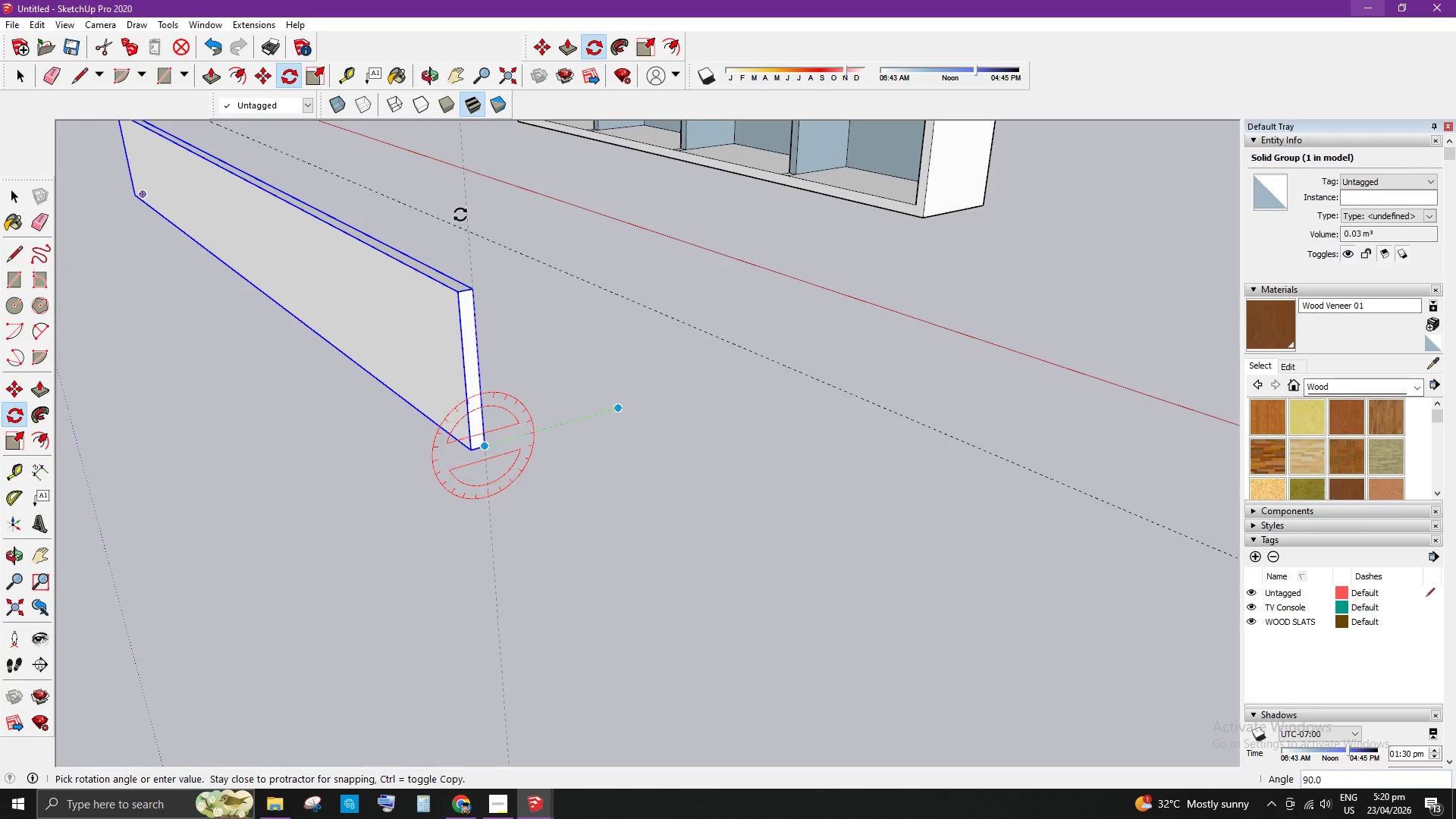 
left_click([460, 215])
 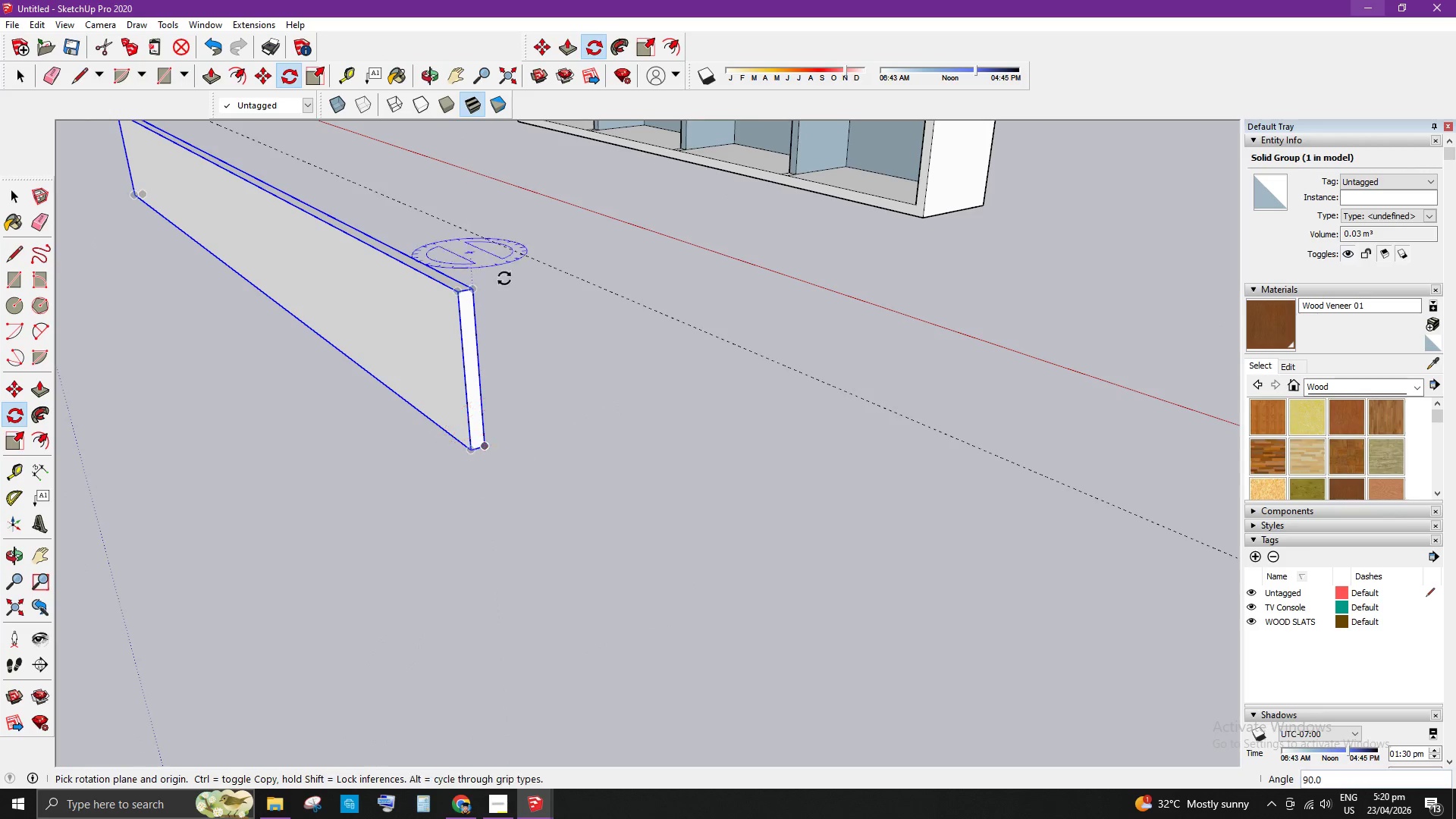 
key(Space)
 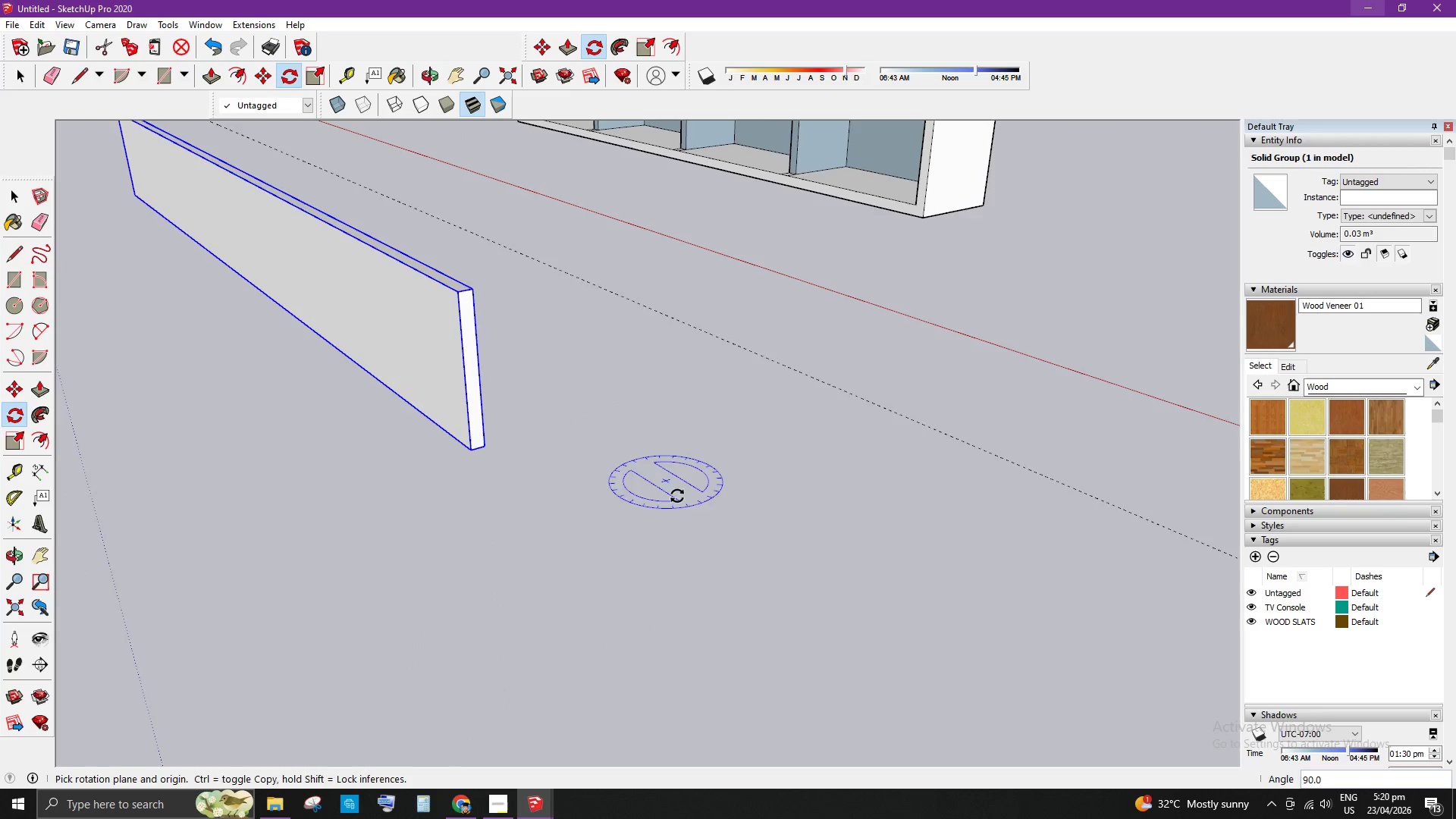 
scroll: coordinate [598, 377], scroll_direction: down, amount: 5.0
 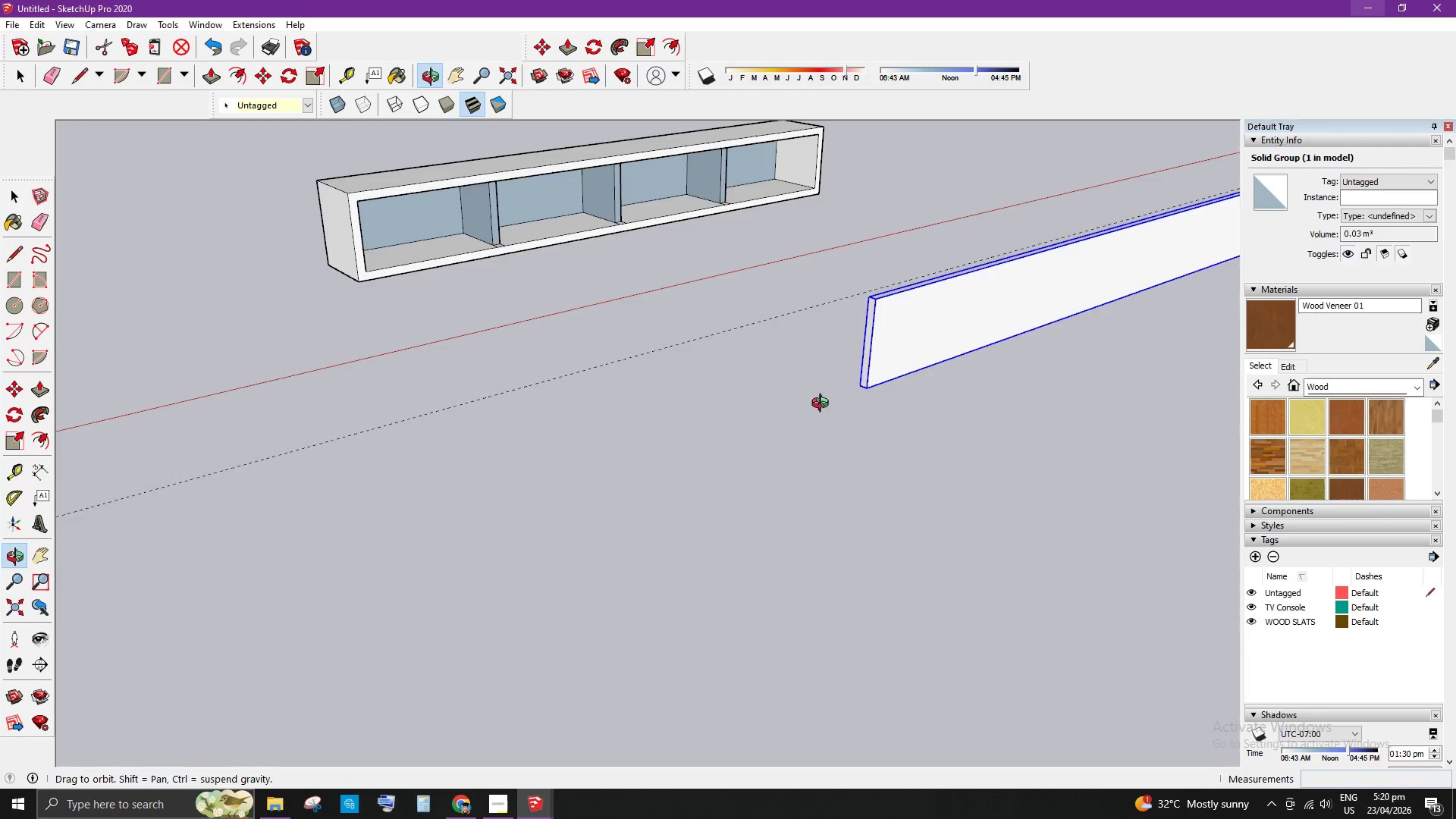 
scroll: coordinate [853, 391], scroll_direction: up, amount: 4.0
 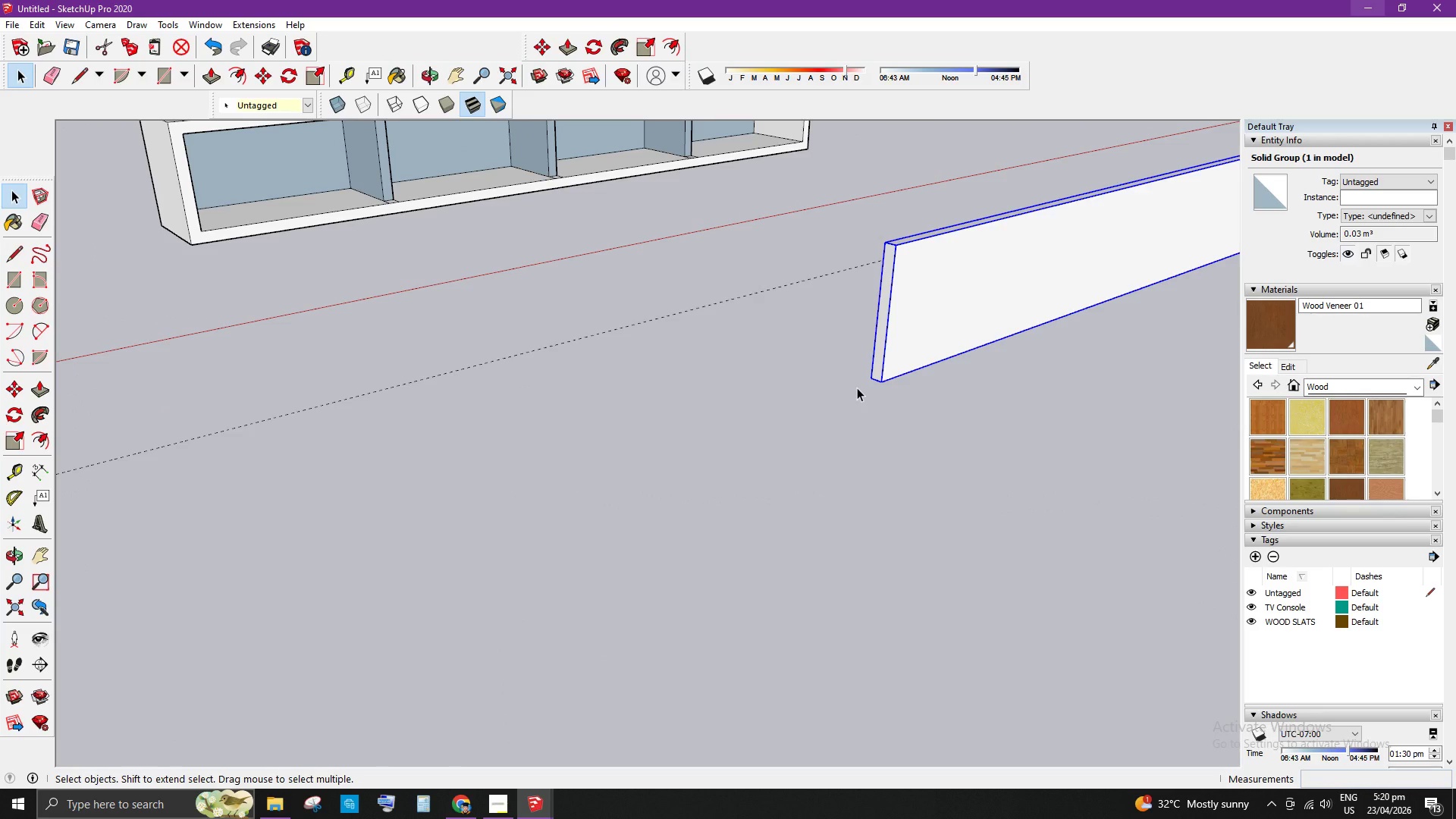 
key(M)
 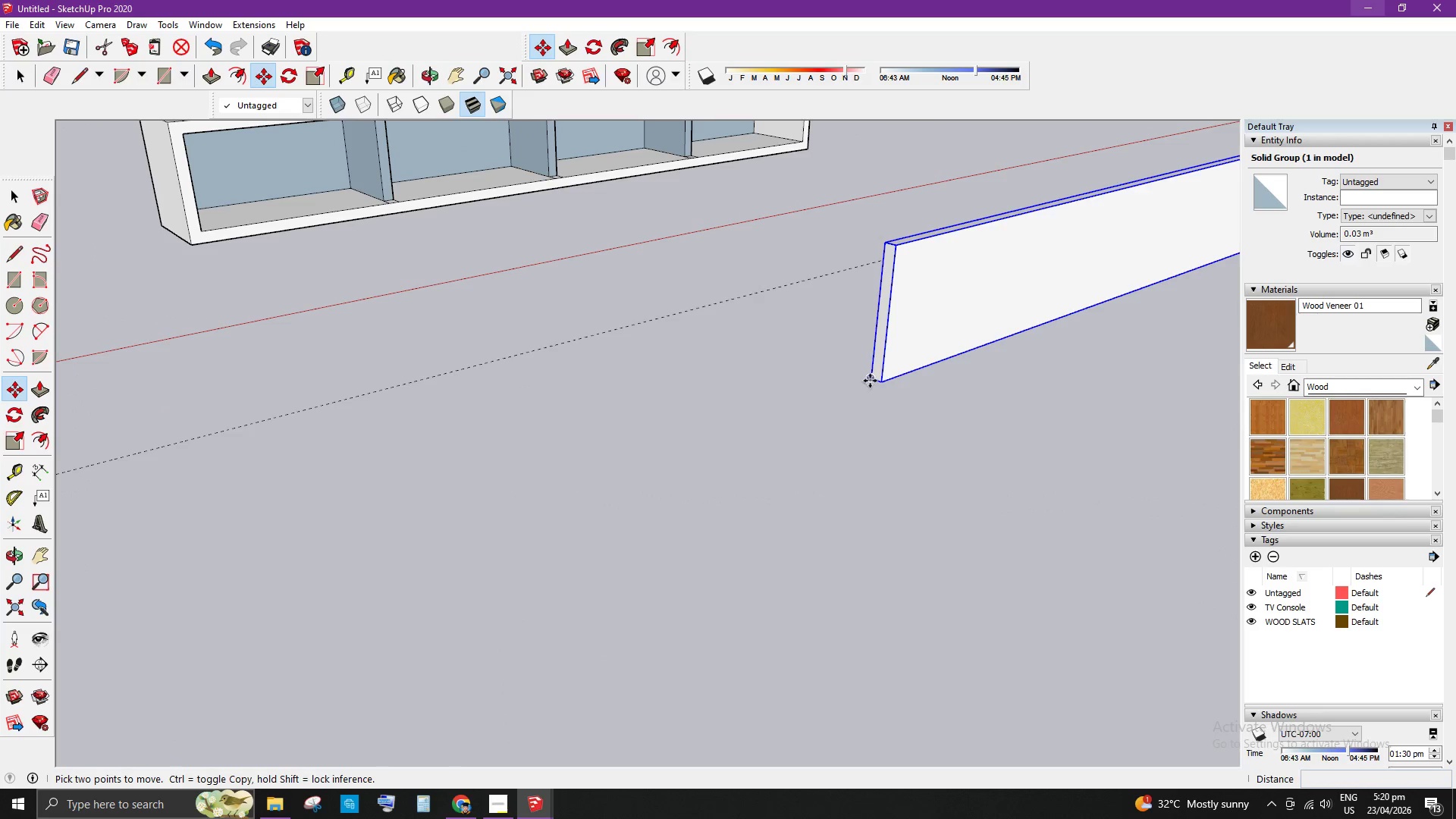 
left_click([869, 380])
 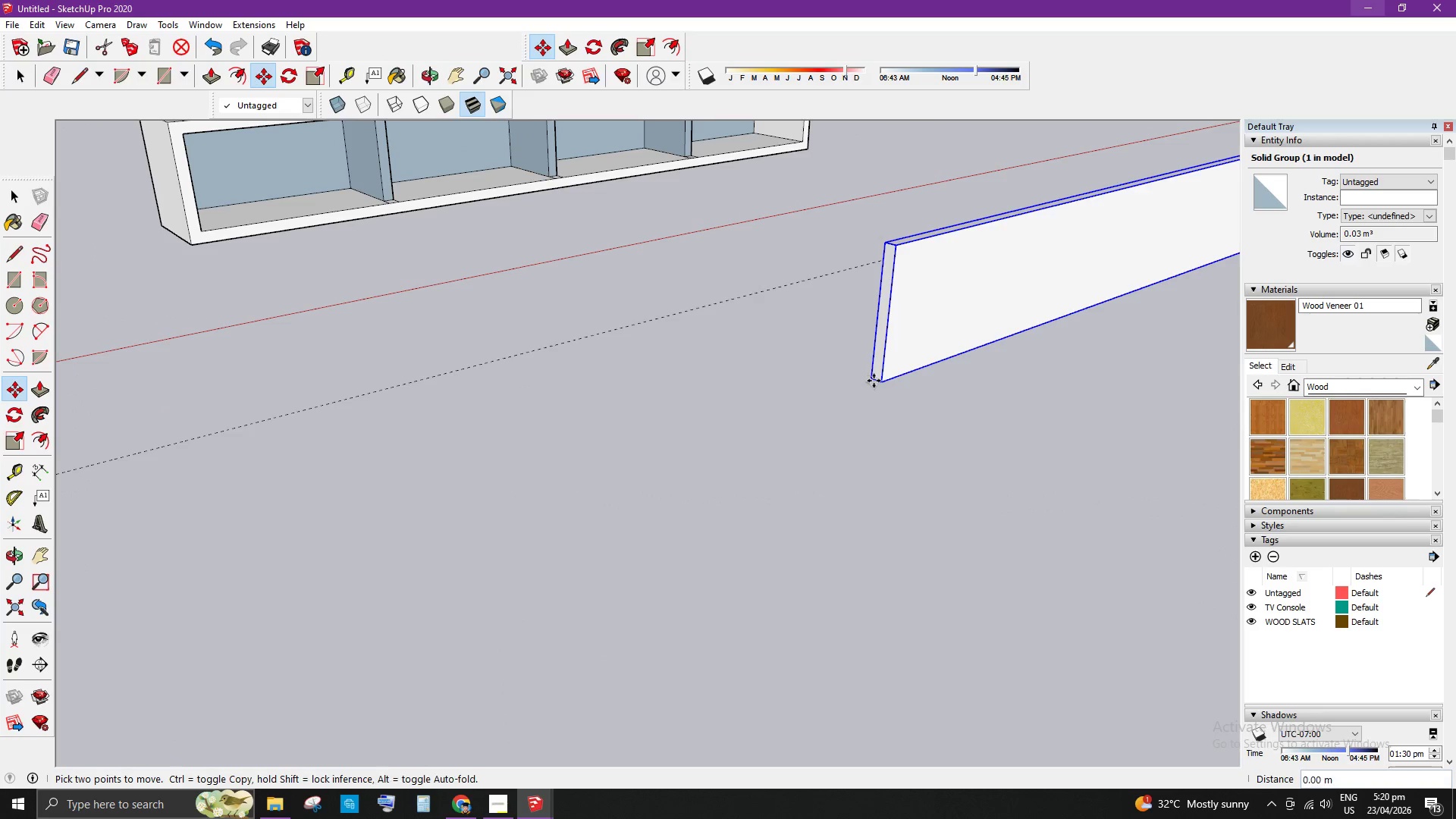 
scroll: coordinate [510, 320], scroll_direction: up, amount: 5.0
 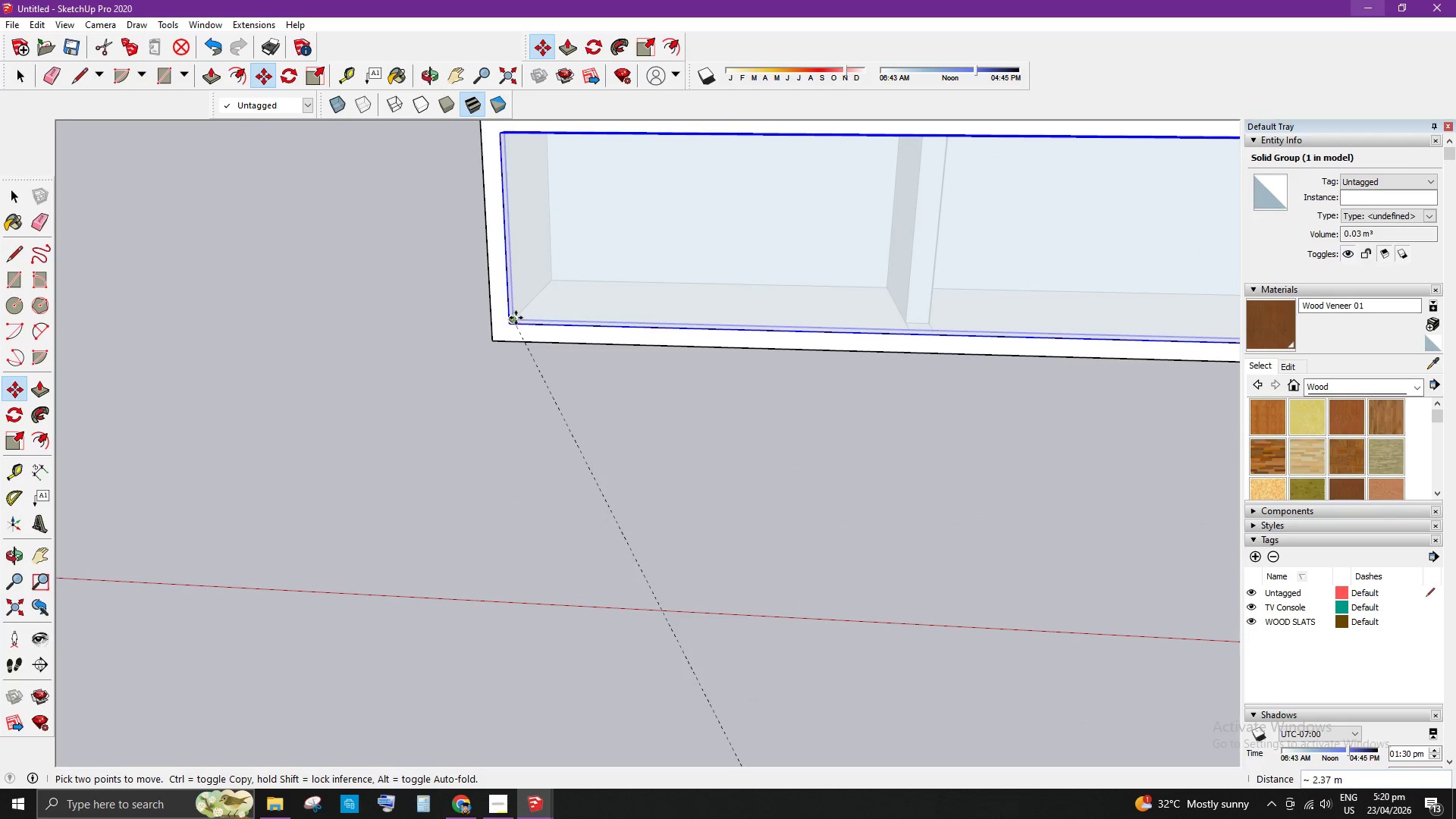 
left_click([516, 318])
 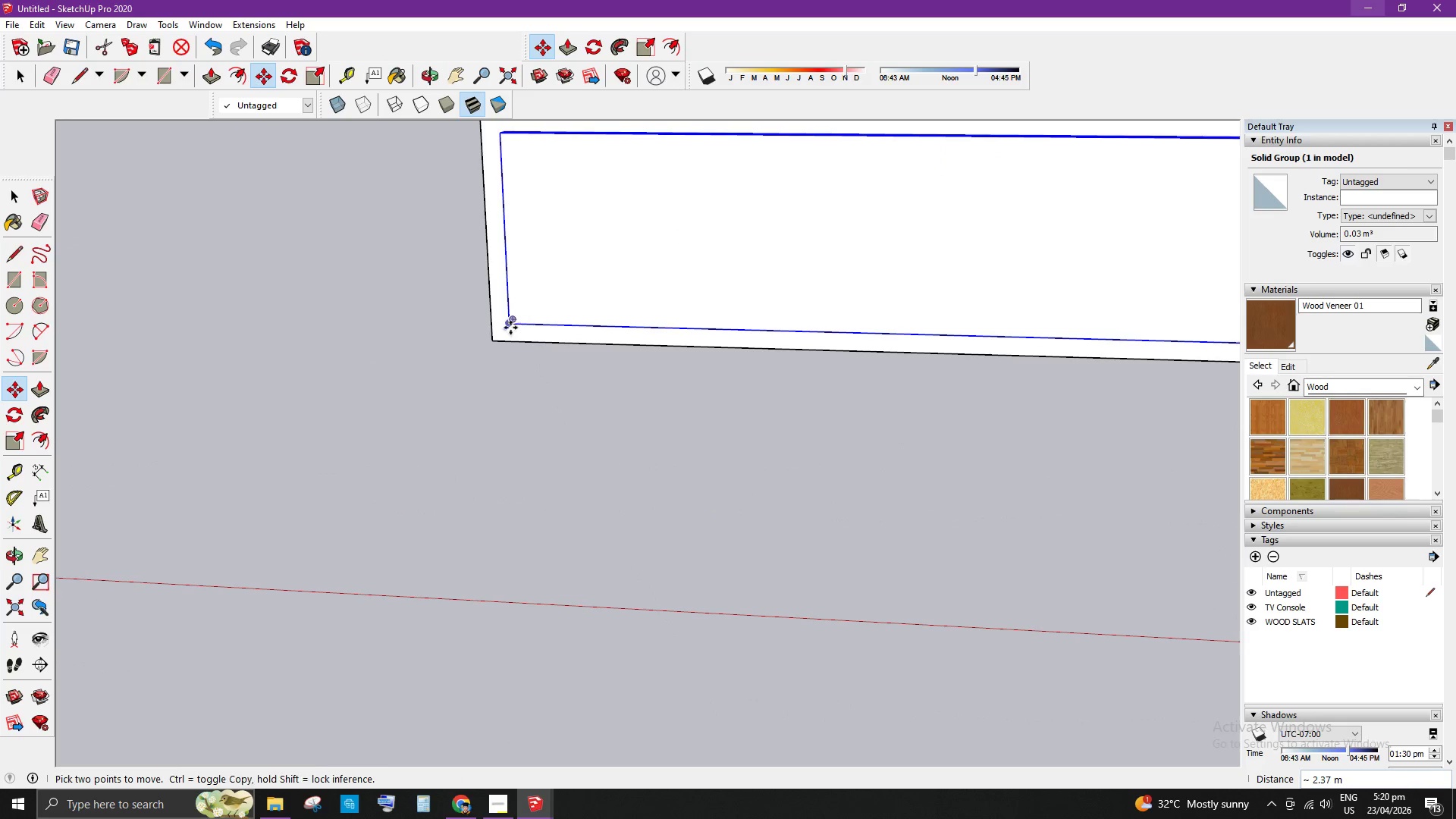 
key(Space)
 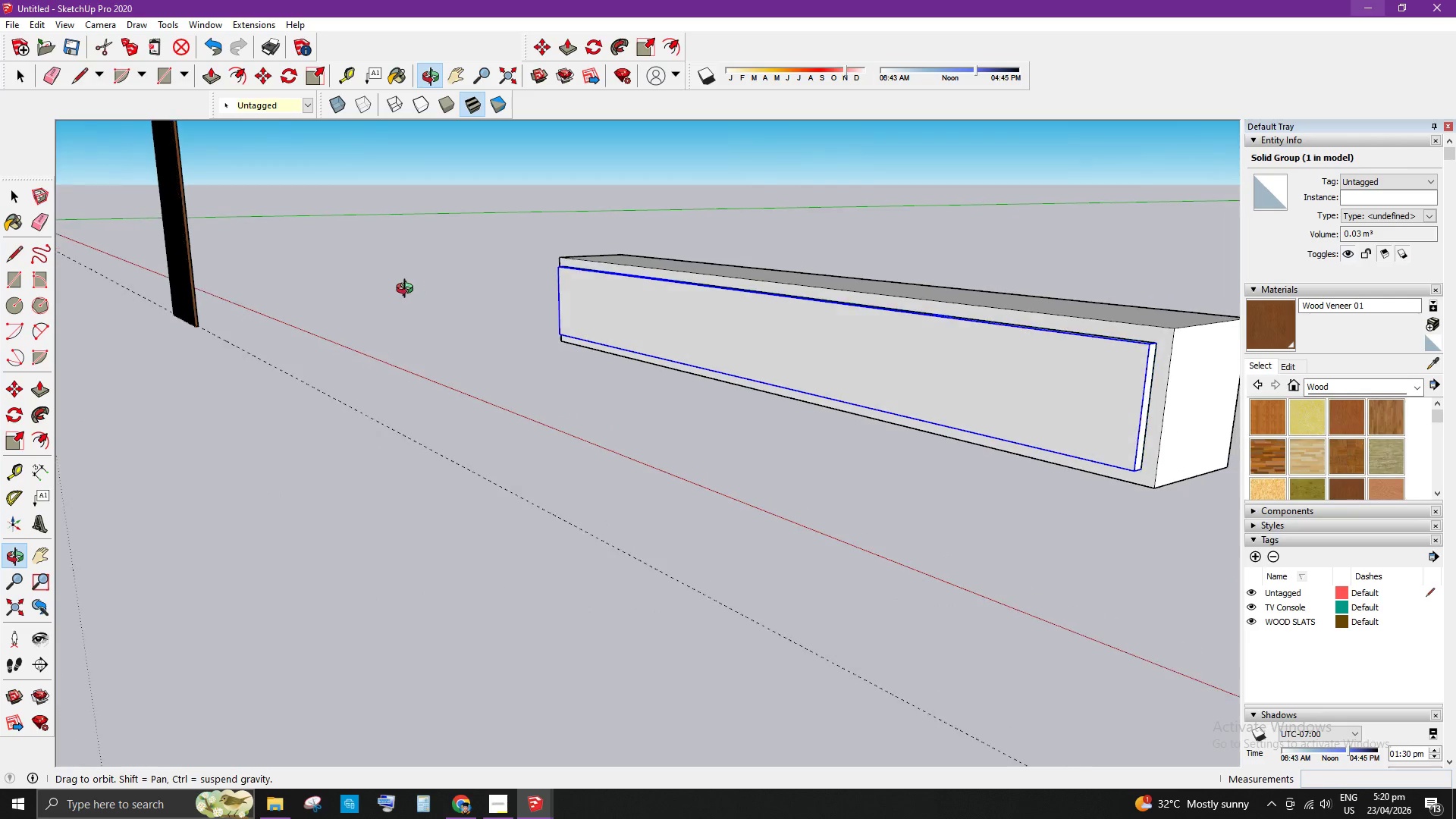 
scroll: coordinate [436, 387], scroll_direction: down, amount: 10.0
 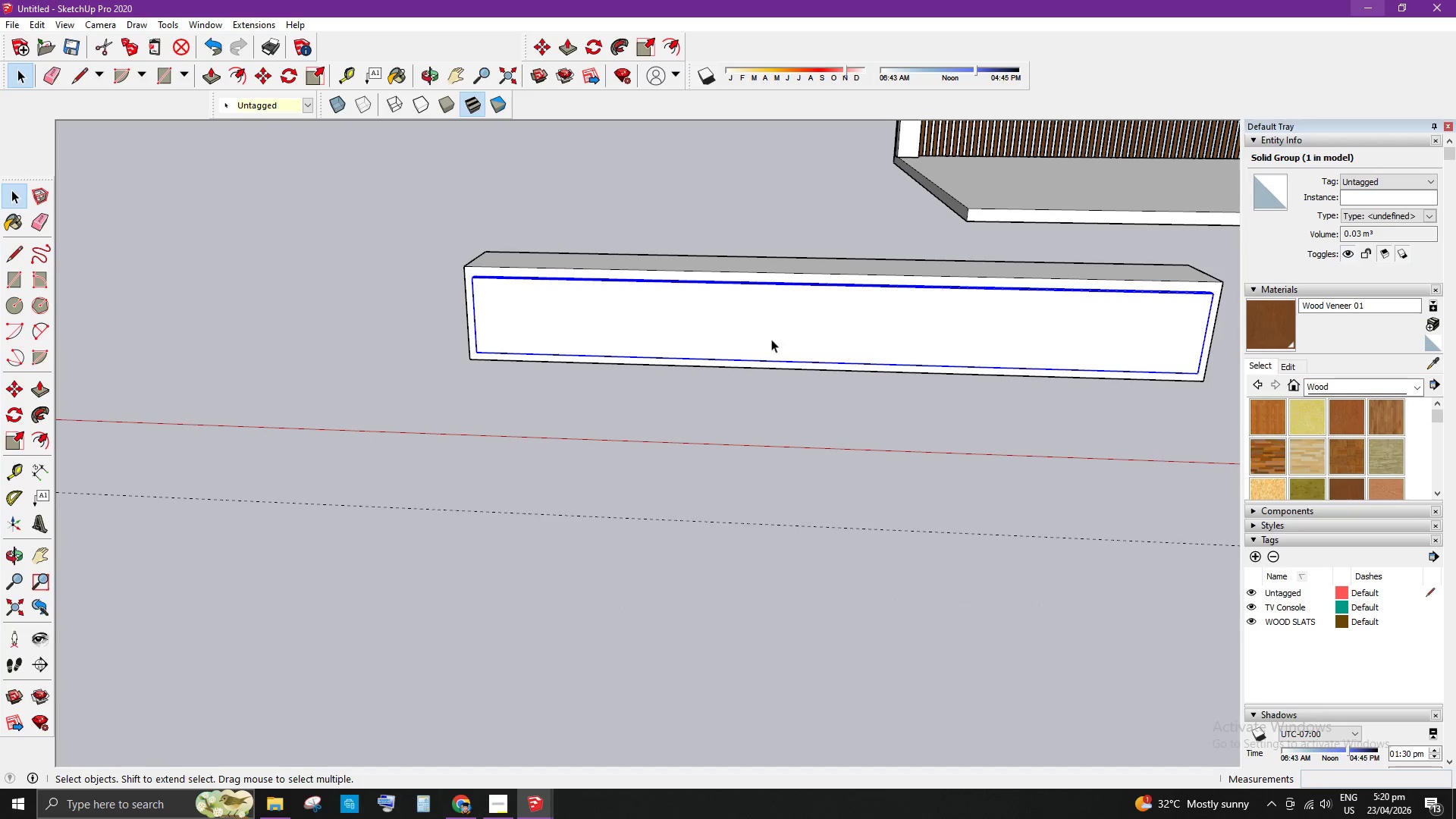 
left_click([793, 452])
 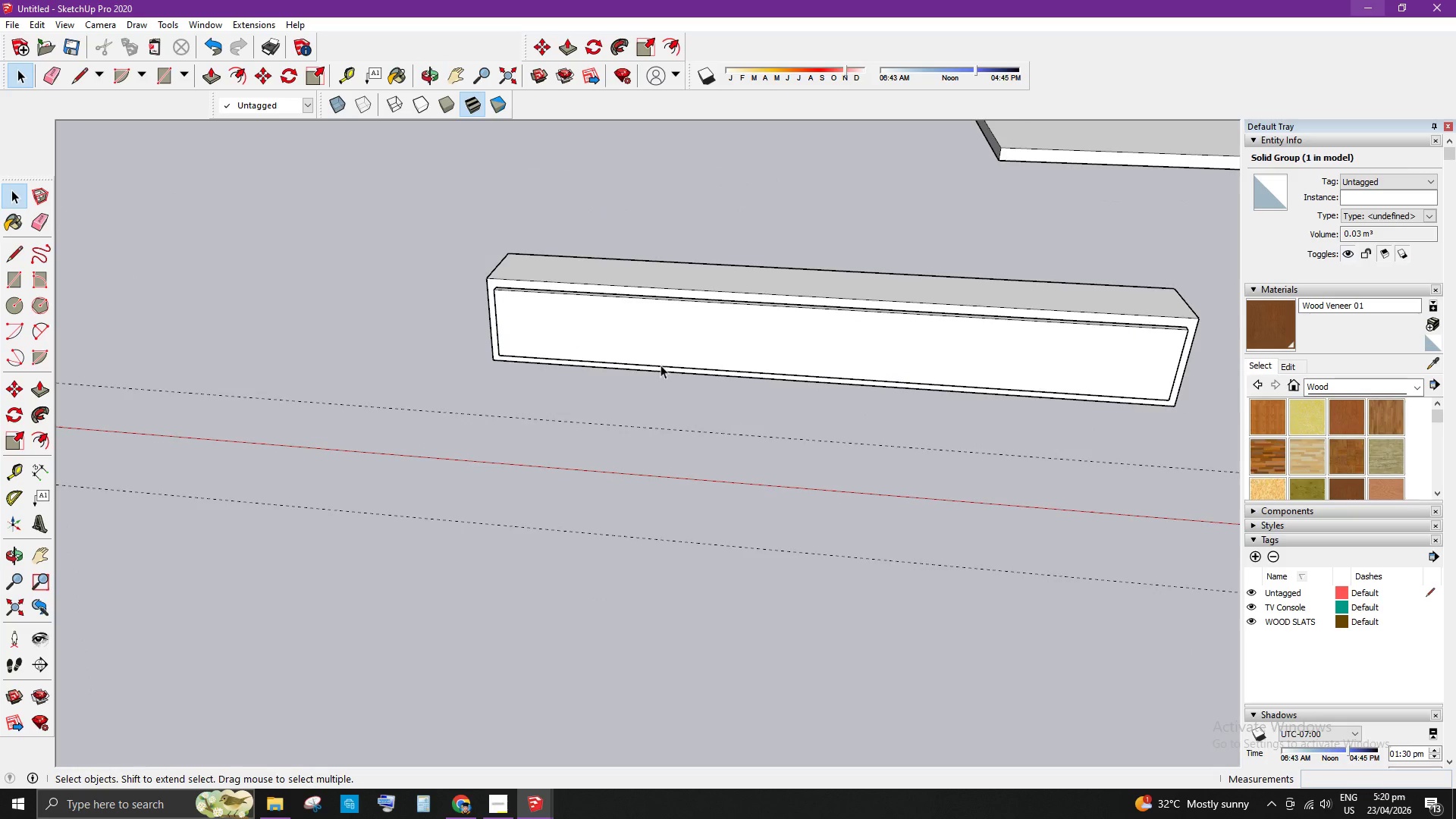 
scroll: coordinate [740, 399], scroll_direction: down, amount: 1.0
 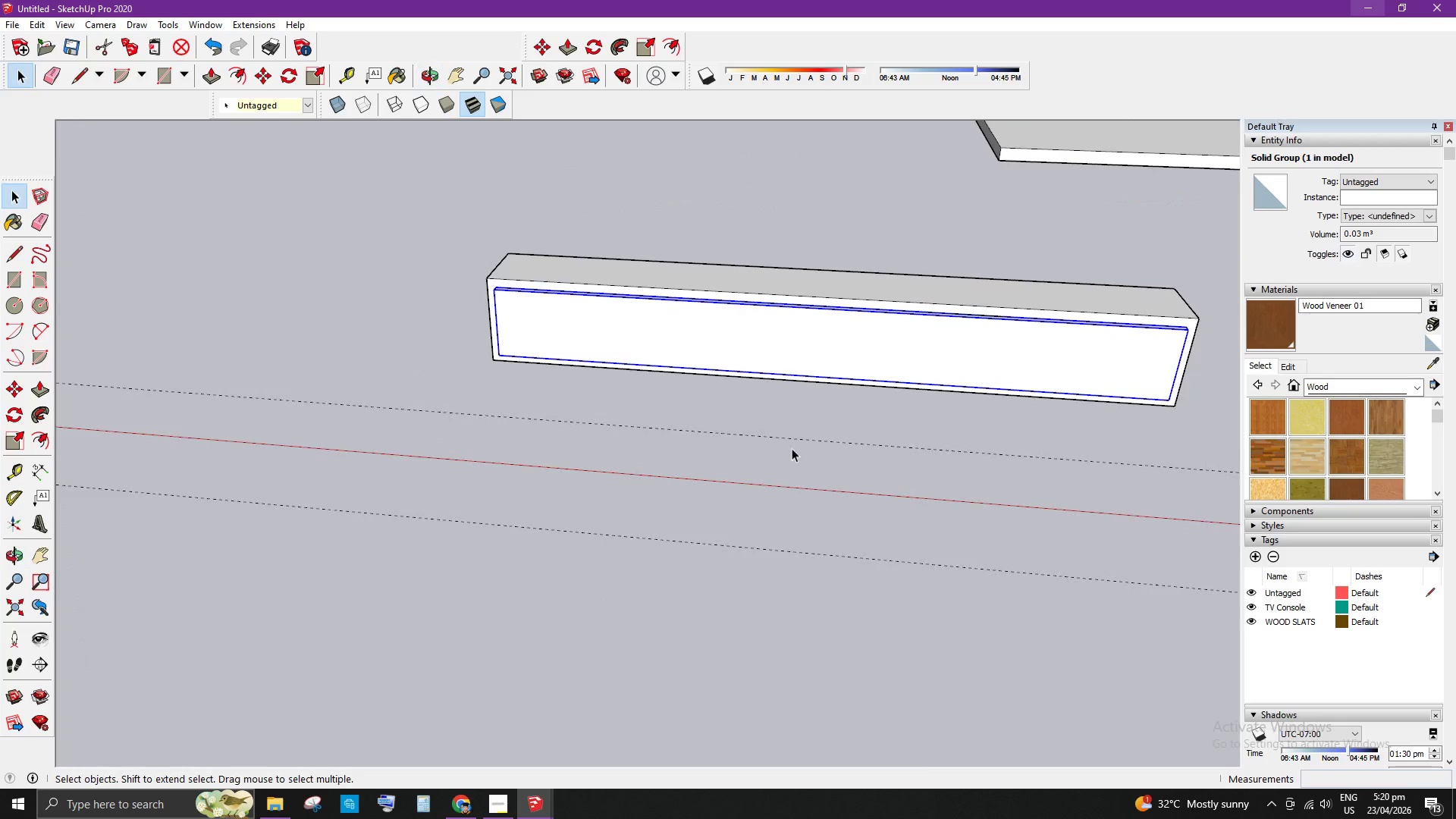 
scroll: coordinate [499, 256], scroll_direction: up, amount: 10.0
 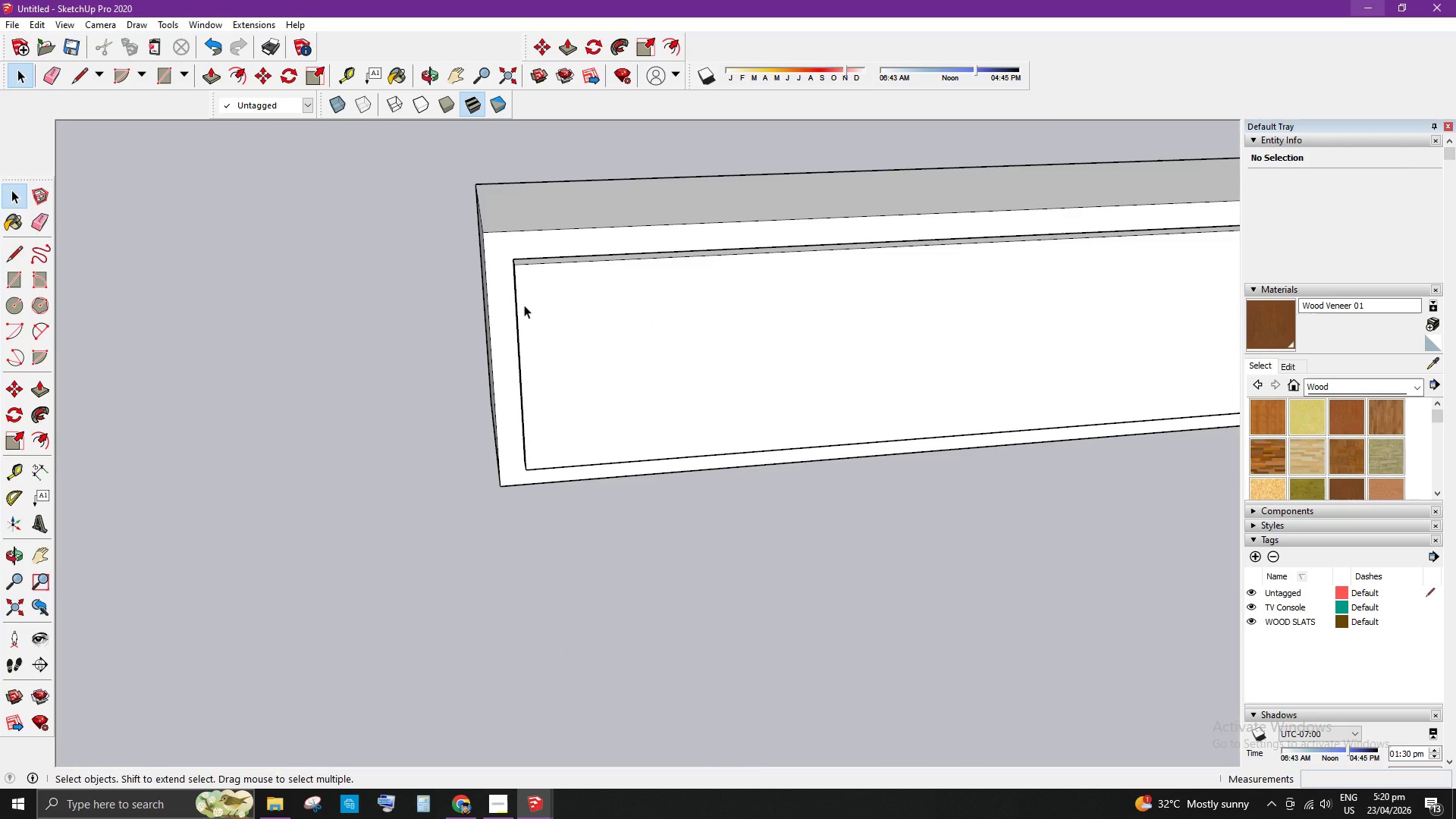 
key(M)
 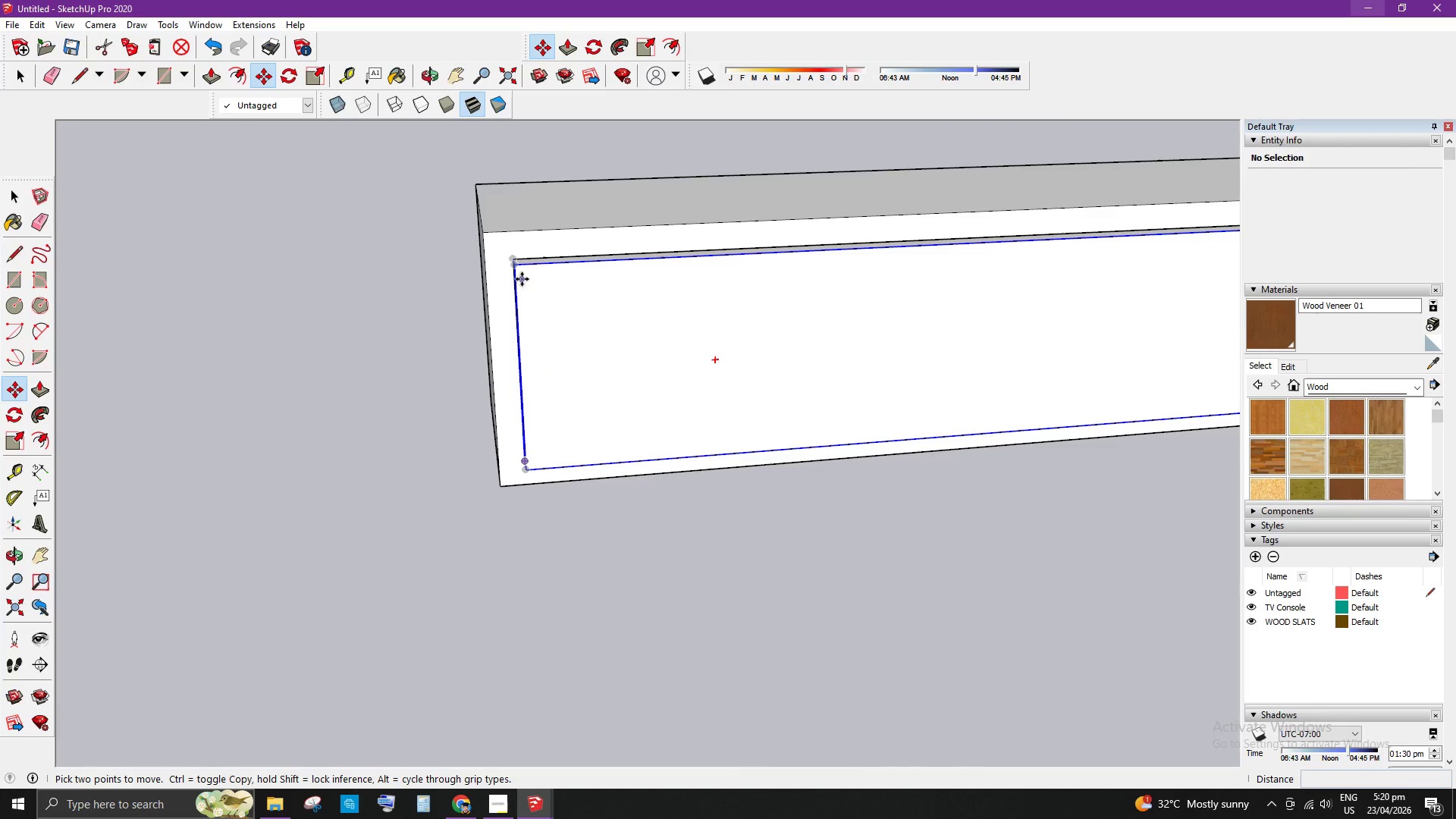 
left_click([520, 277])
 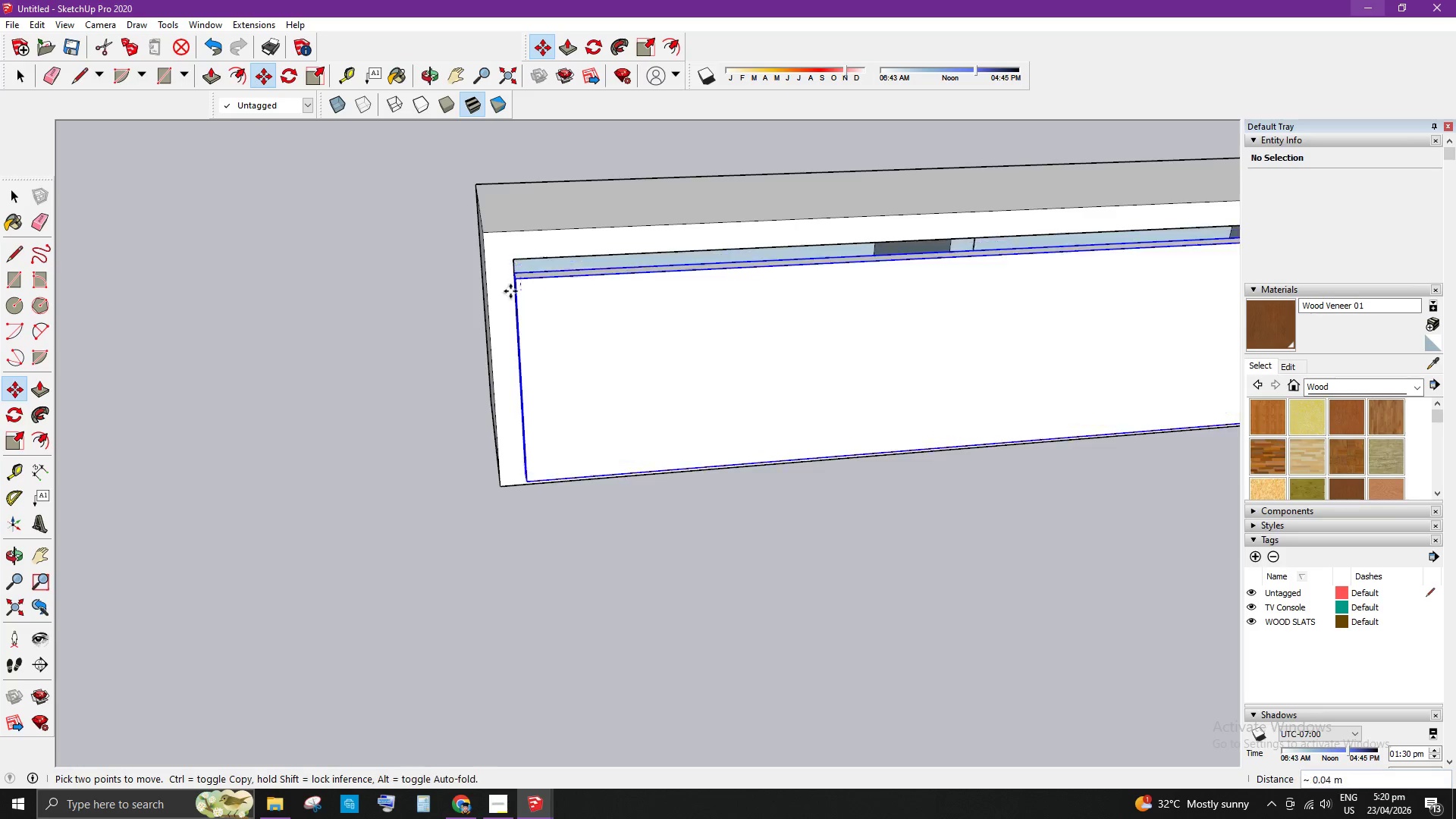 
scroll: coordinate [315, 394], scroll_direction: down, amount: 9.0
 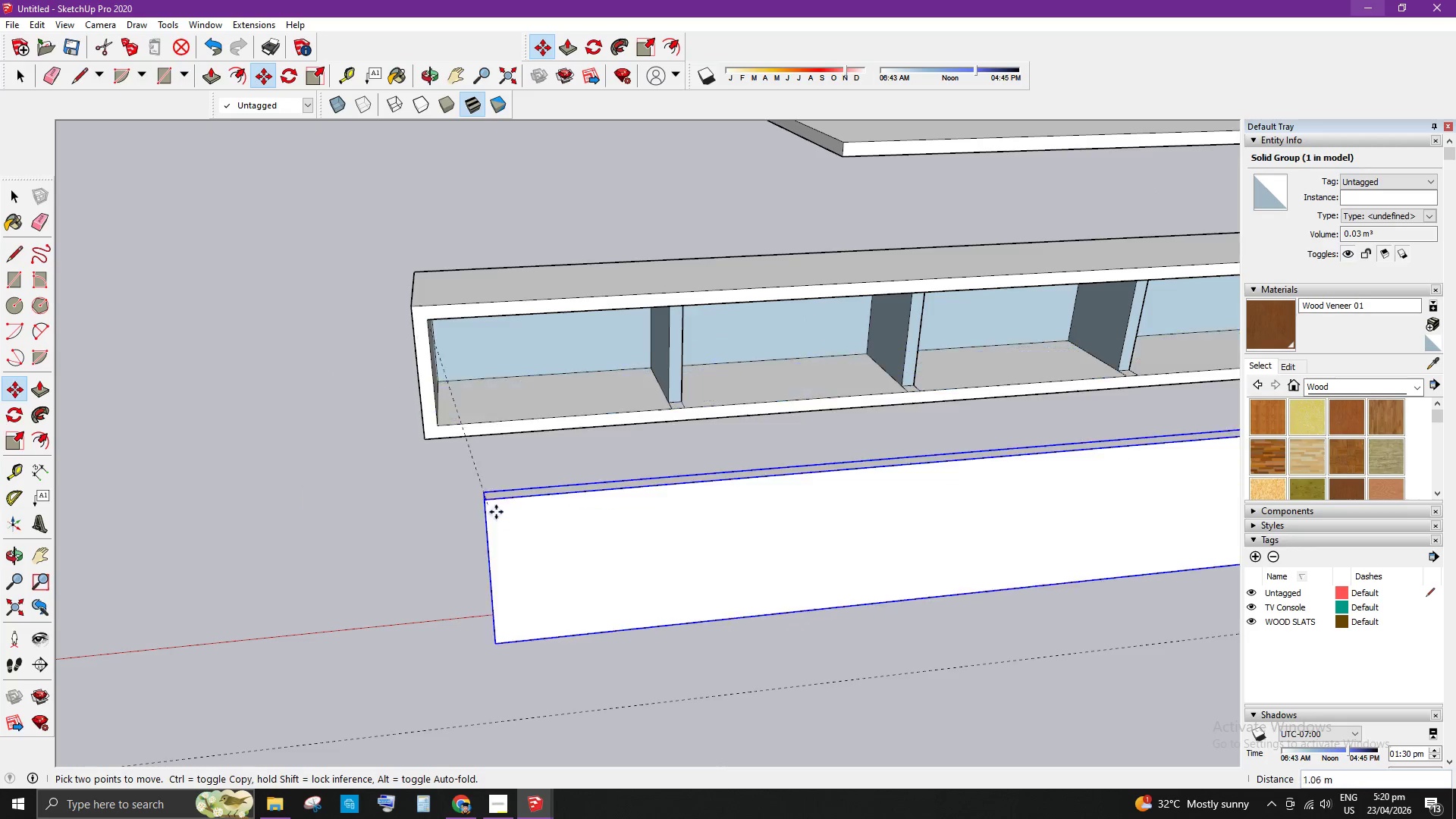 
left_click([504, 520])
 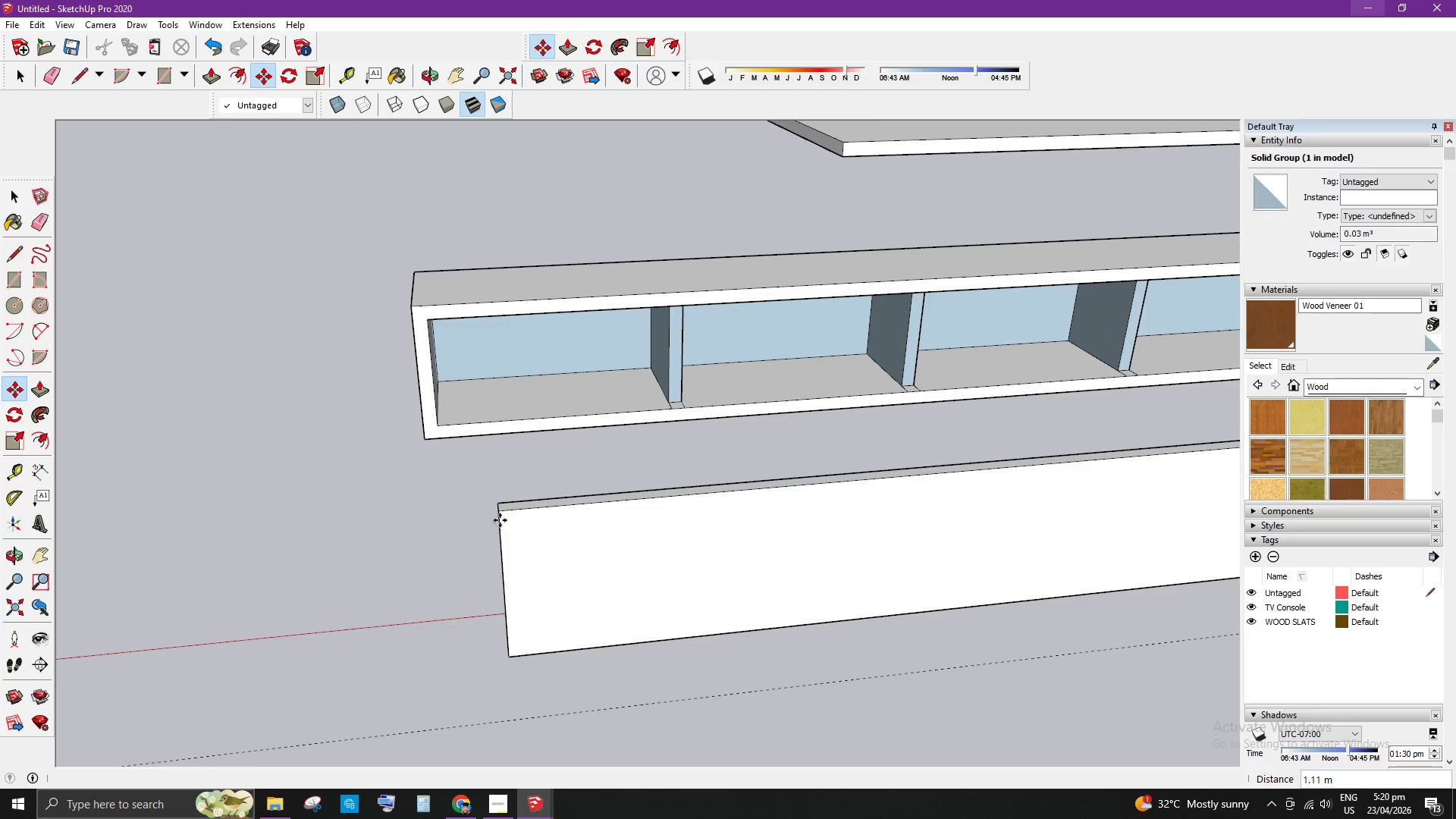 
key(Space)
 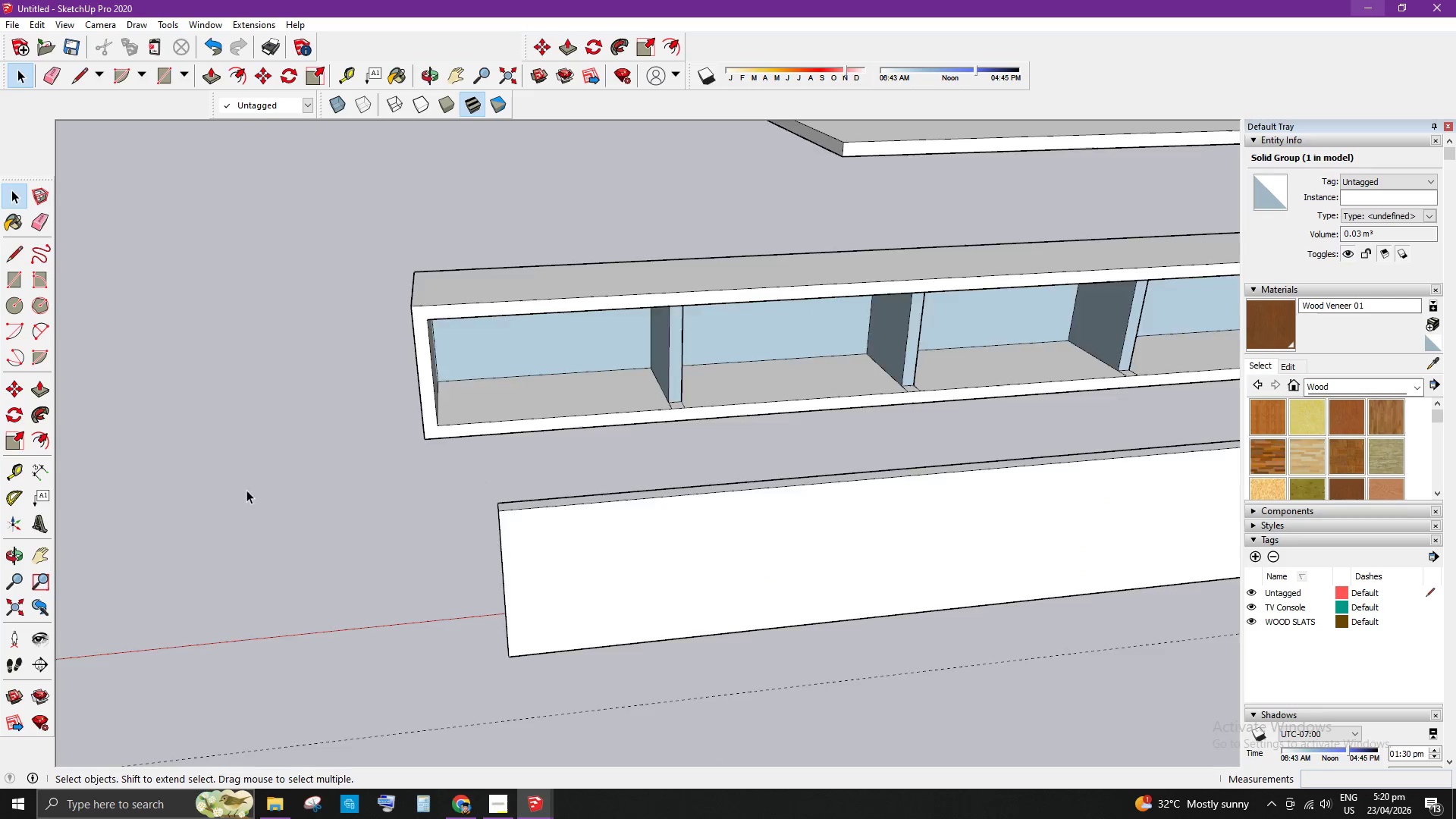 
scroll: coordinate [194, 485], scroll_direction: down, amount: 6.0
 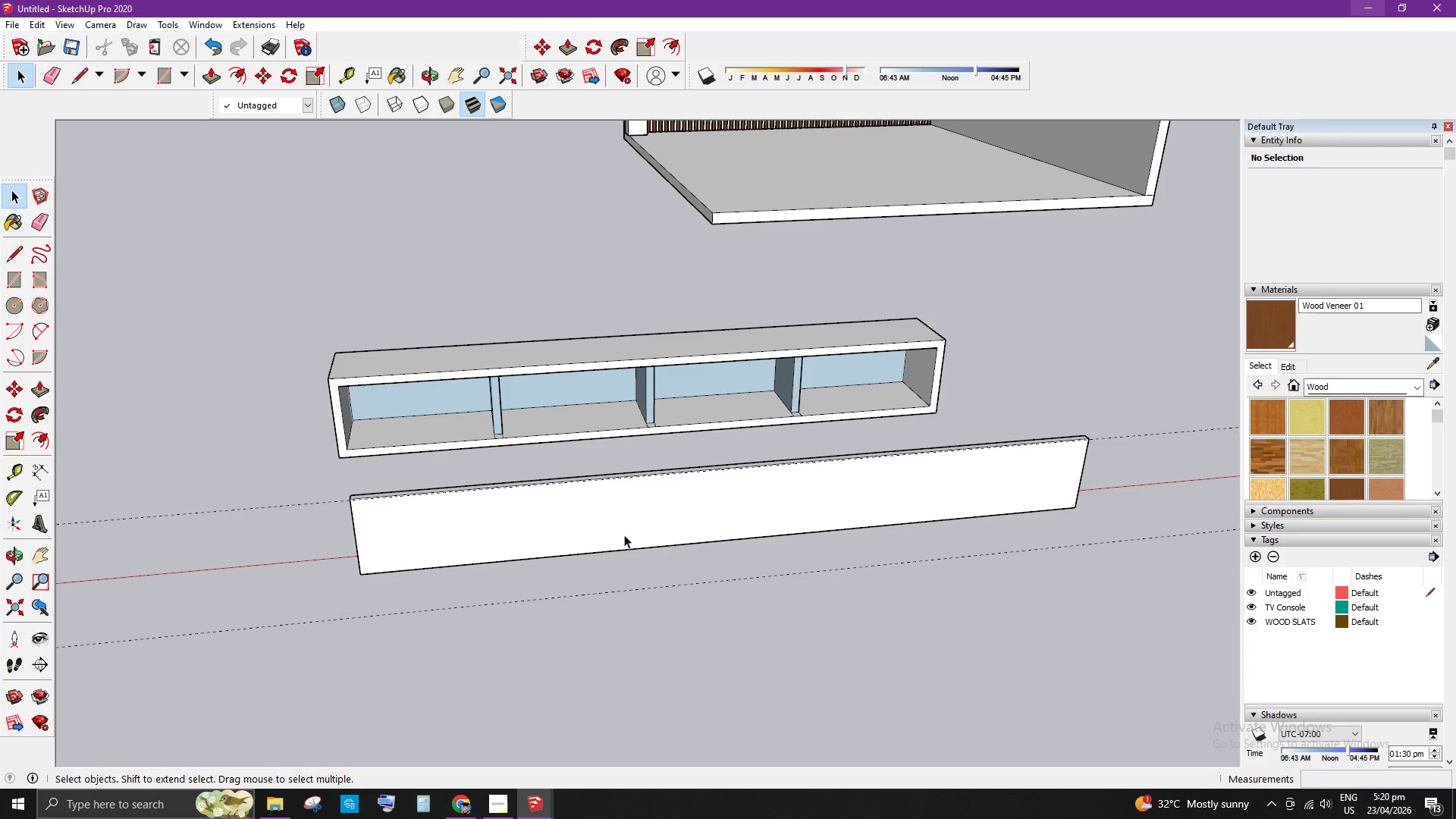 
left_click([613, 529])
 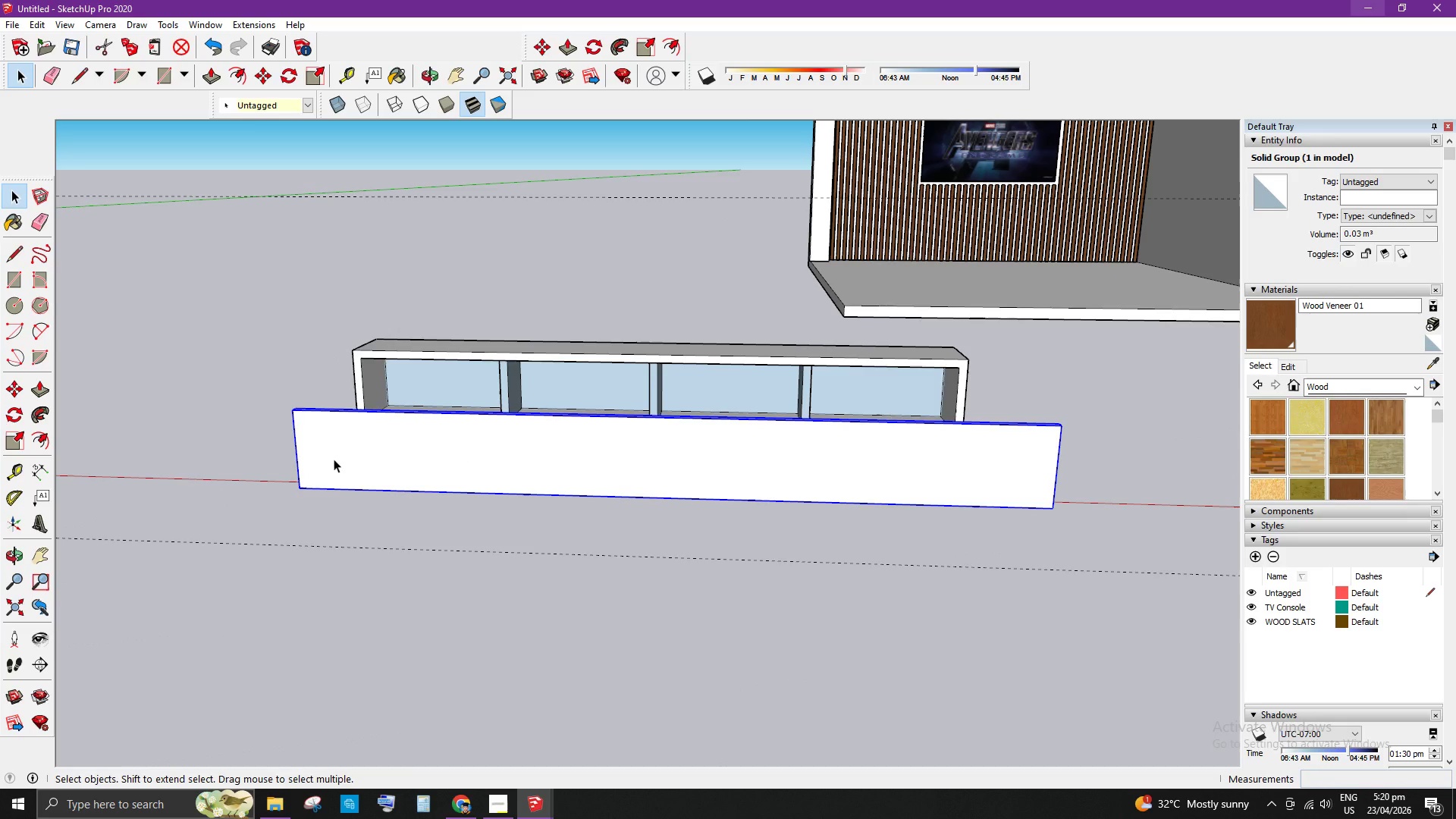 
key(T)
 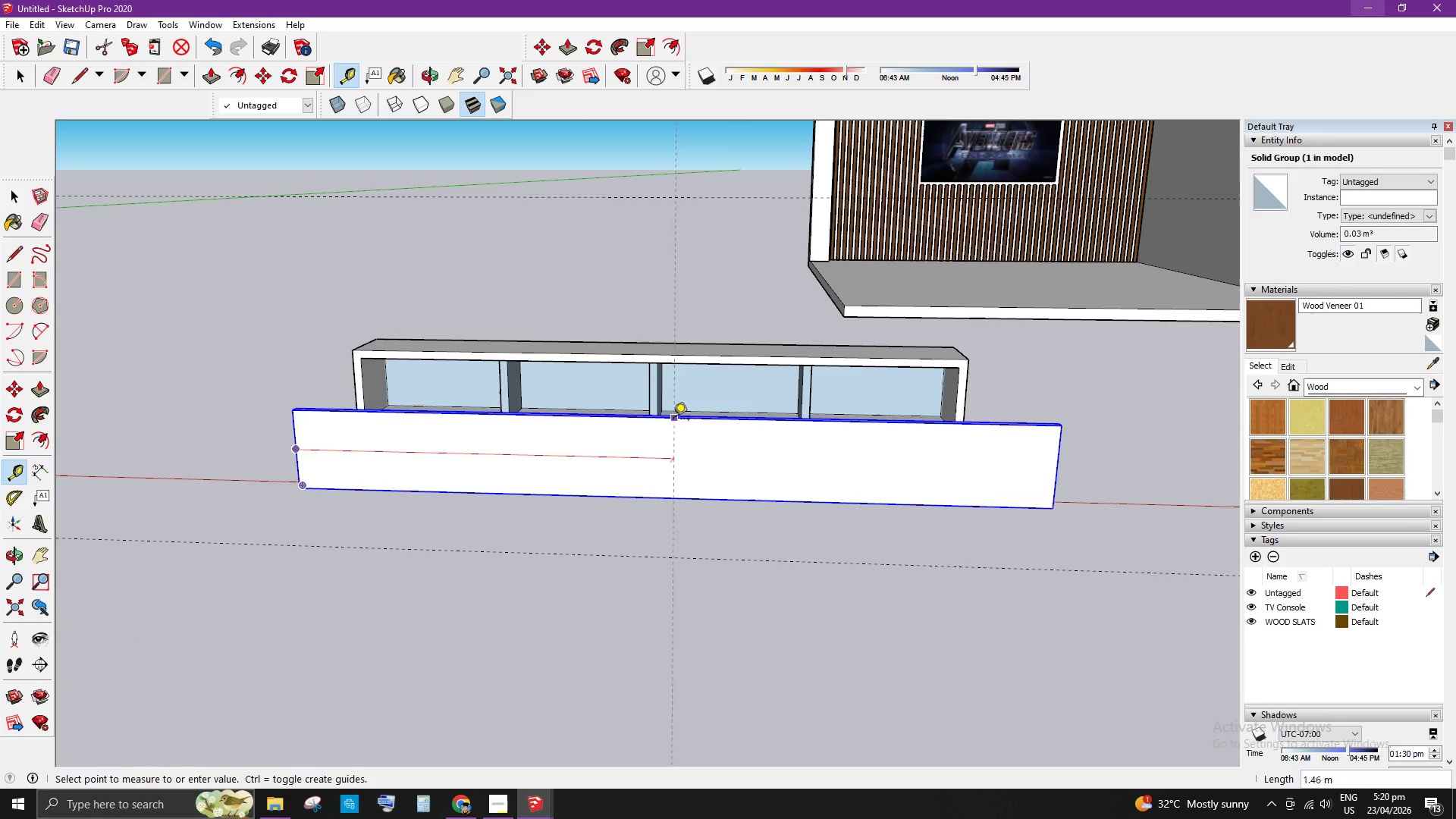 
left_click([667, 418])
 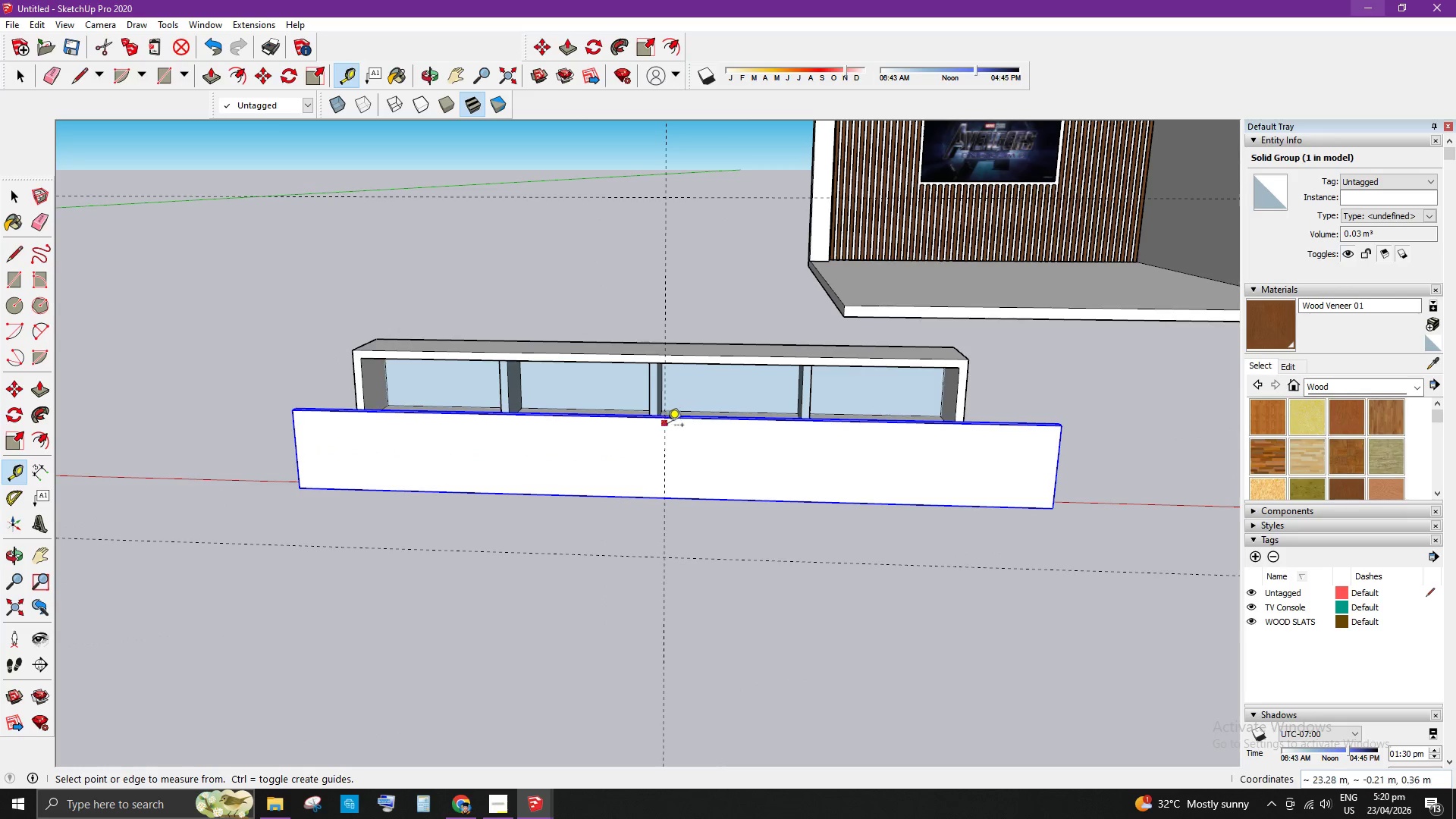 
key(Space)
 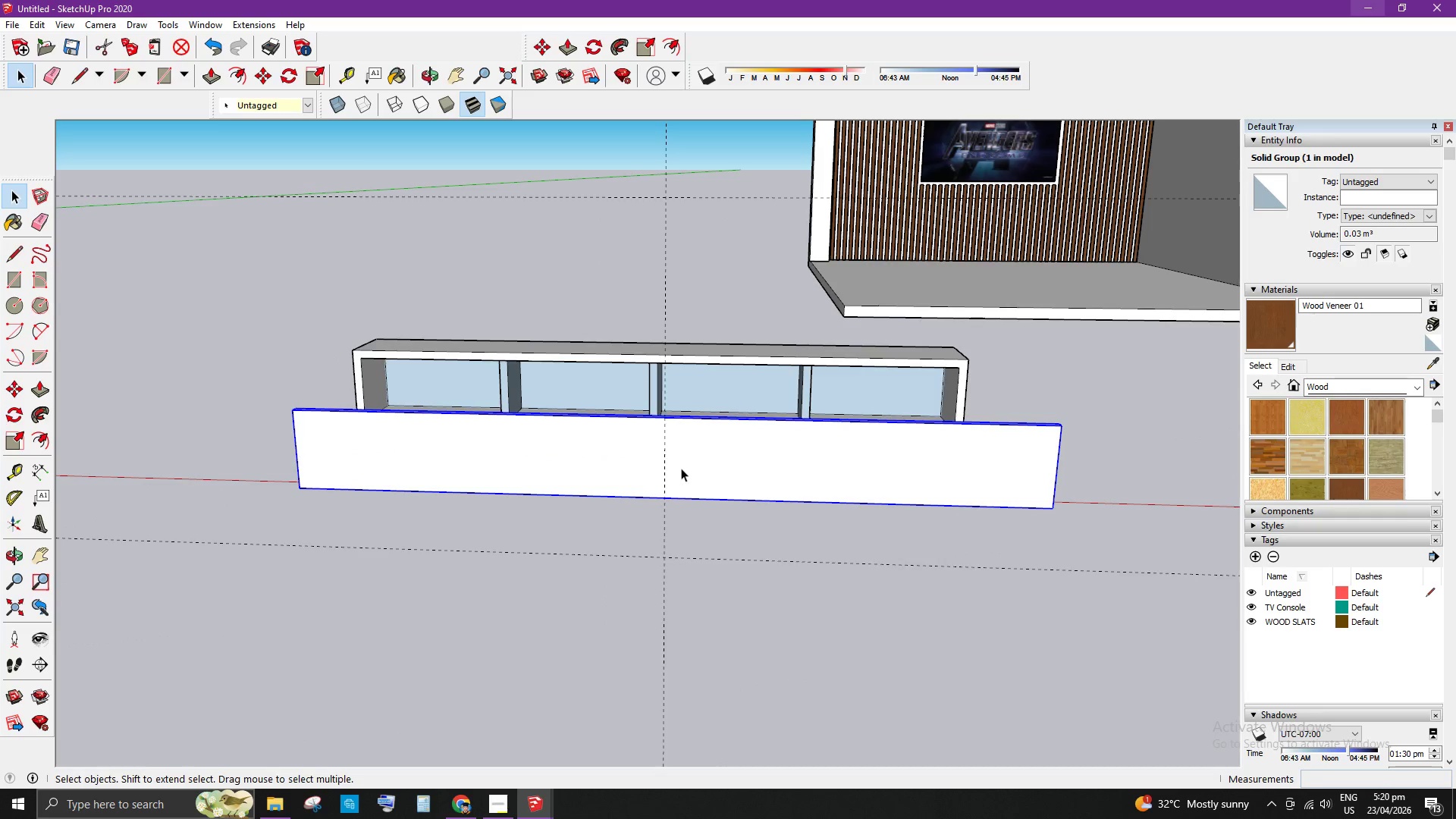 
scroll: coordinate [672, 479], scroll_direction: up, amount: 3.0
 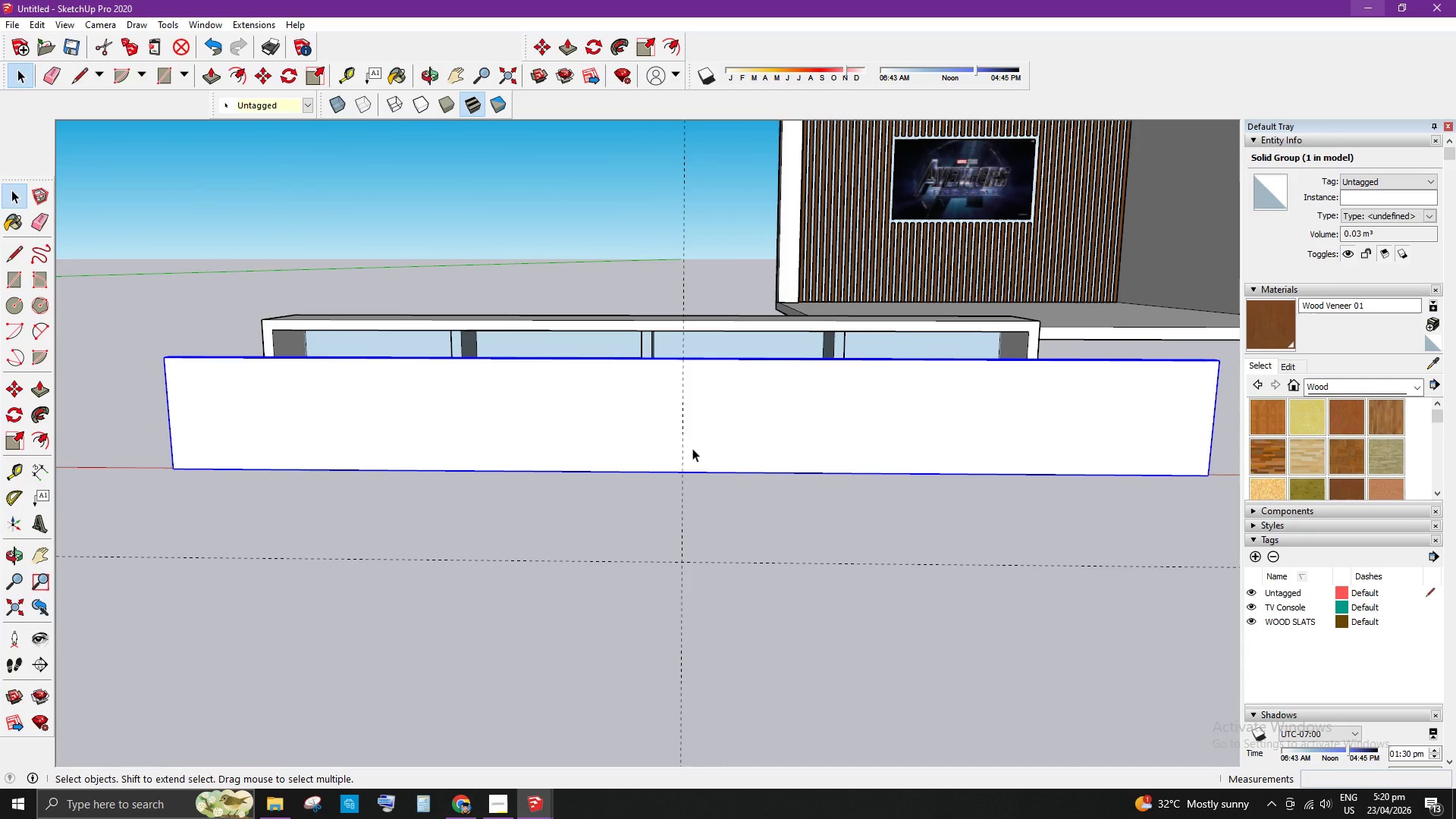 
scroll: coordinate [748, 434], scroll_direction: down, amount: 4.0
 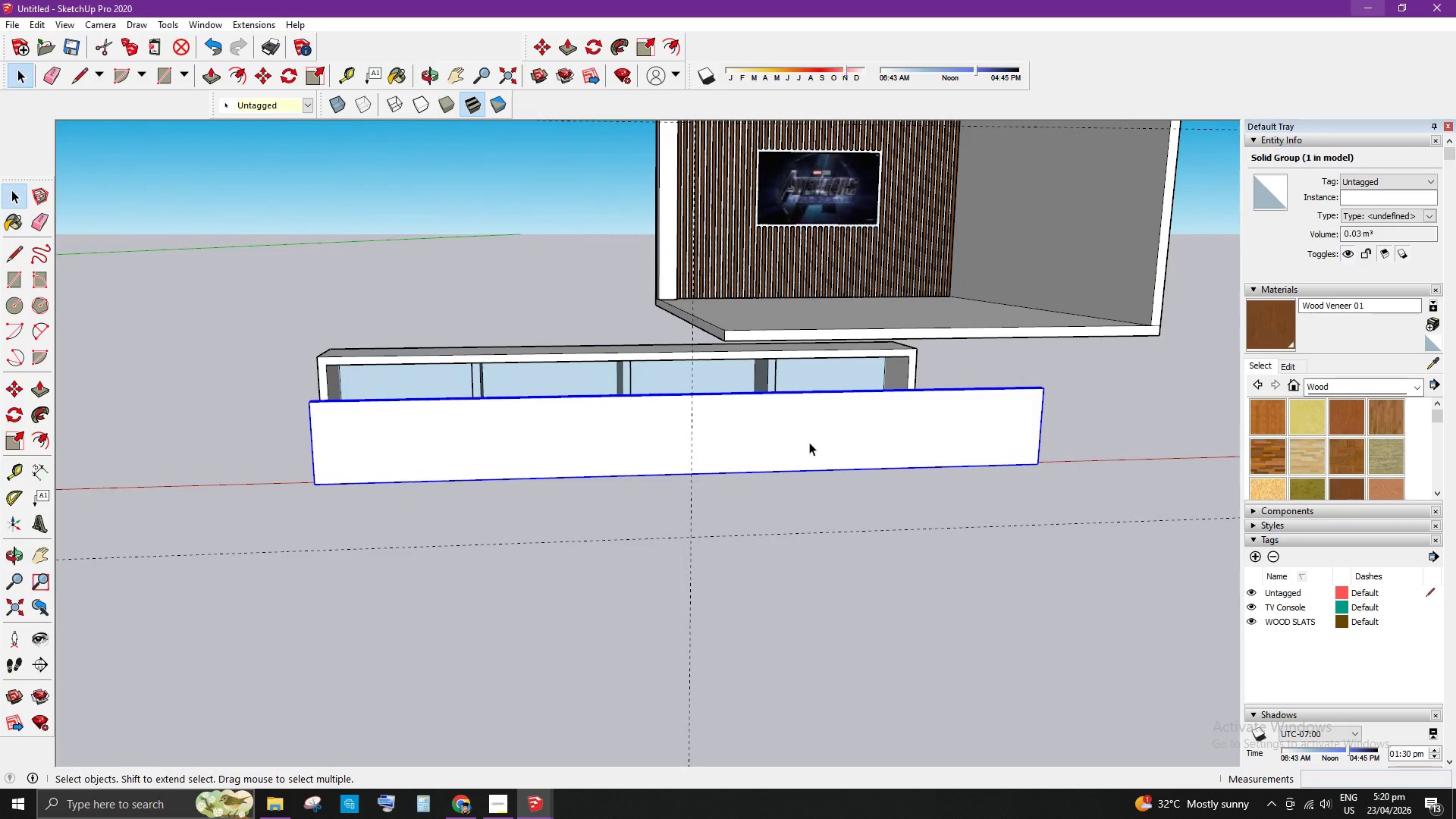 
key(T)
 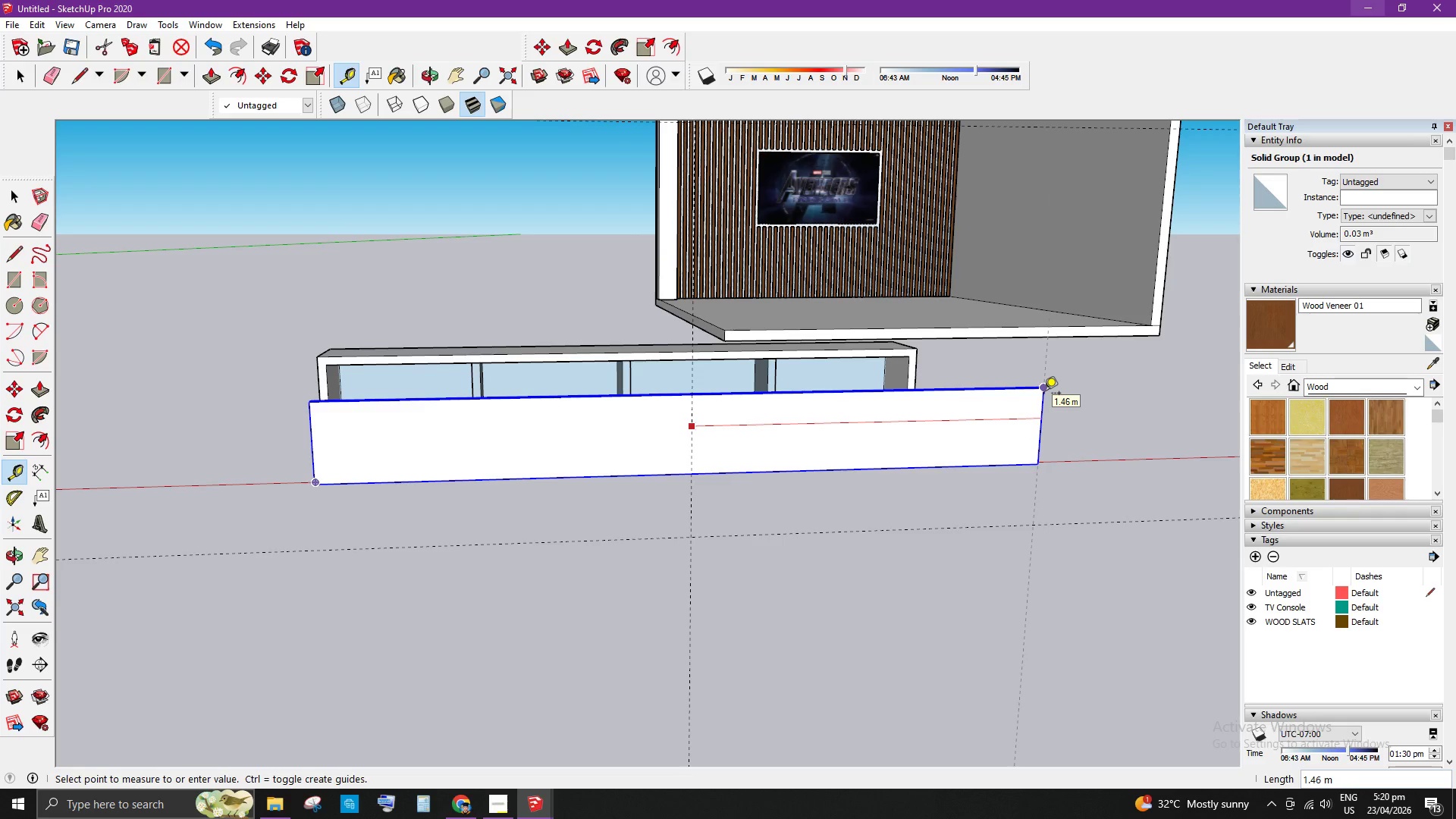 
key(Space)
 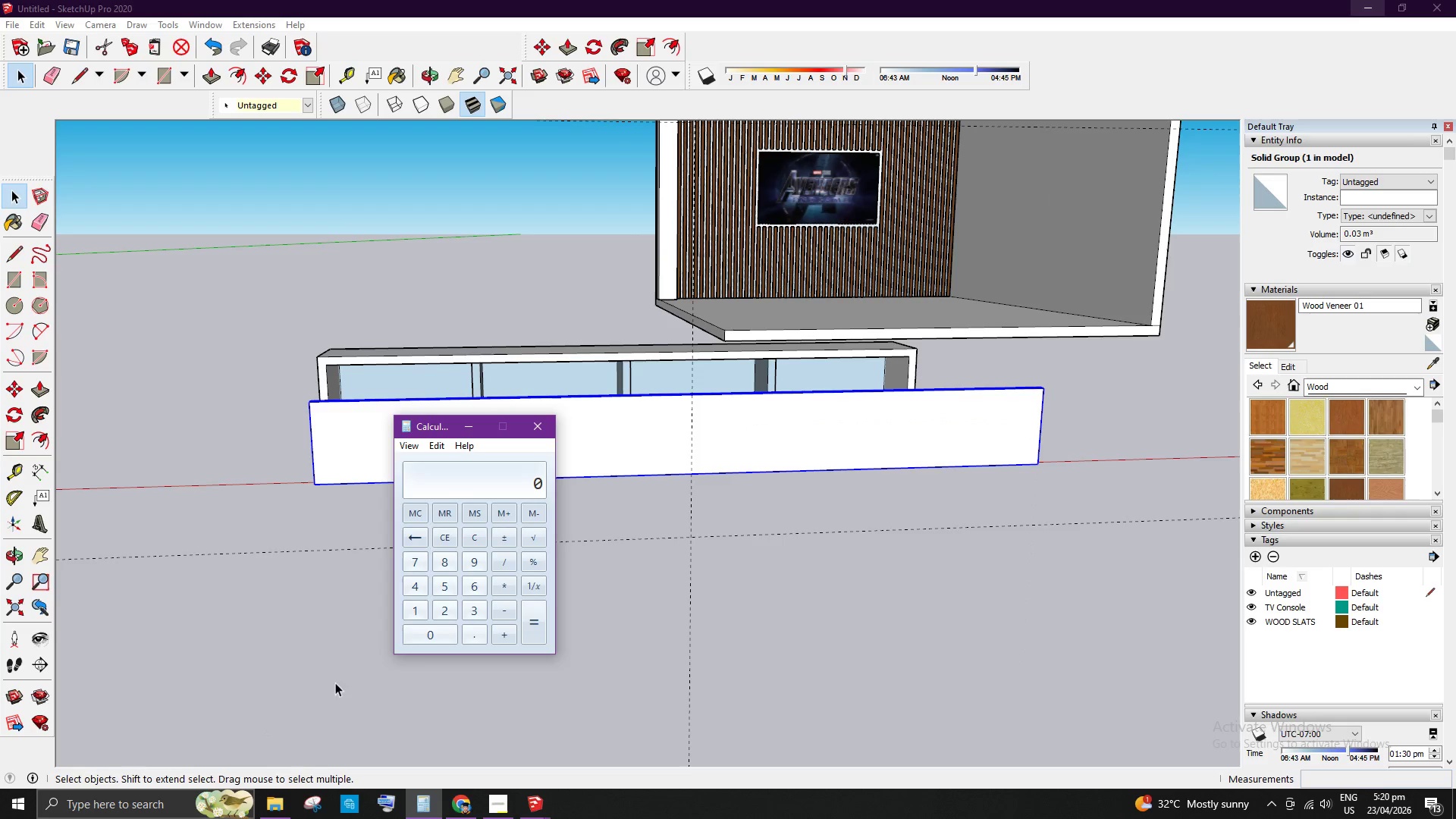 
left_click([412, 610])
 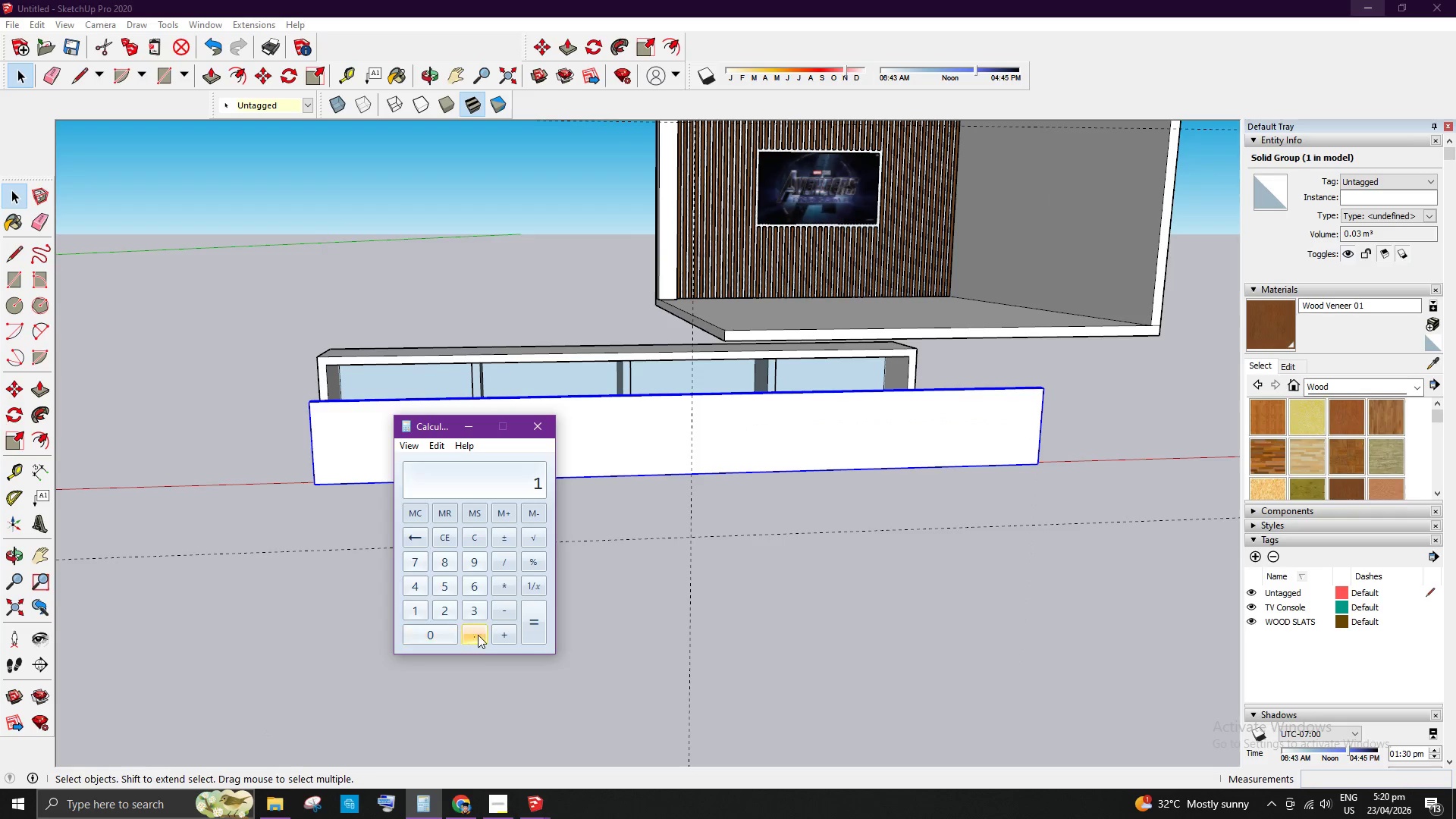 
left_click([478, 635])
 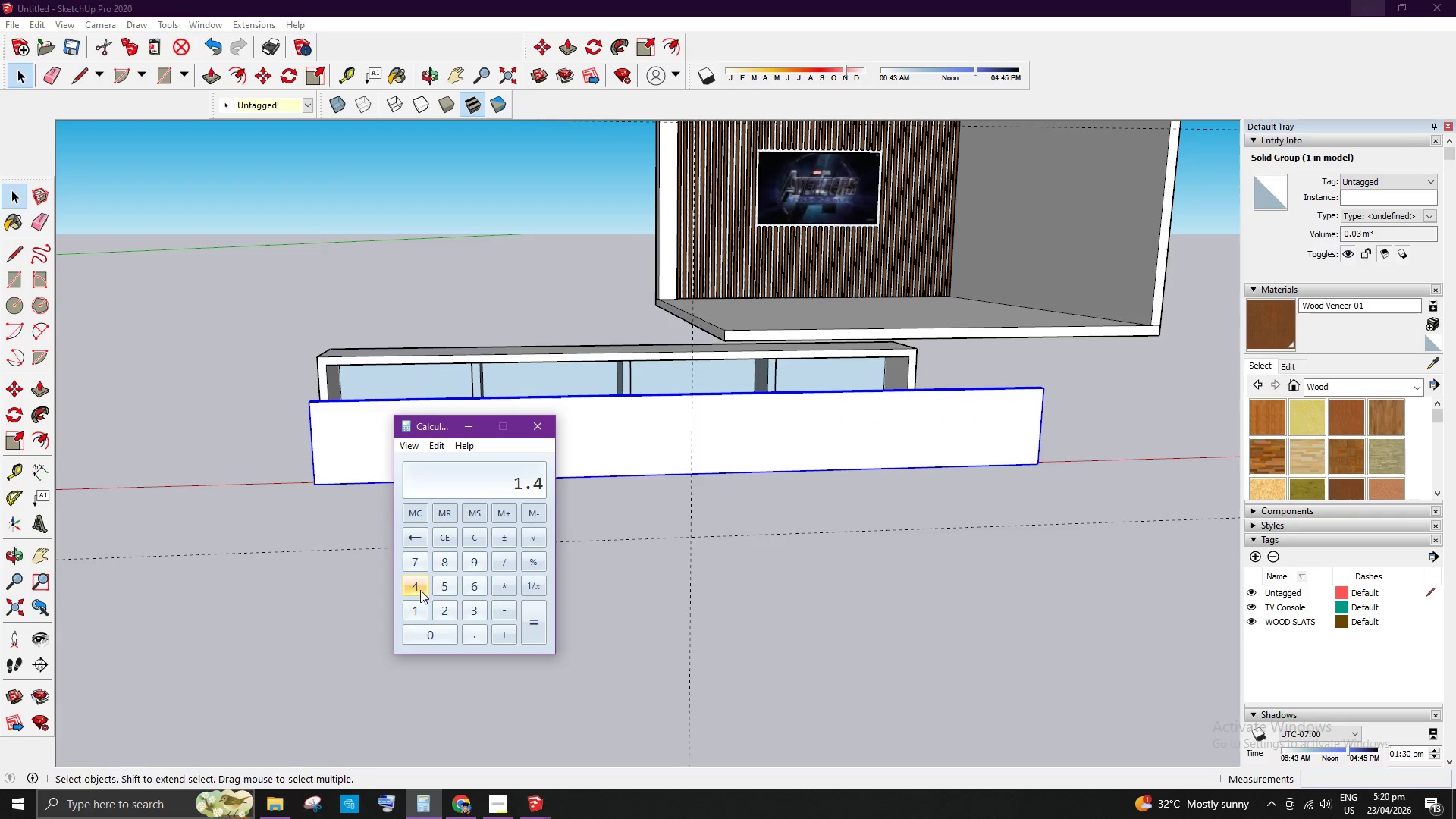 
double_click([483, 582])
 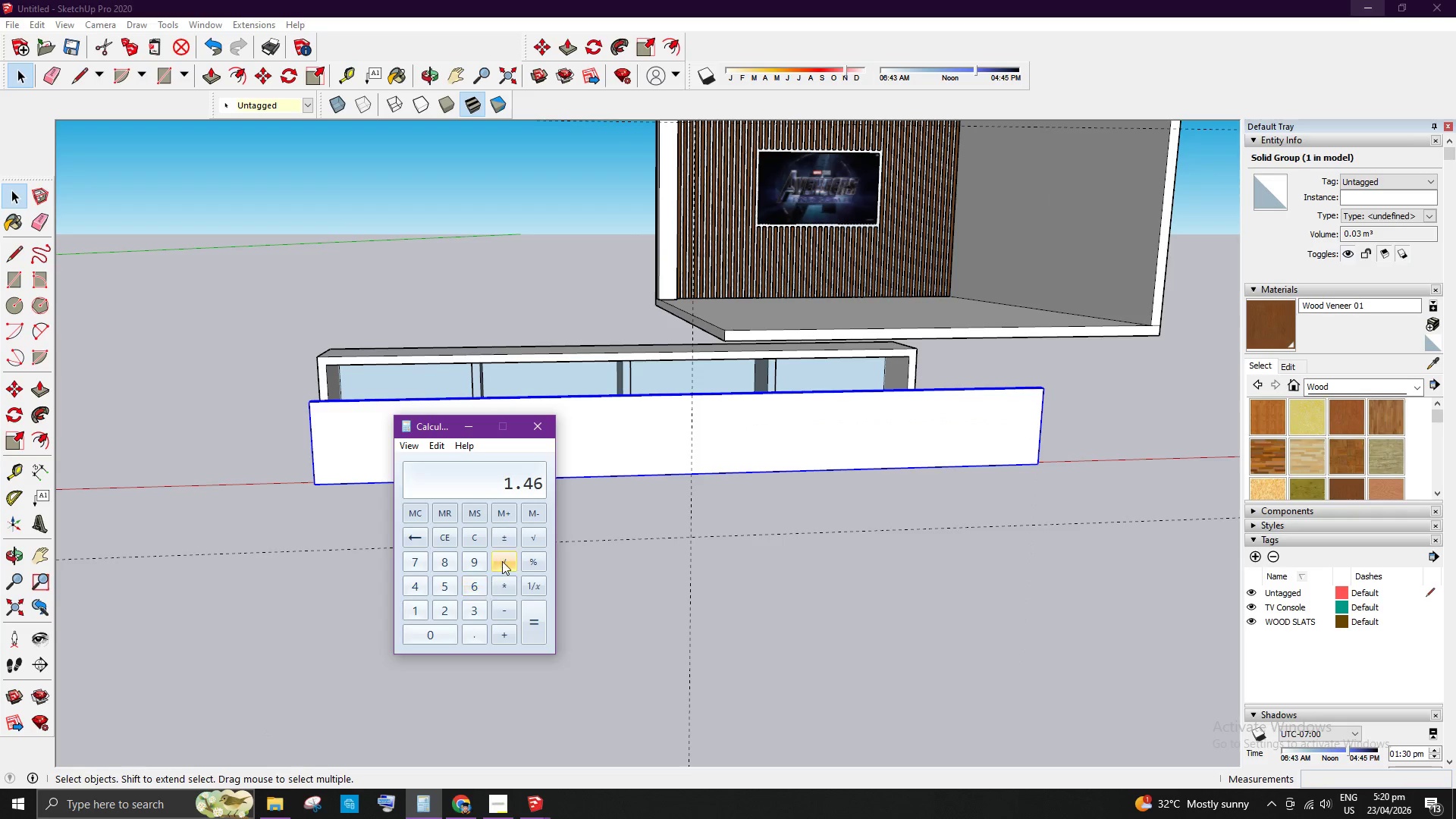 
triple_click([503, 560])
 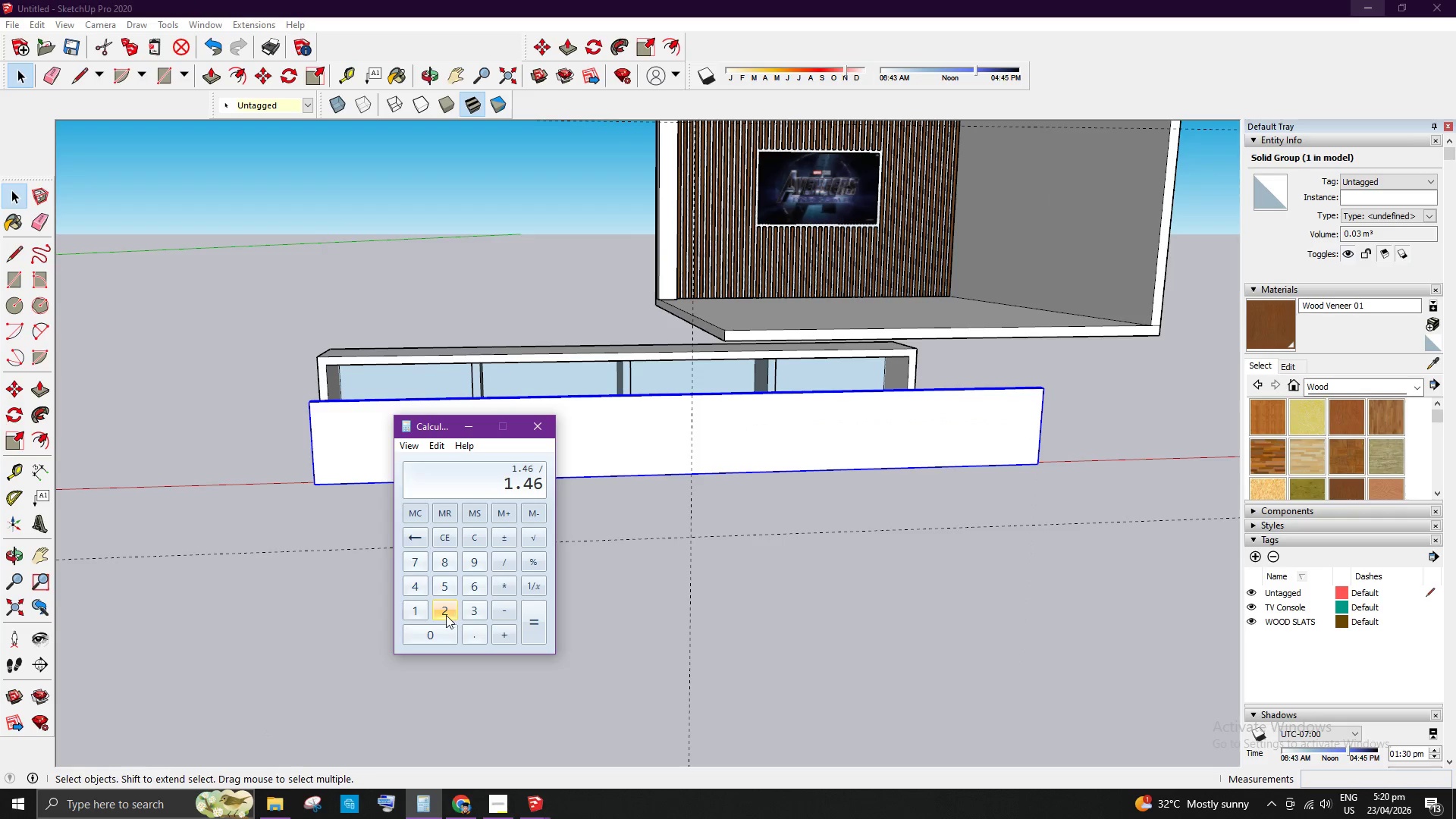 
left_click([446, 610])
 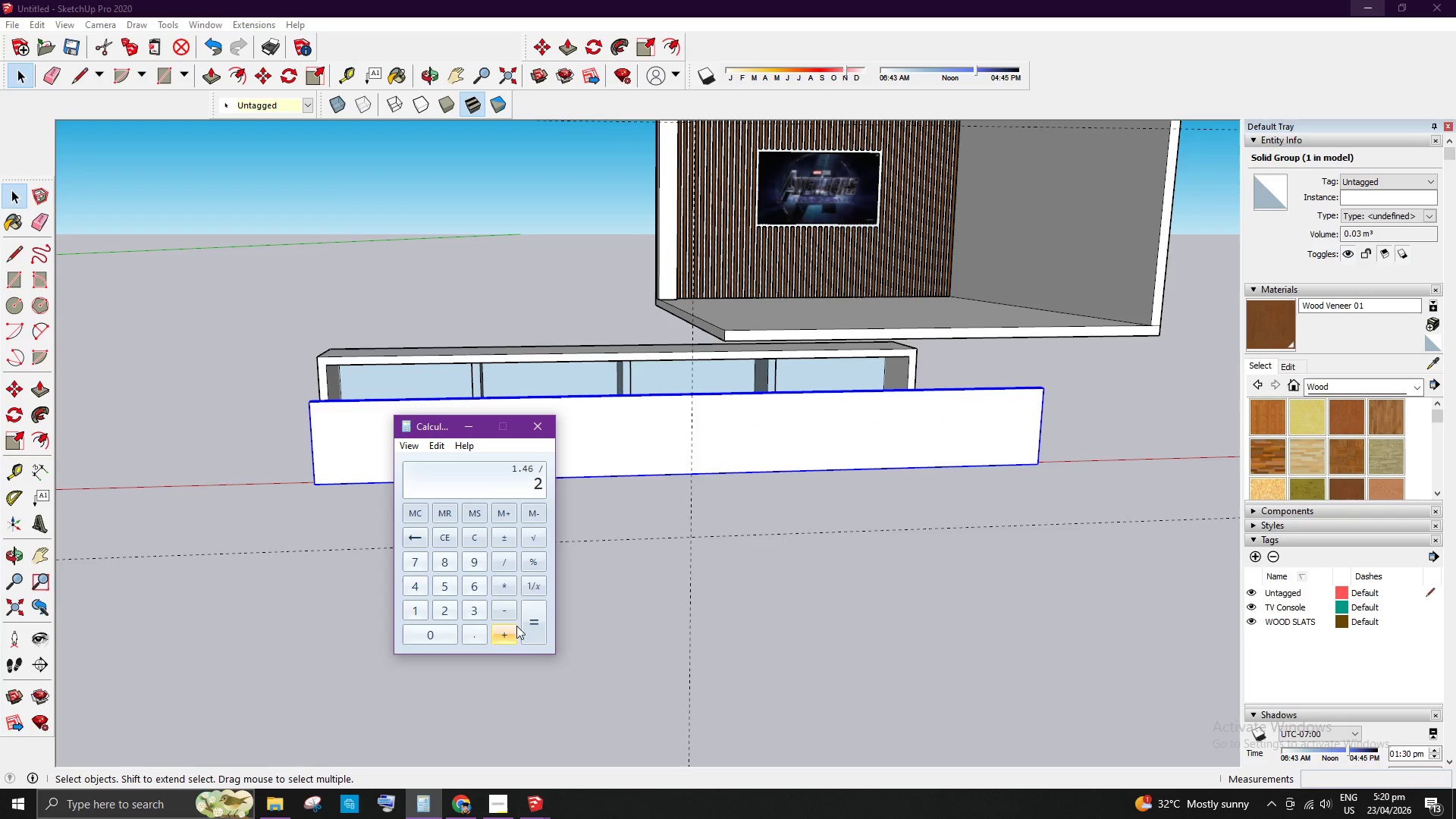 
left_click([522, 628])
 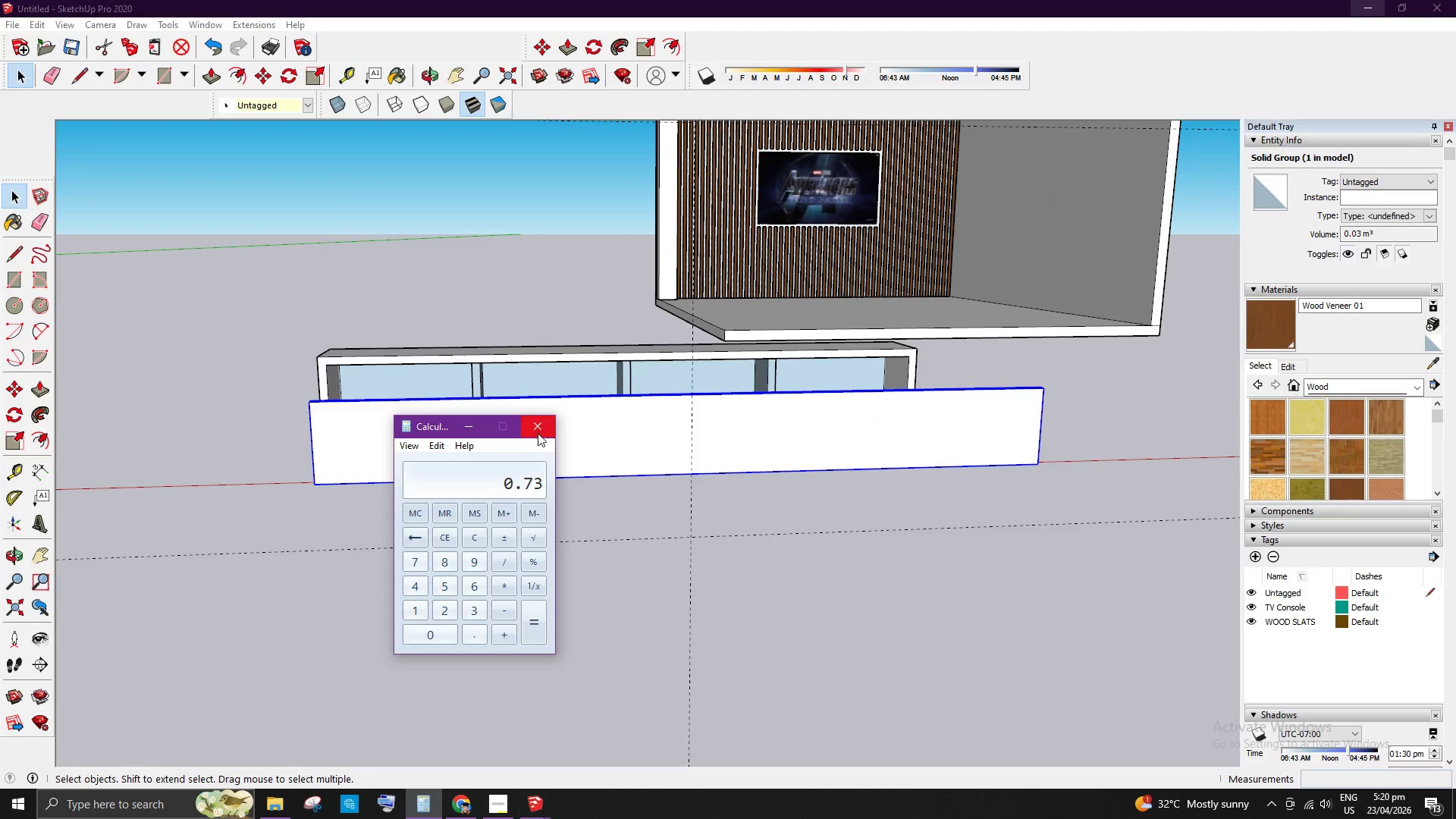 
left_click([540, 429])
 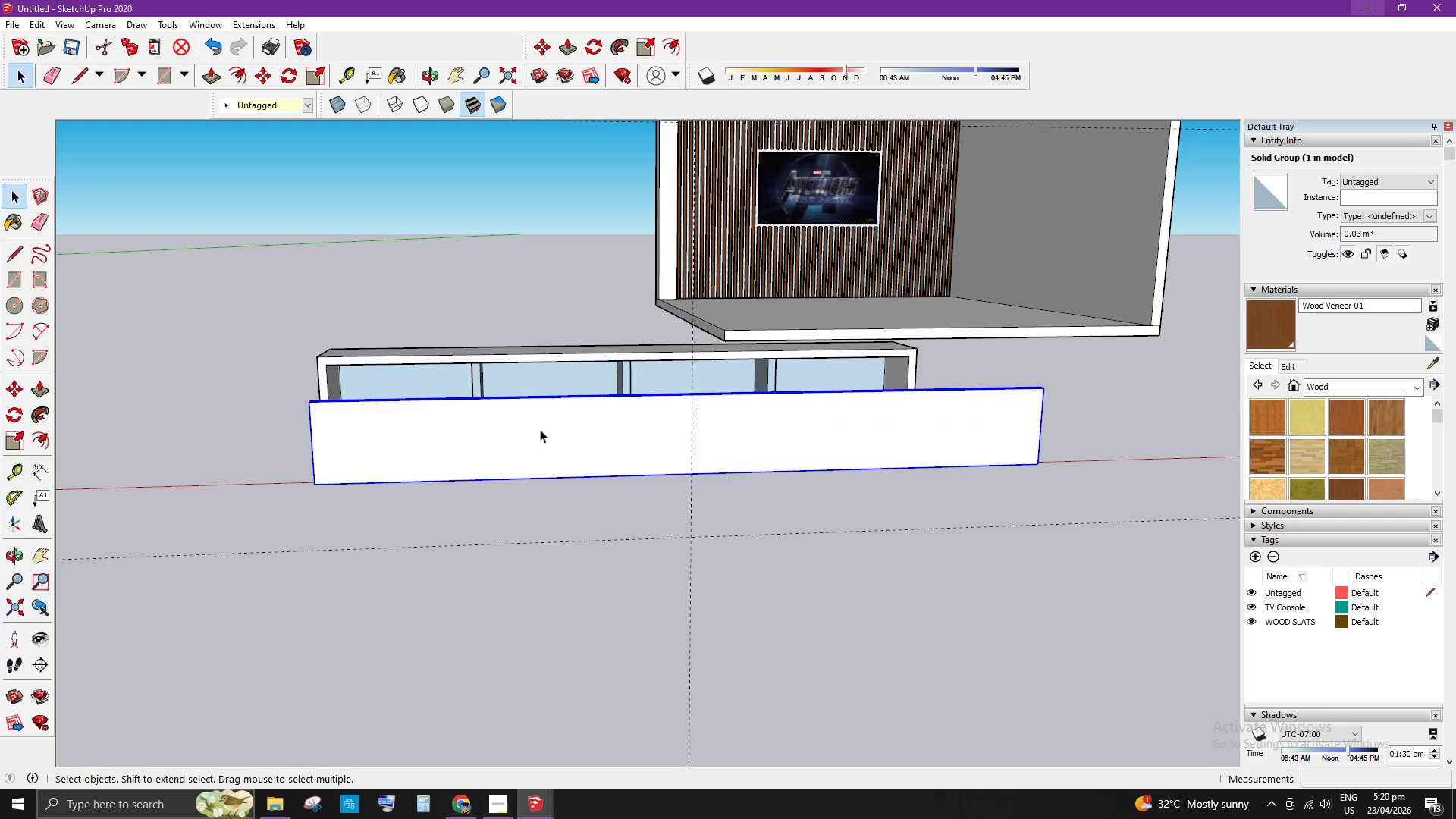 
key(T)
 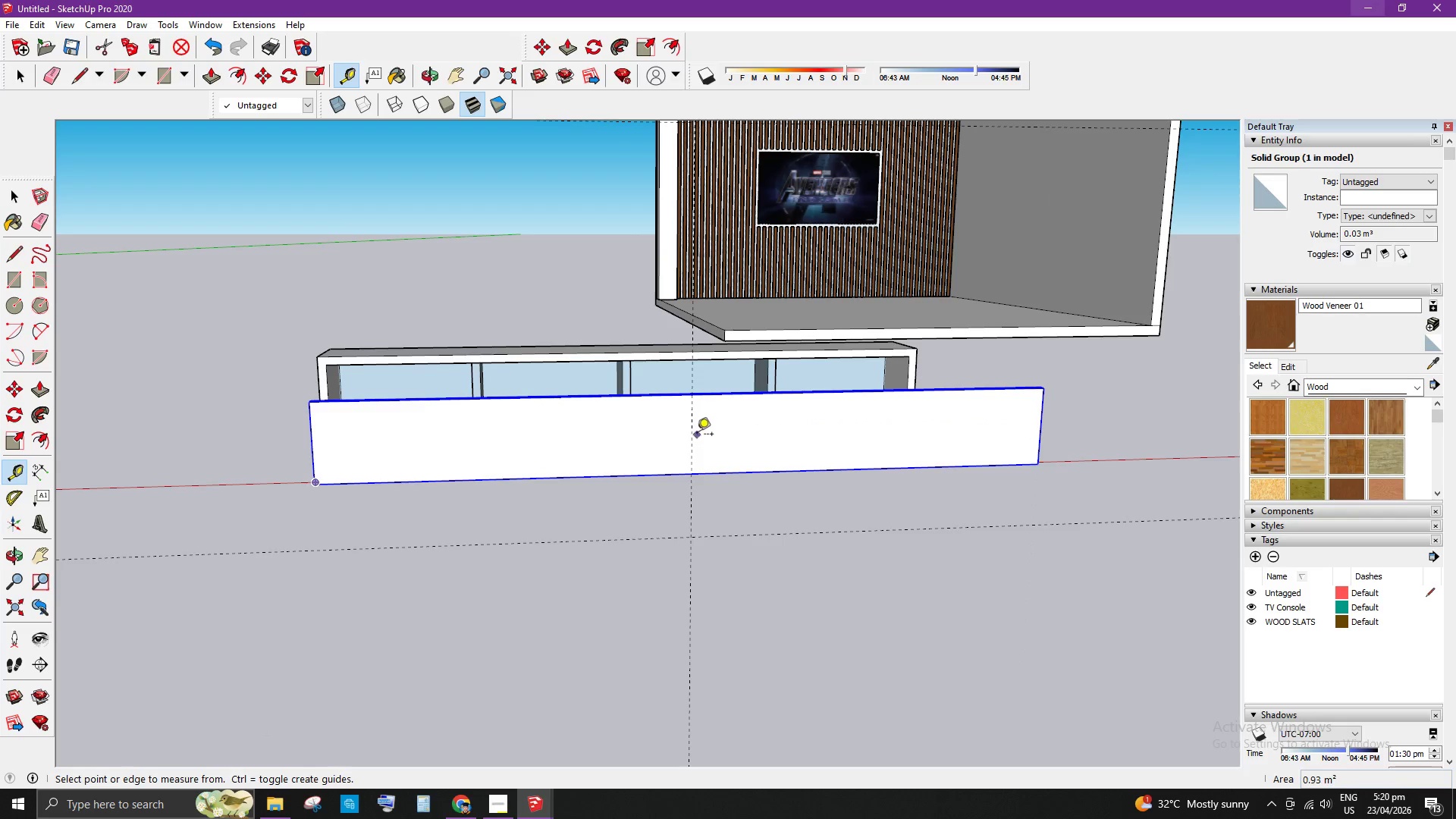 
left_click([696, 435])
 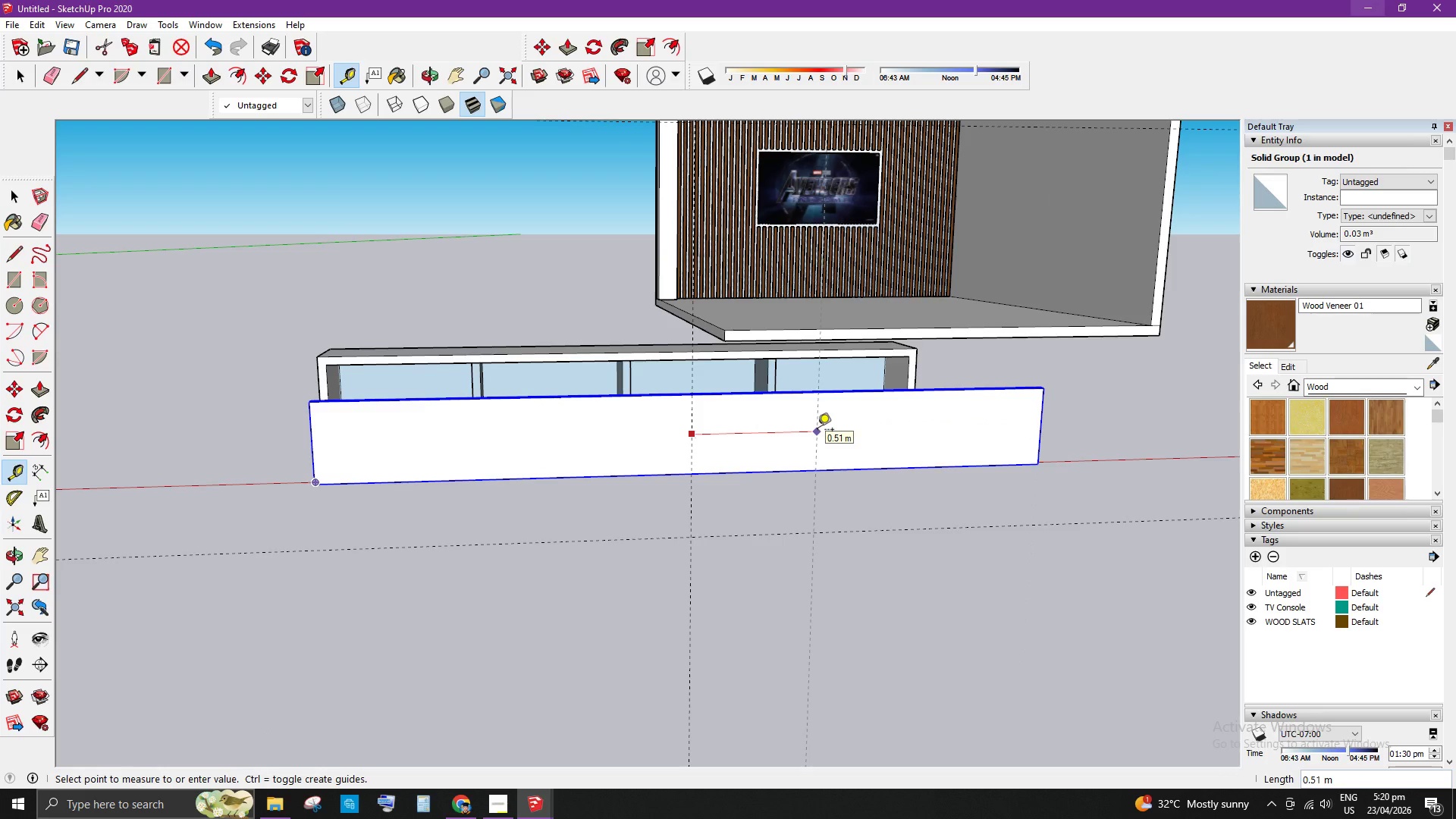 
key(NumpadDecimal)
 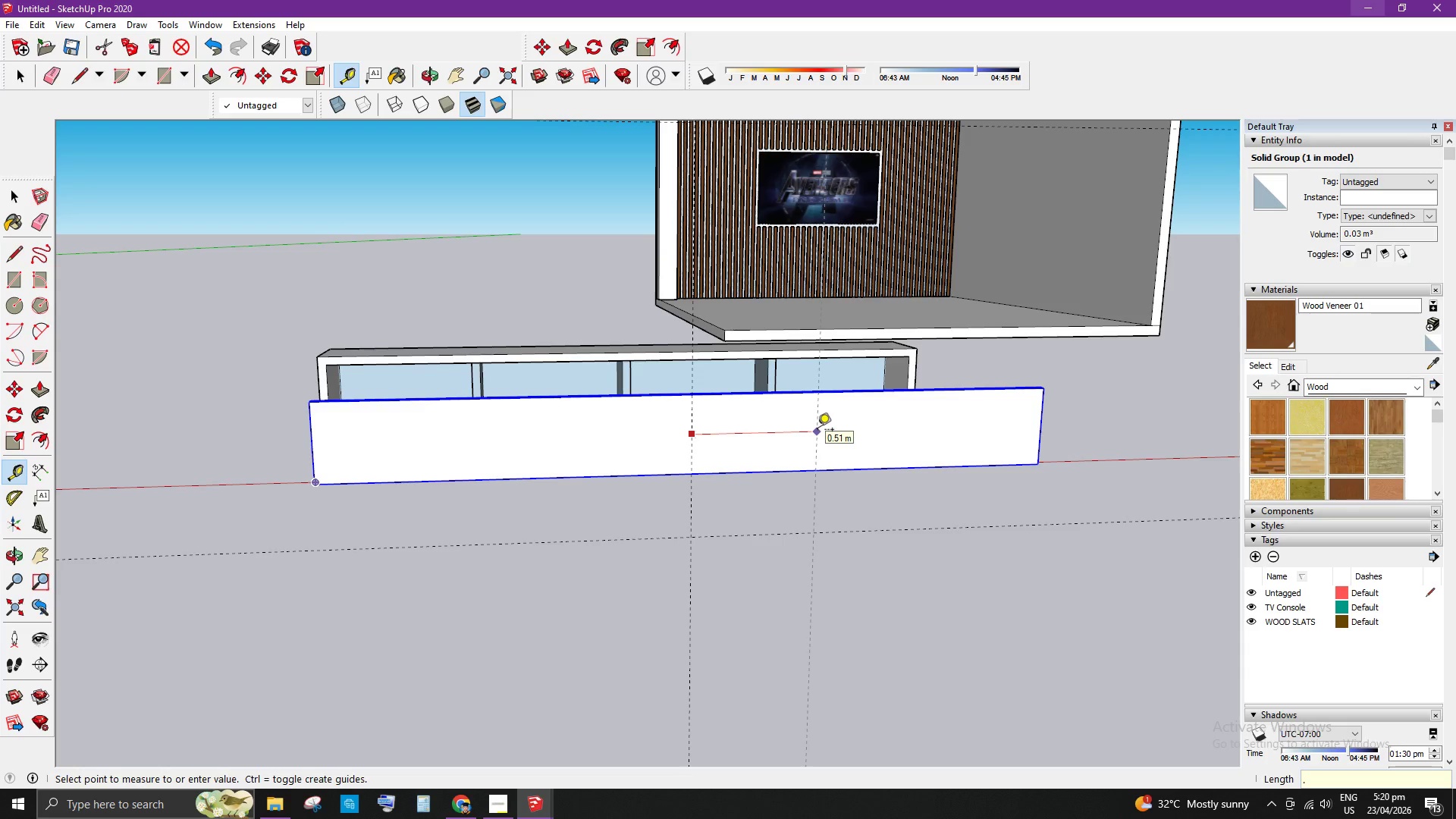 
key(Numpad7)
 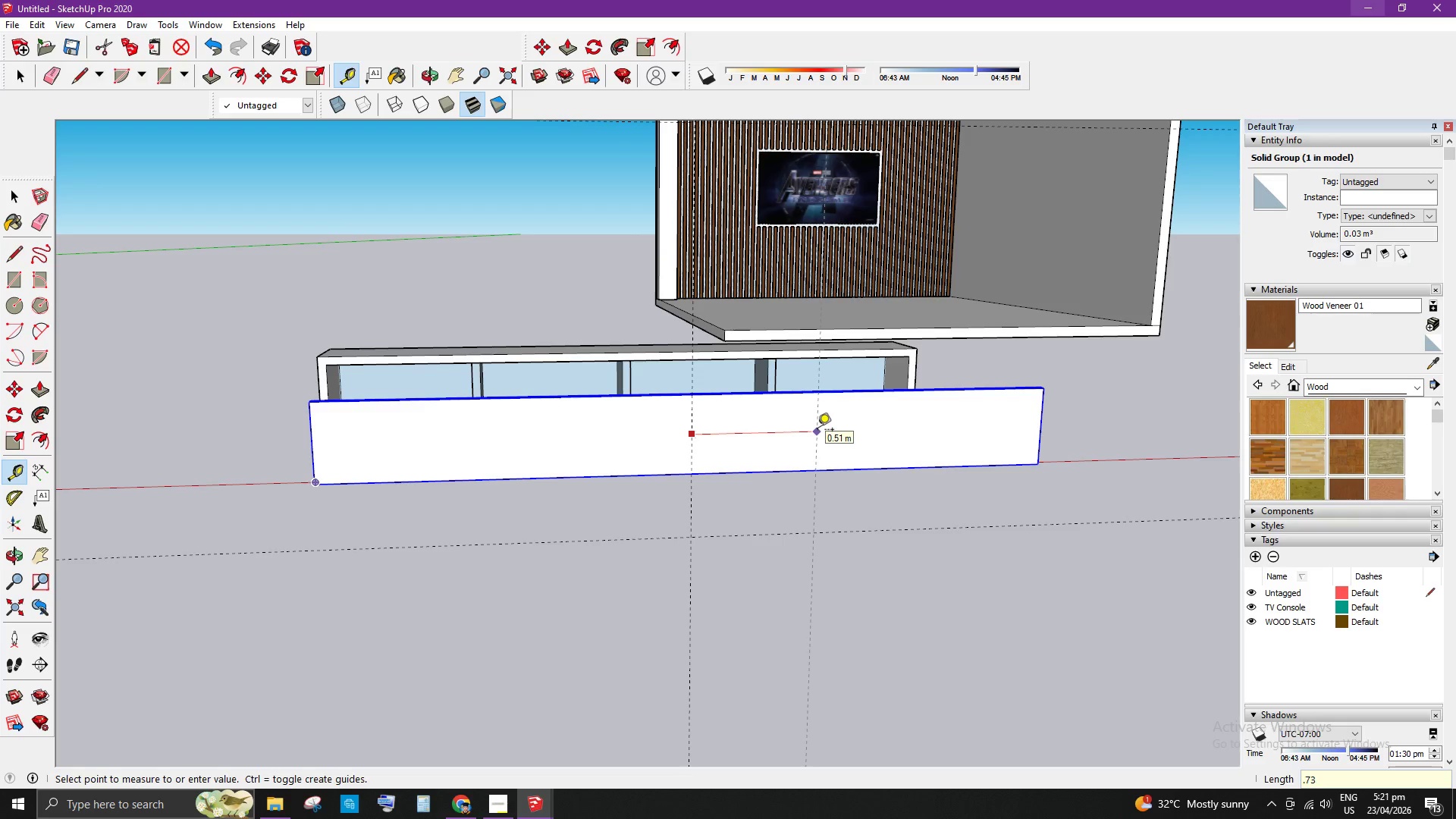 
key(Numpad3)
 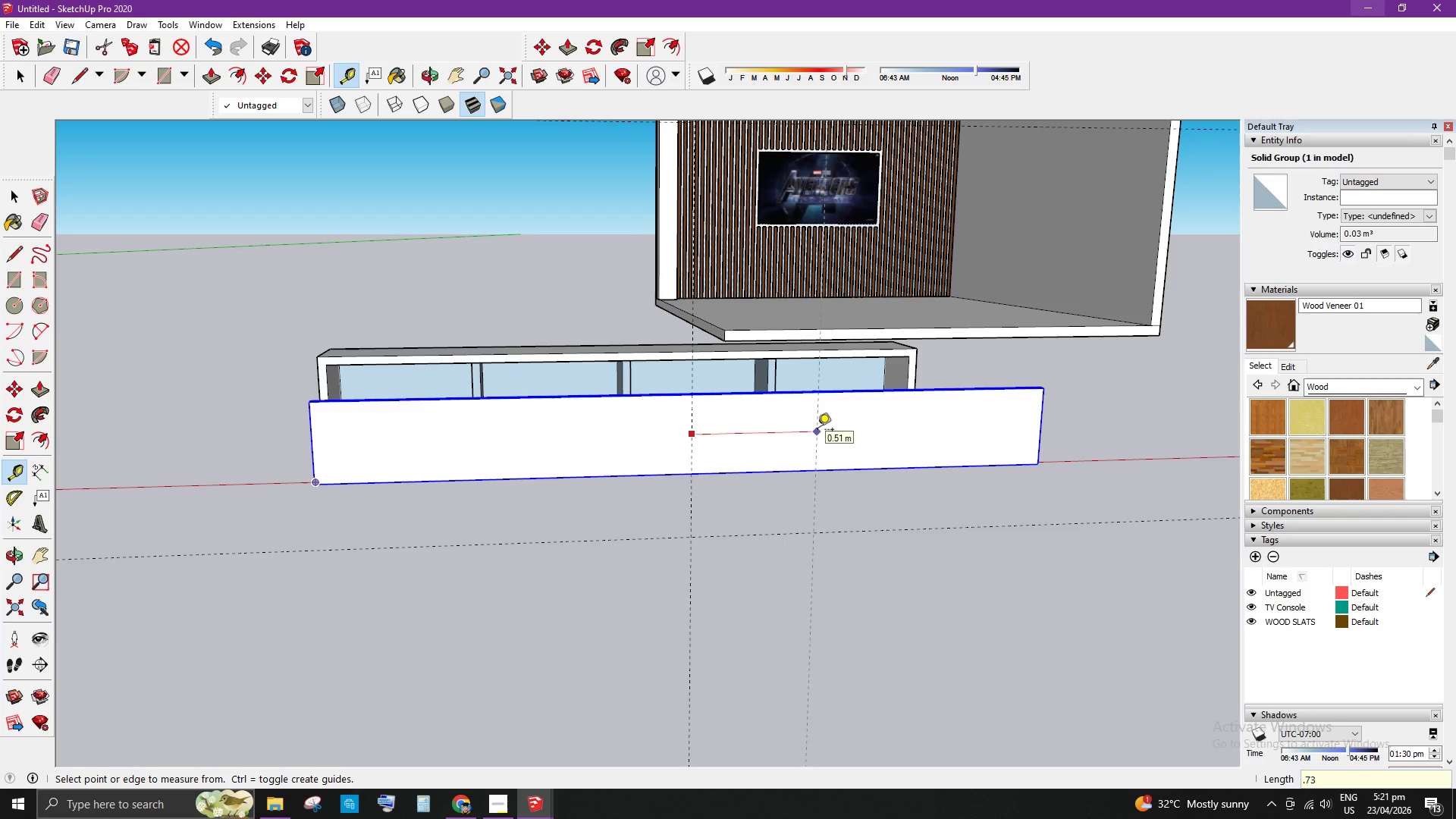 
key(Enter)
 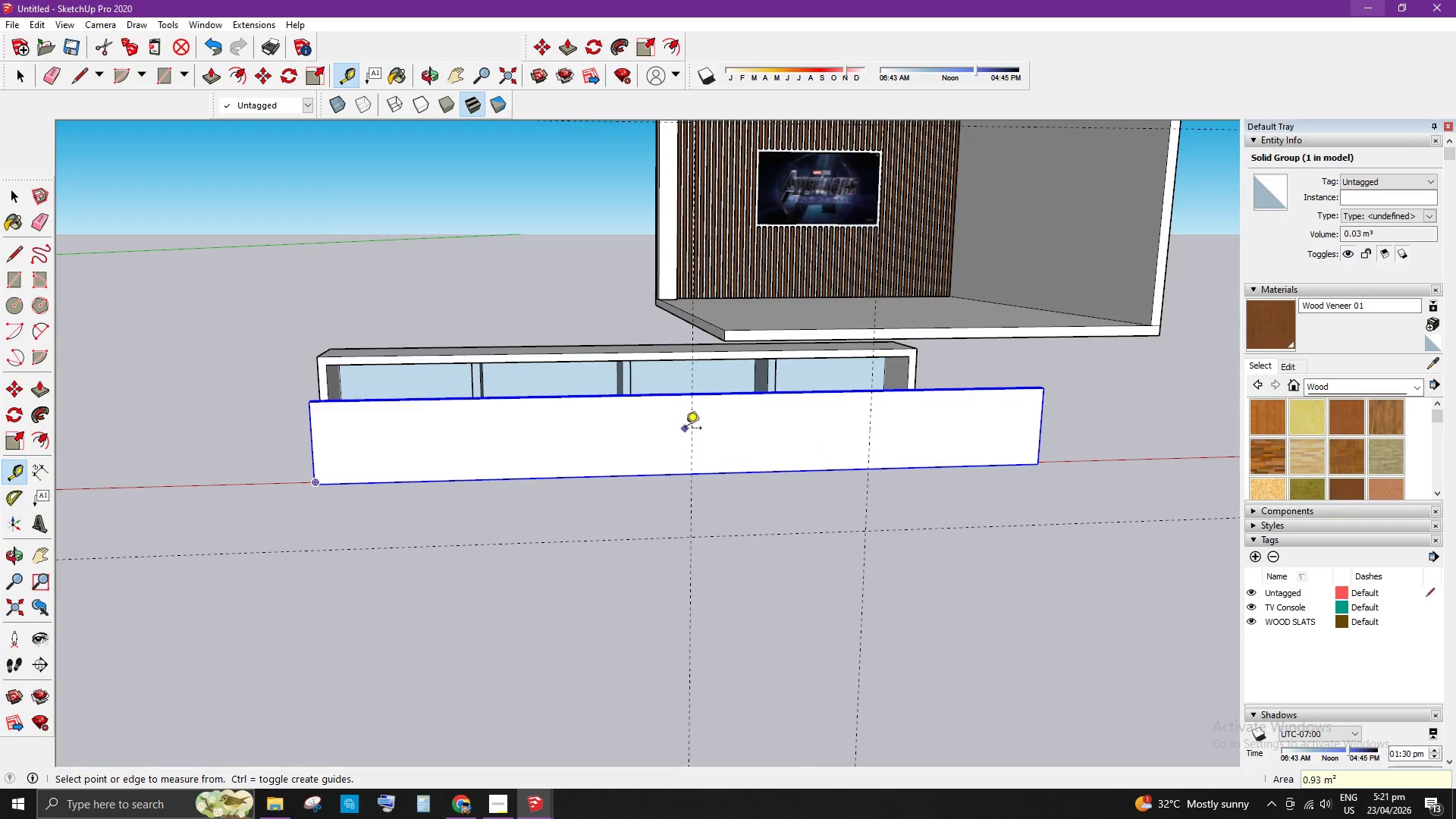 
left_click_drag(start_coordinate=[691, 428], to_coordinate=[680, 427])
 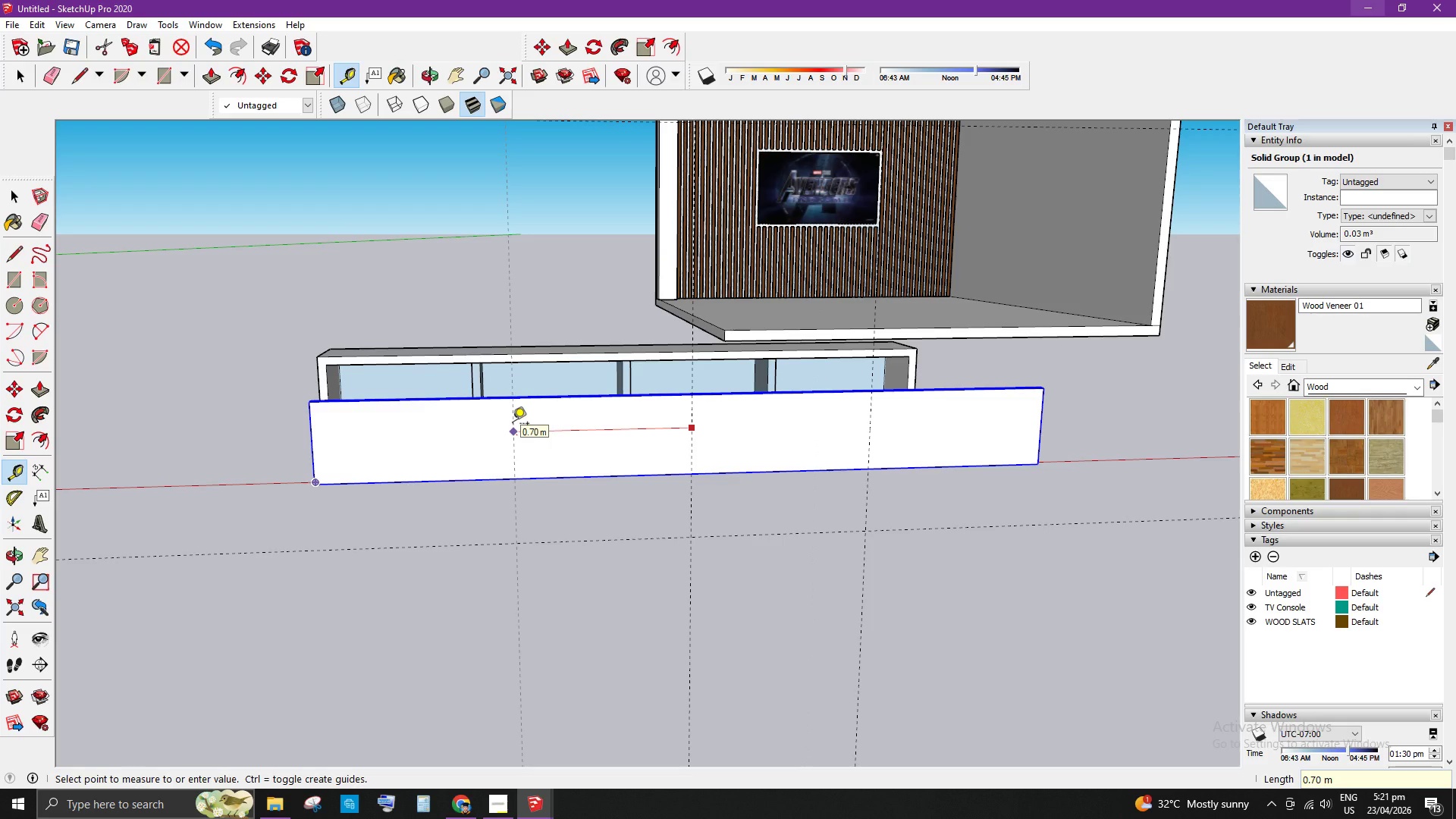 
key(NumpadDecimal)
 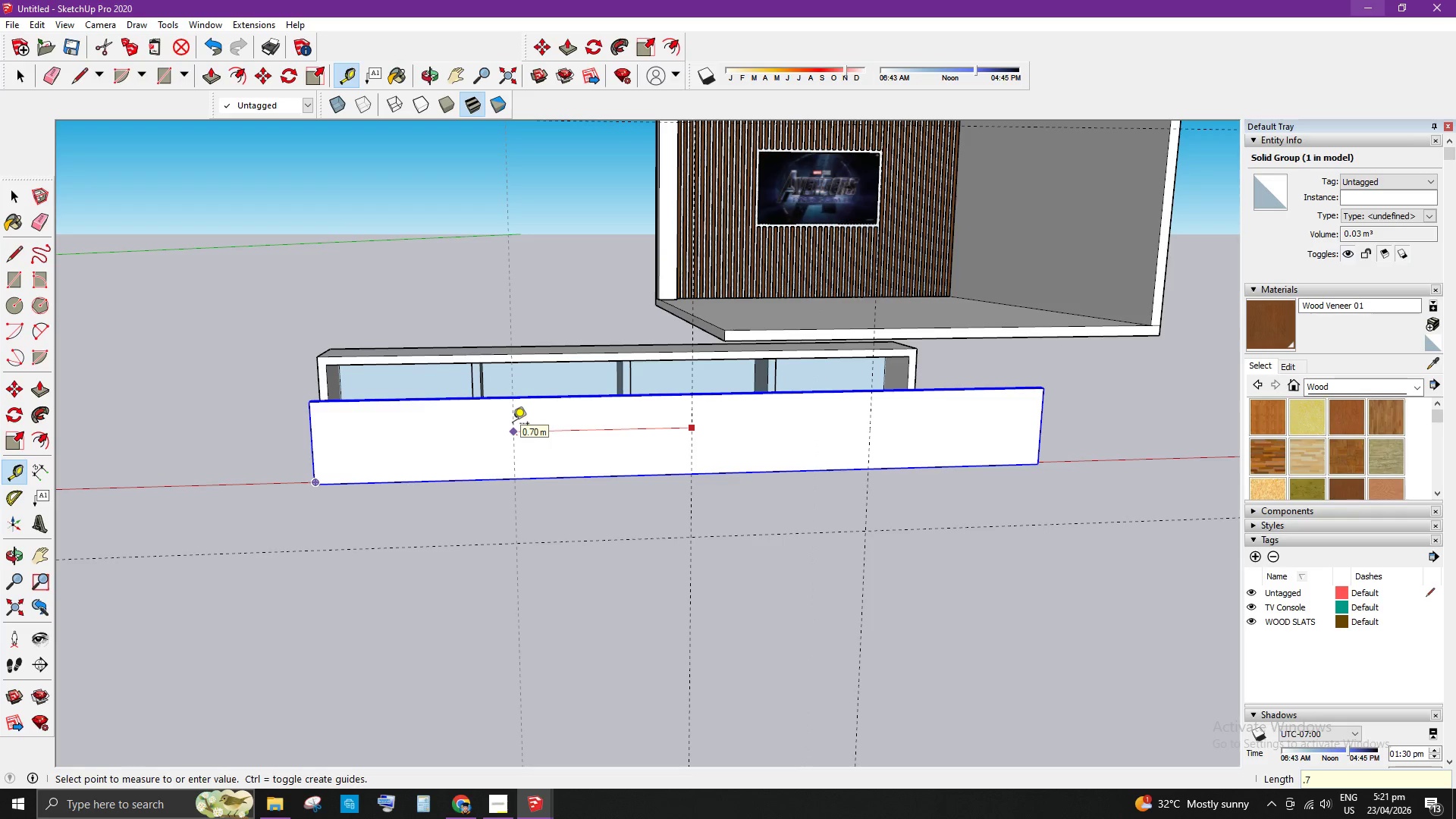 
hold_key(key=Numpad7, duration=0.33)
 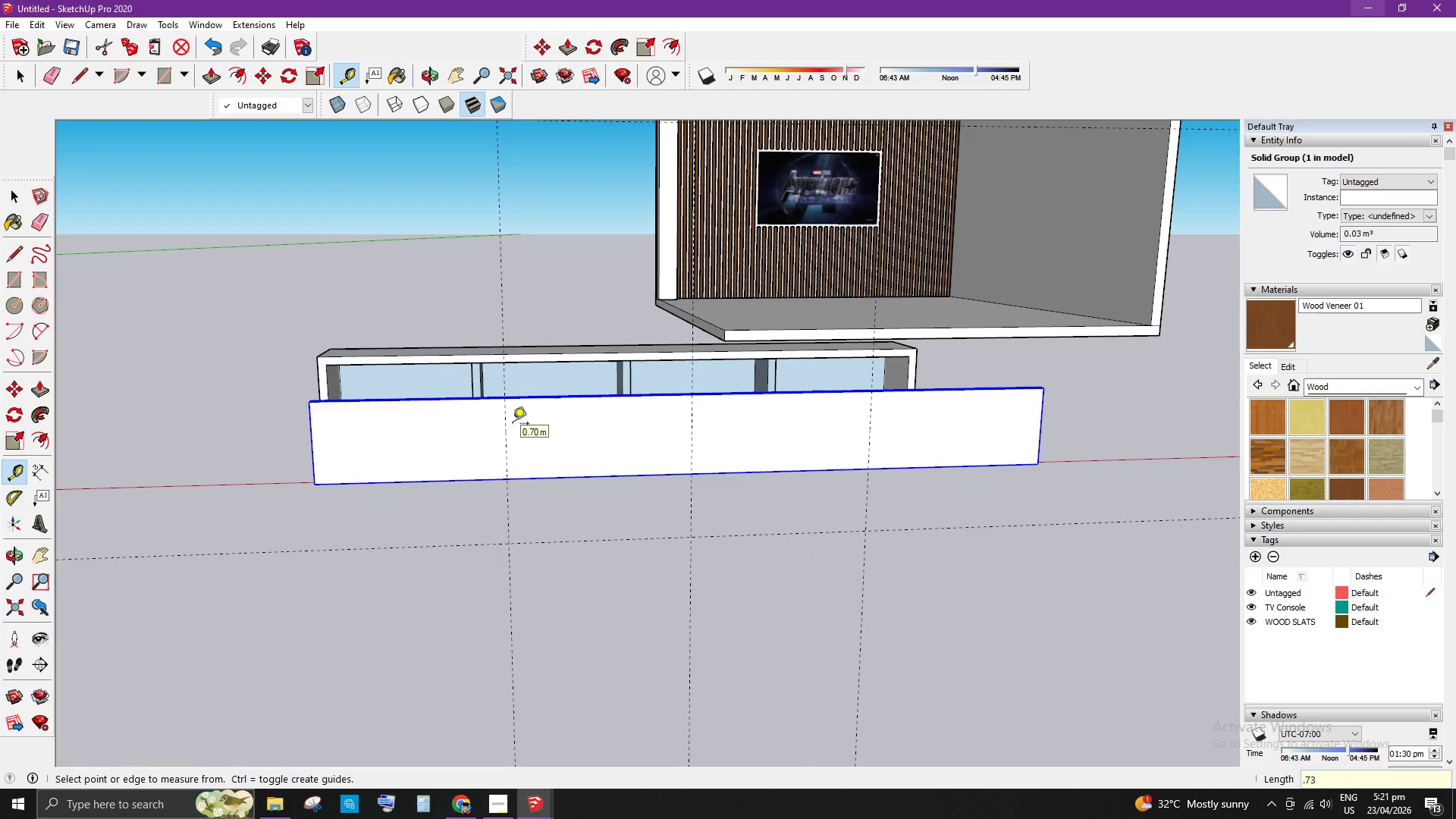 
key(Numpad3)
 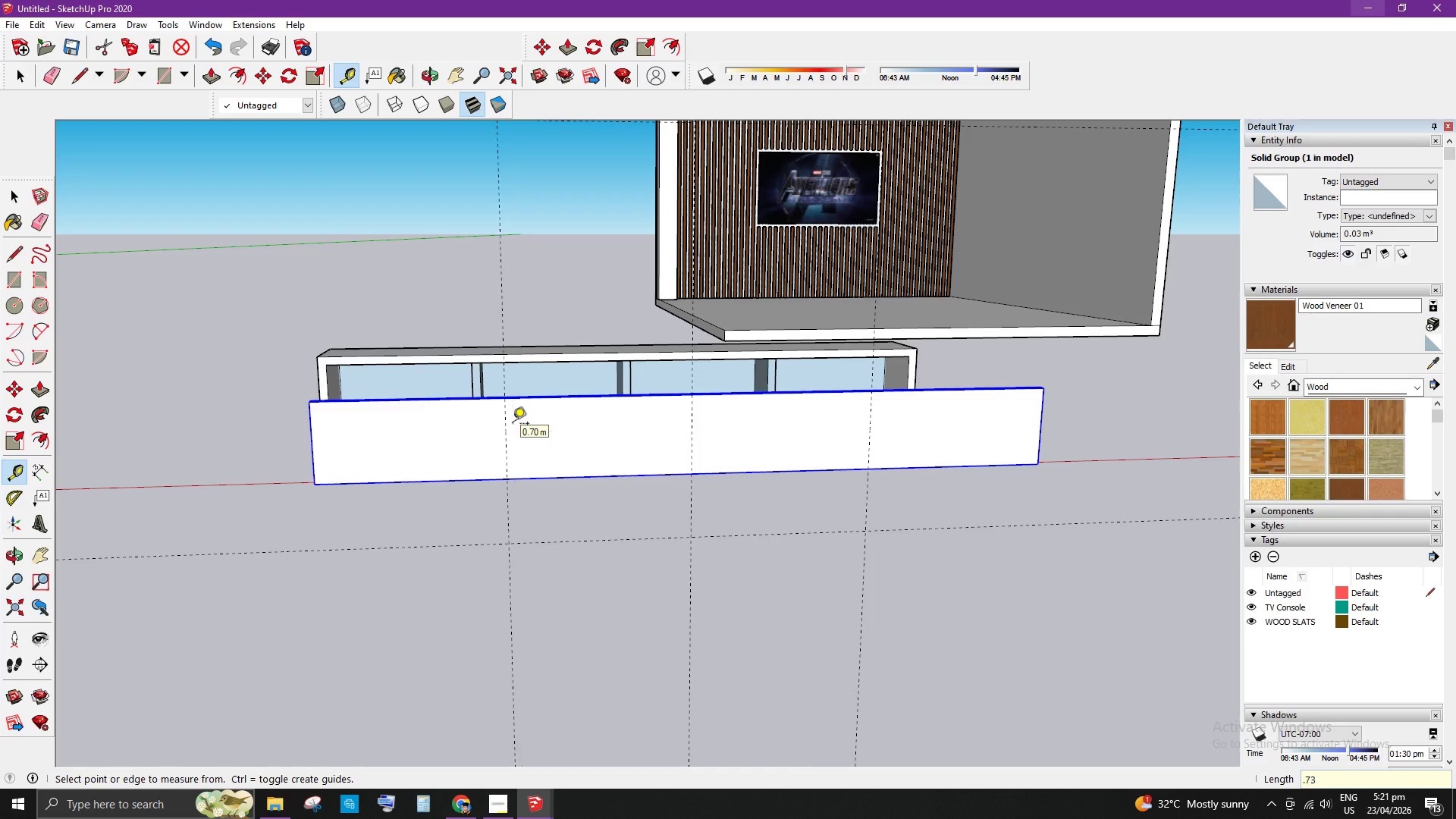 
key(Enter)
 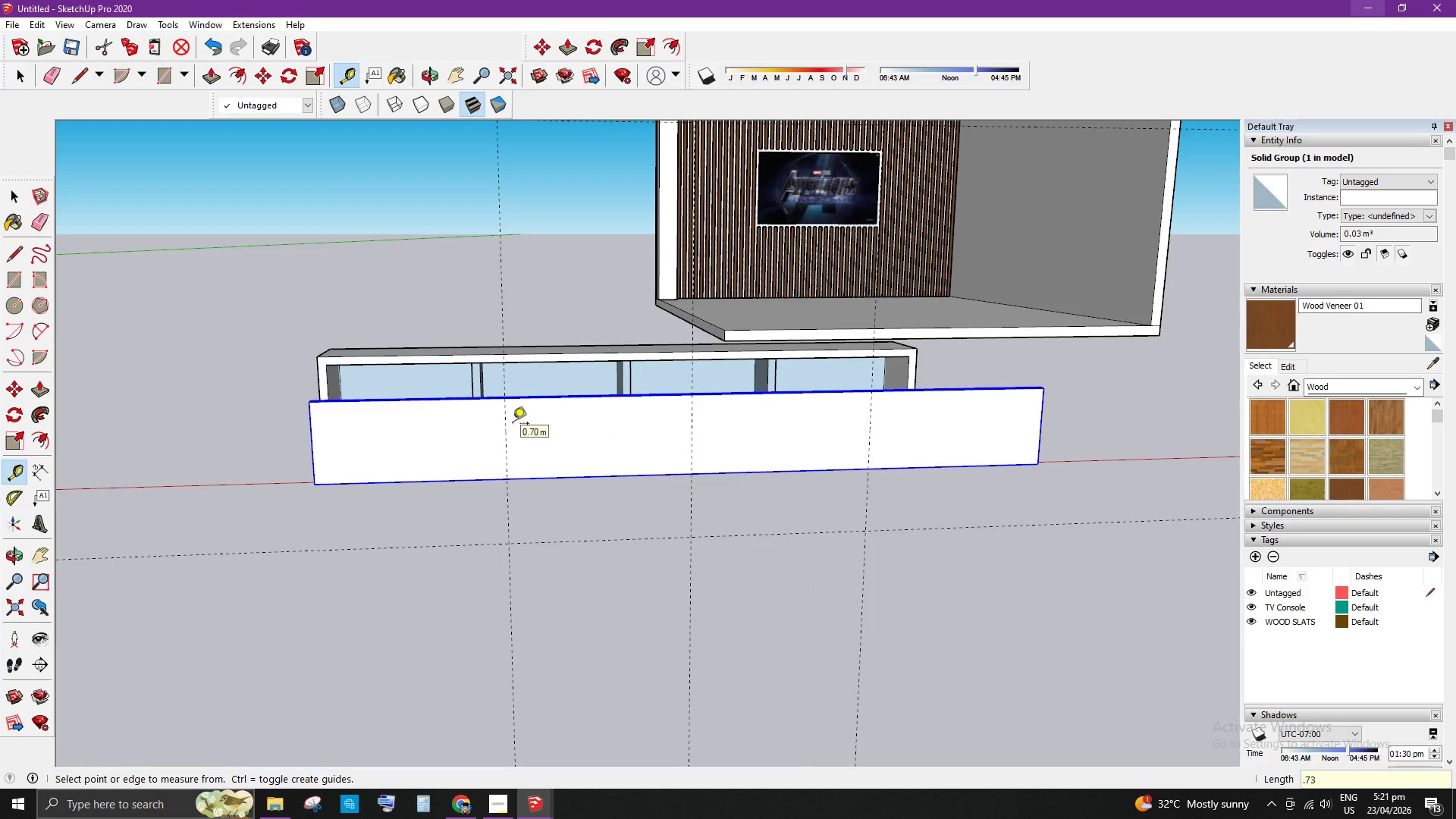 
key(Space)
 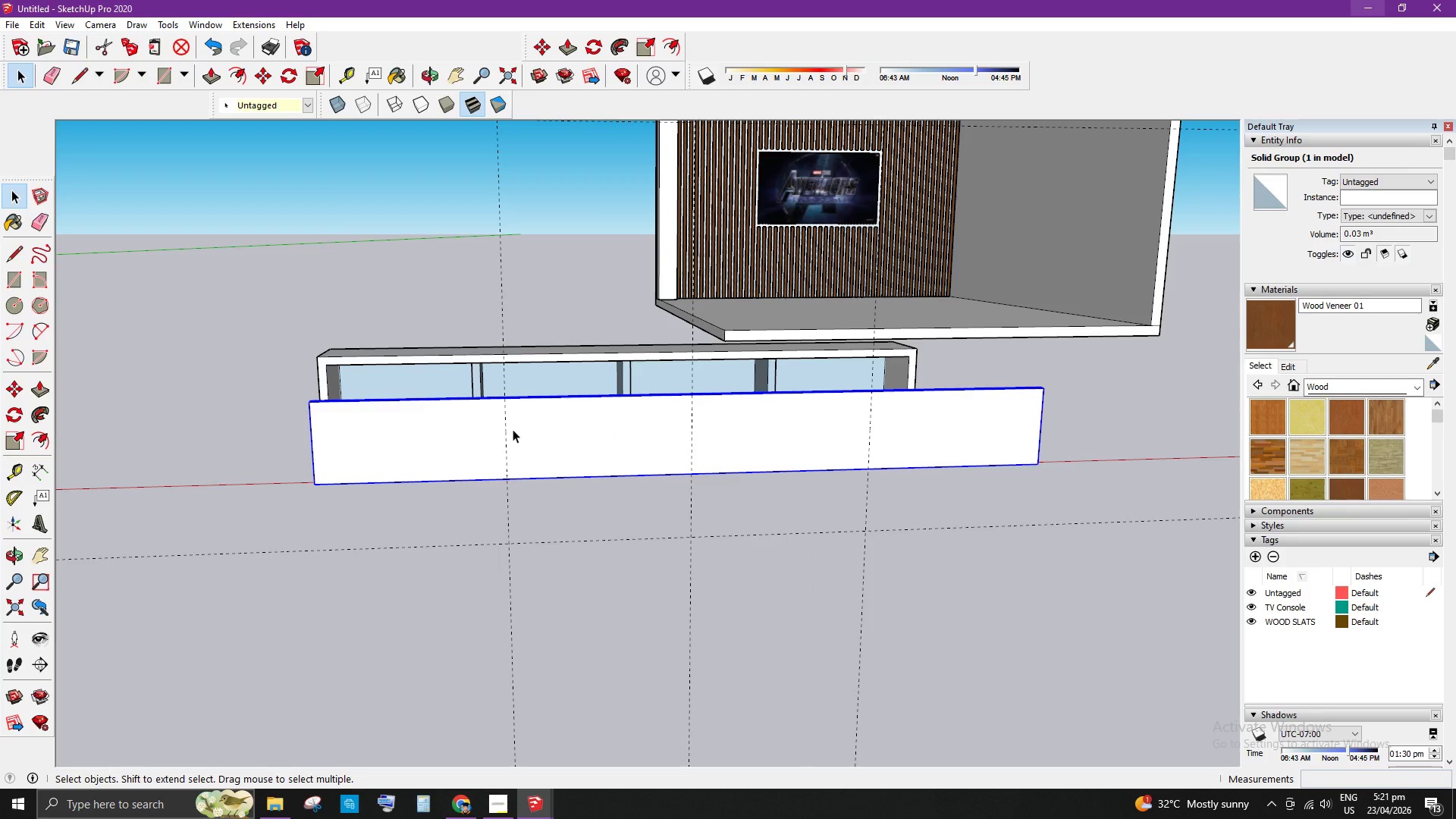 
scroll: coordinate [513, 453], scroll_direction: up, amount: 3.0
 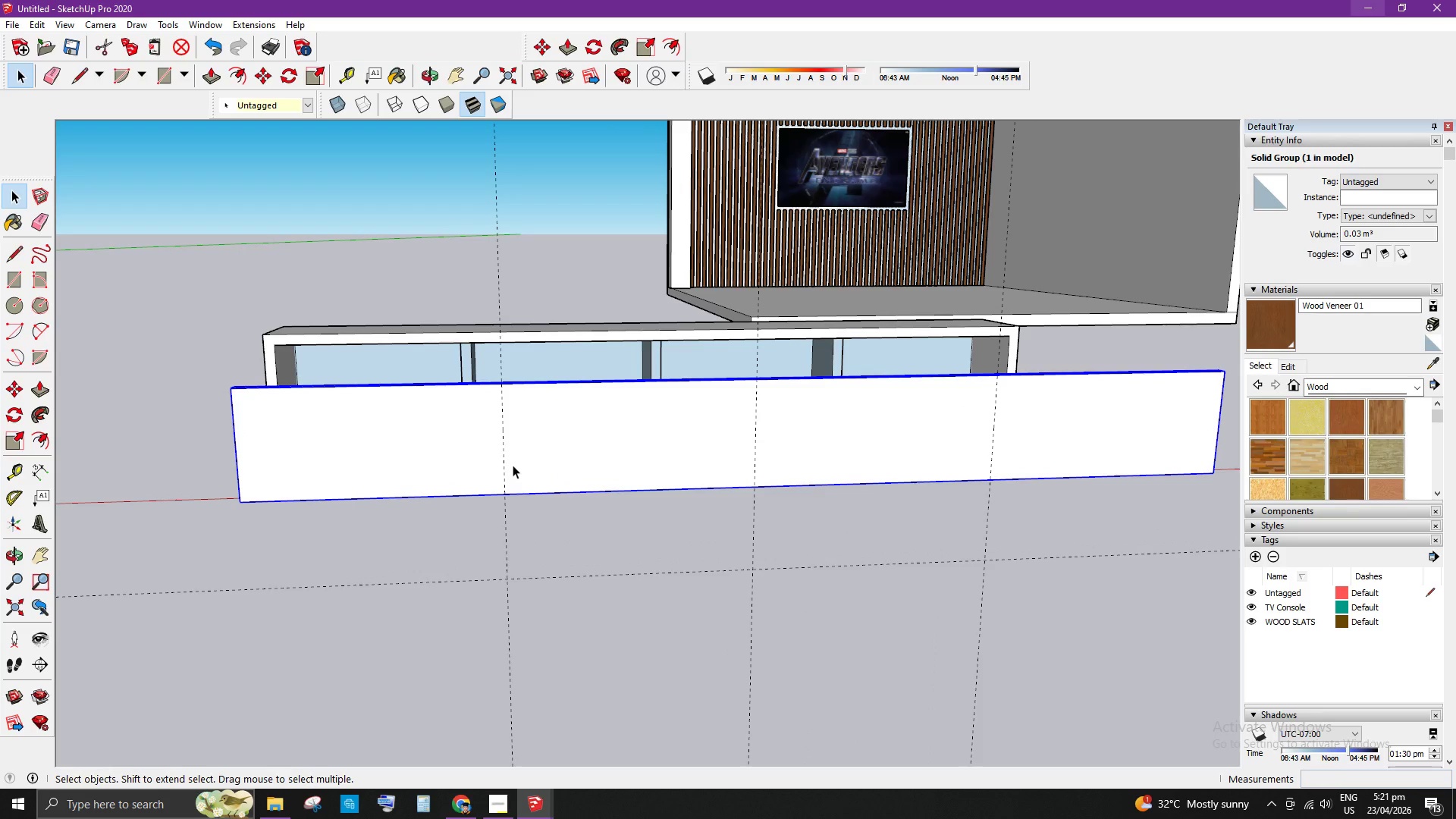 
key(T)
 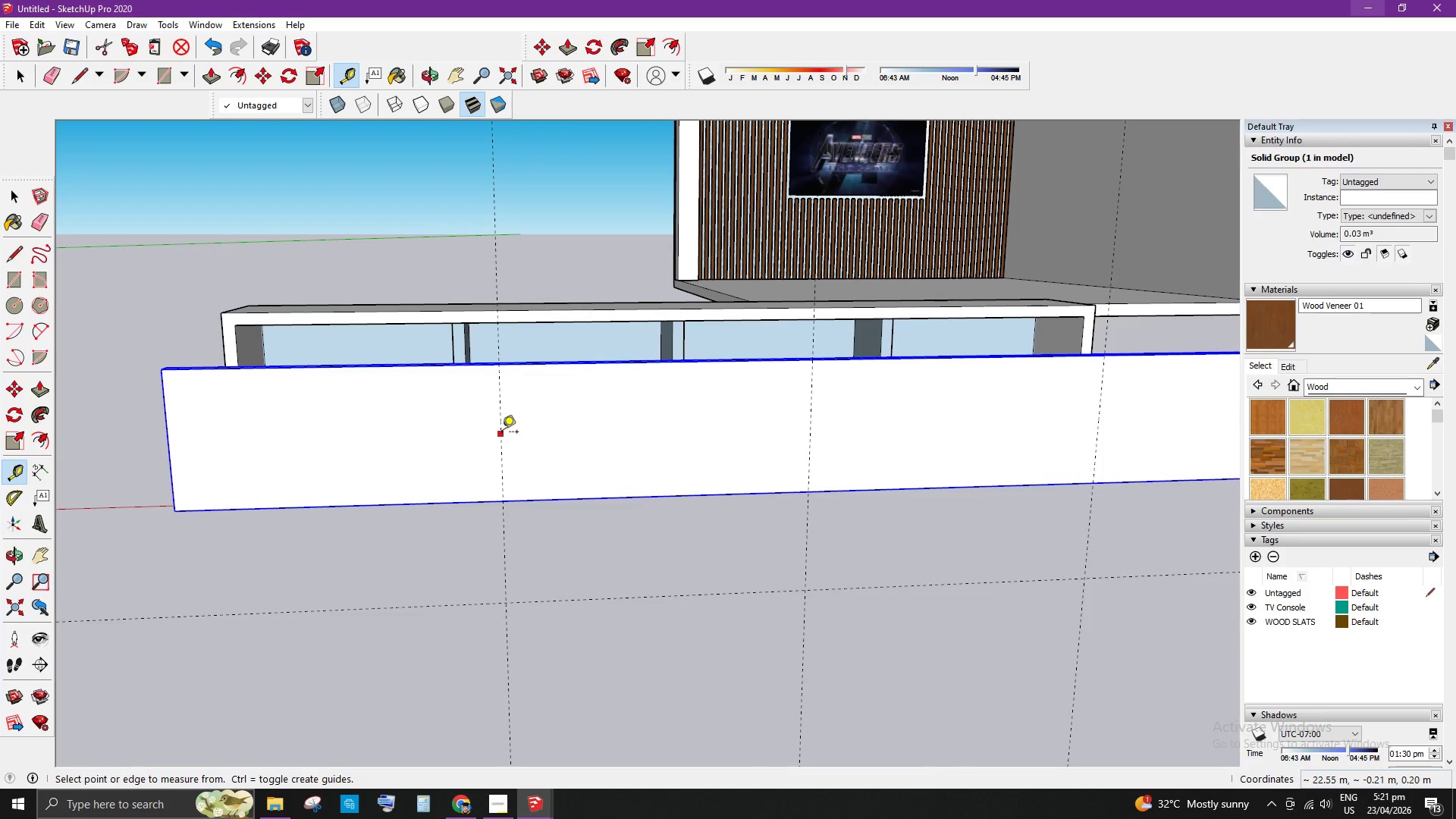 
scroll: coordinate [513, 465], scroll_direction: up, amount: 2.0
 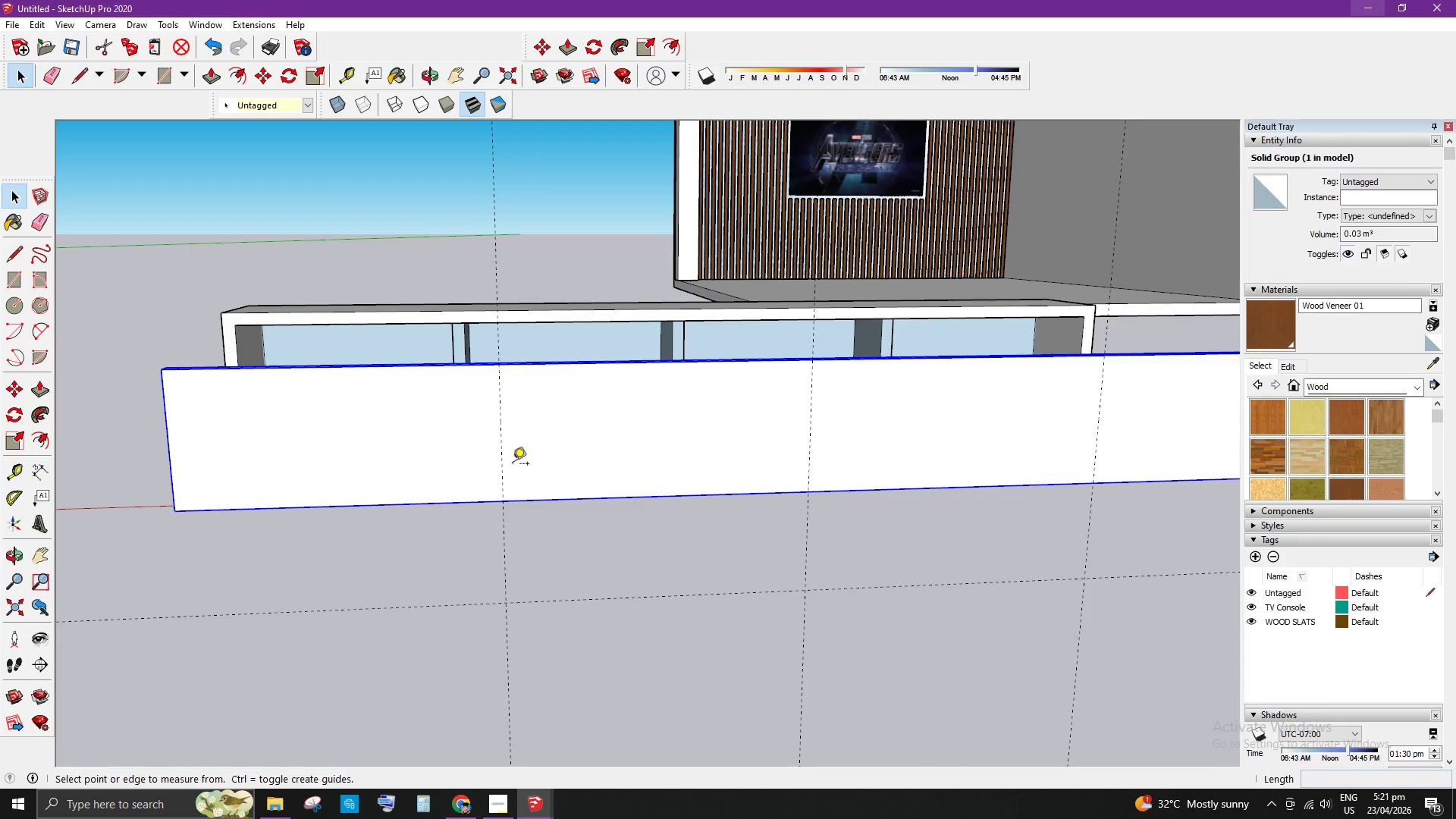 
left_click([501, 431])
 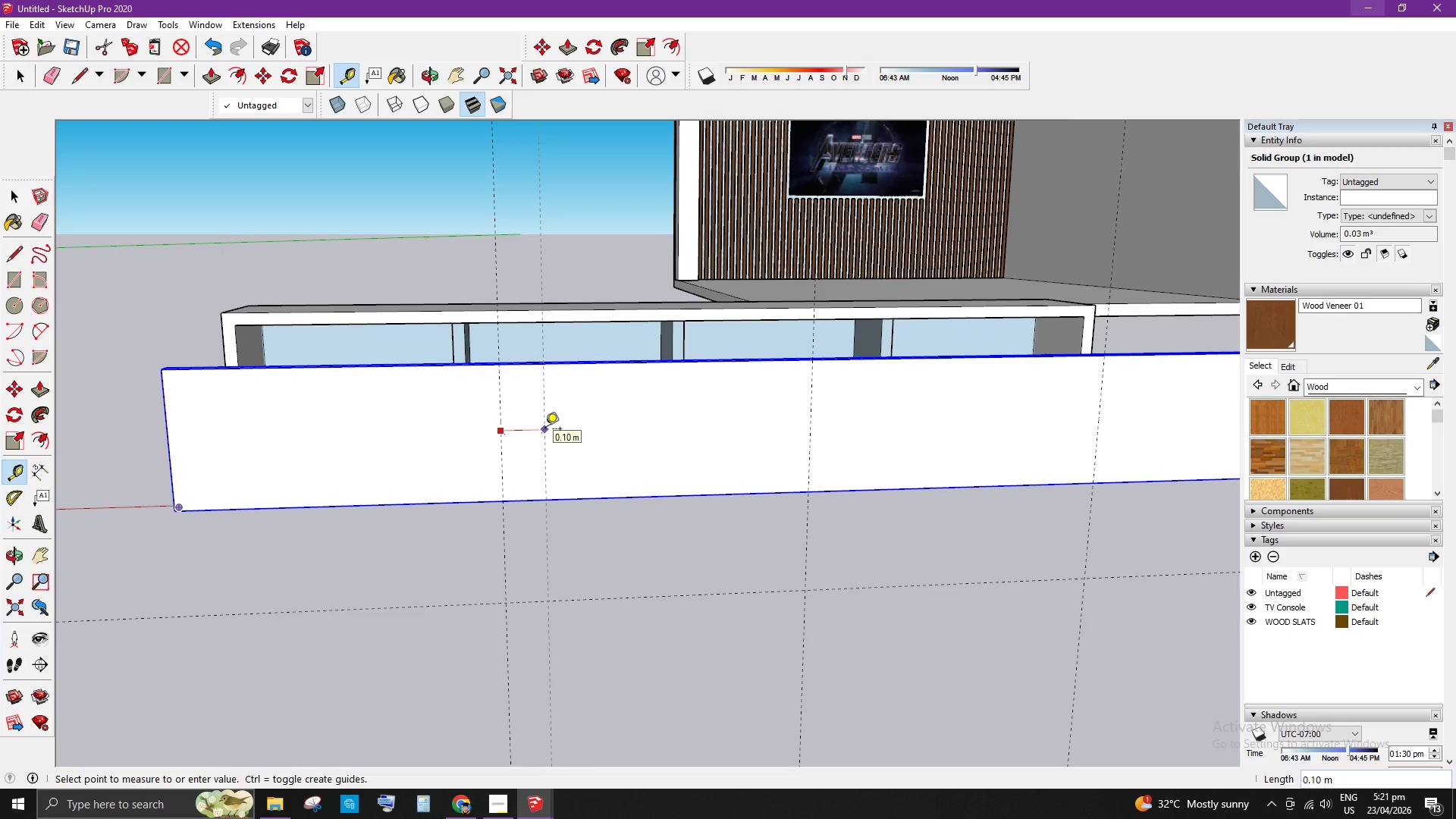 
scroll: coordinate [491, 418], scroll_direction: up, amount: 8.0
 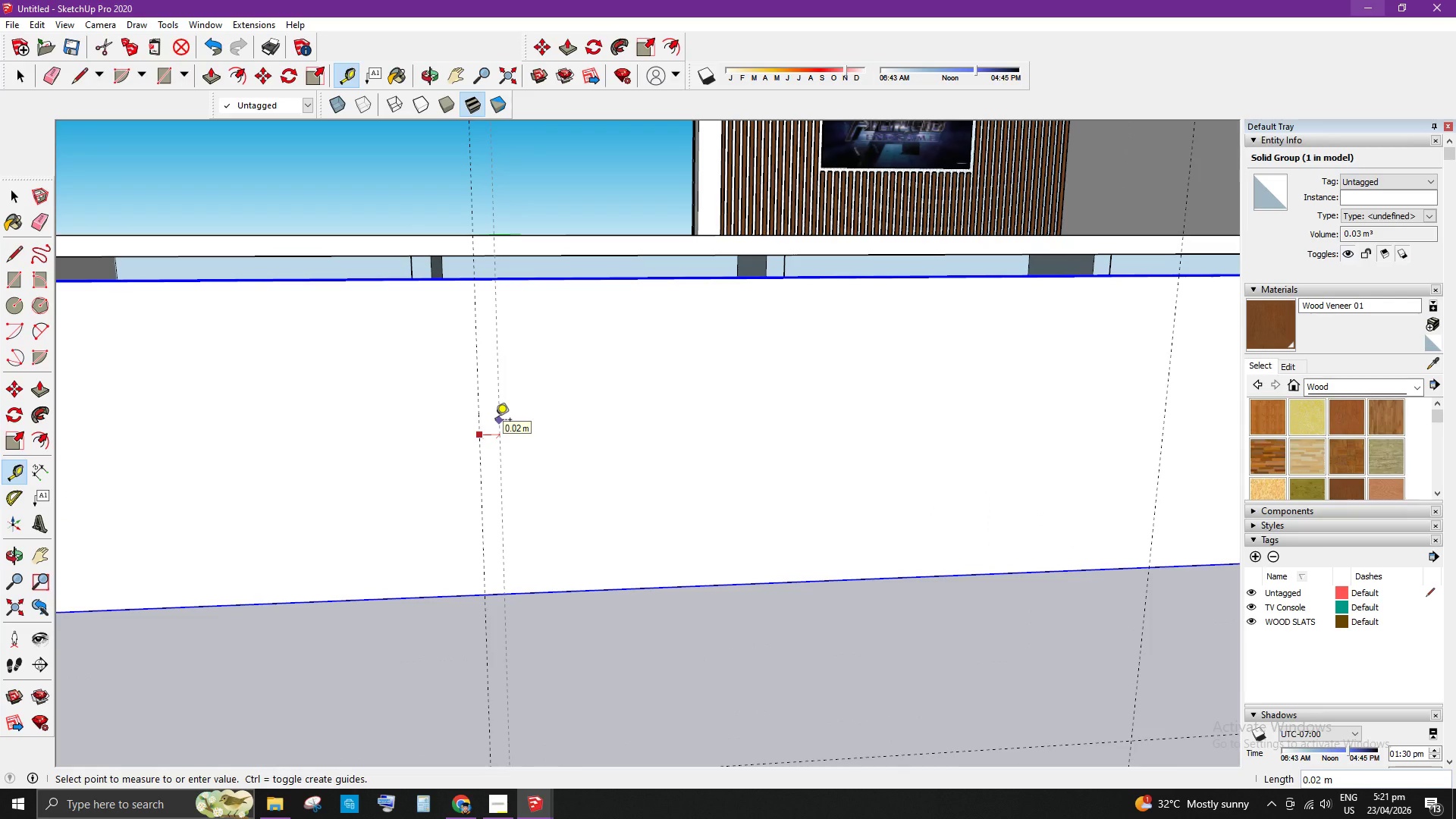 
key(NumpadDecimal)
 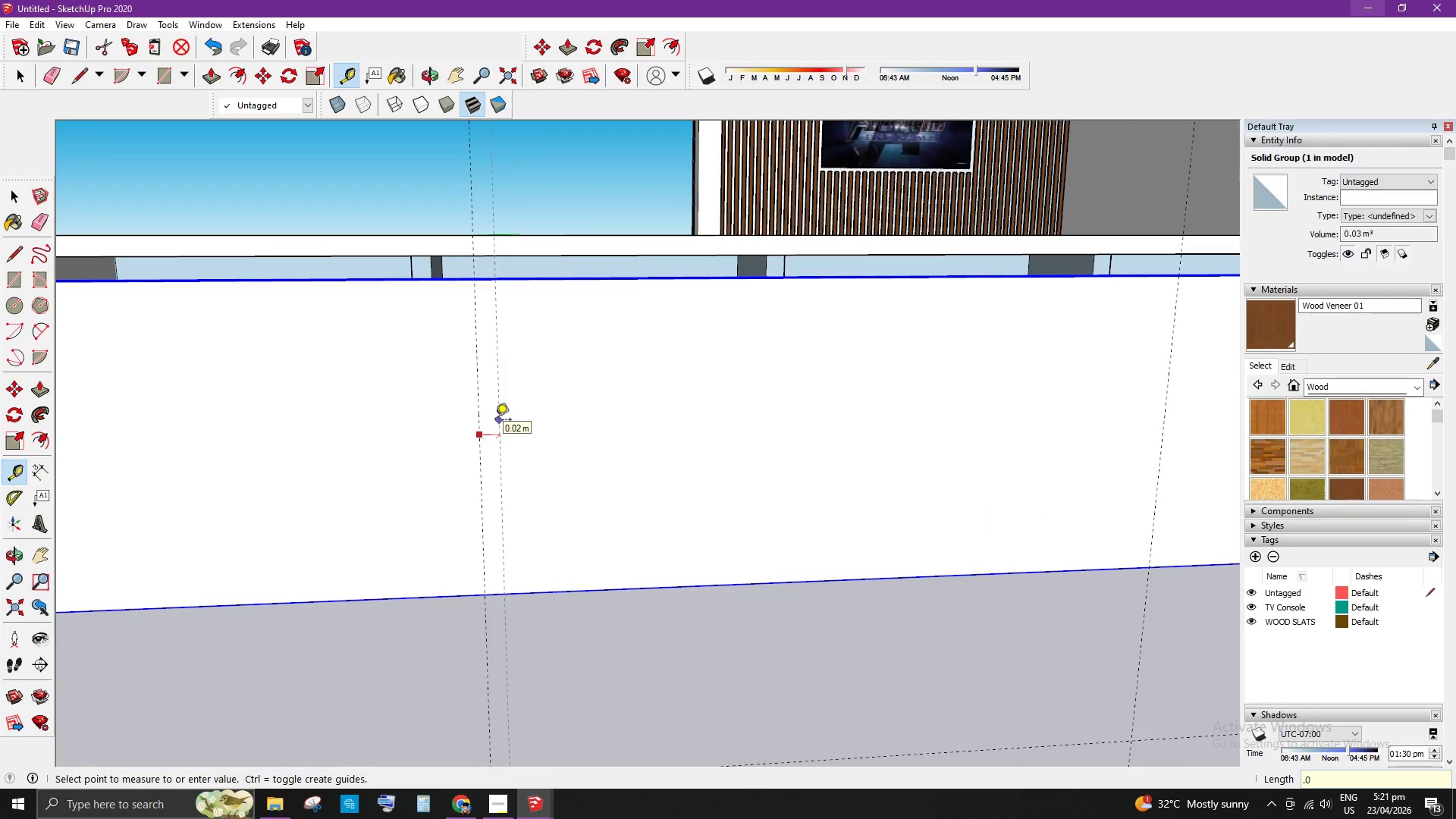 
key(Numpad0)
 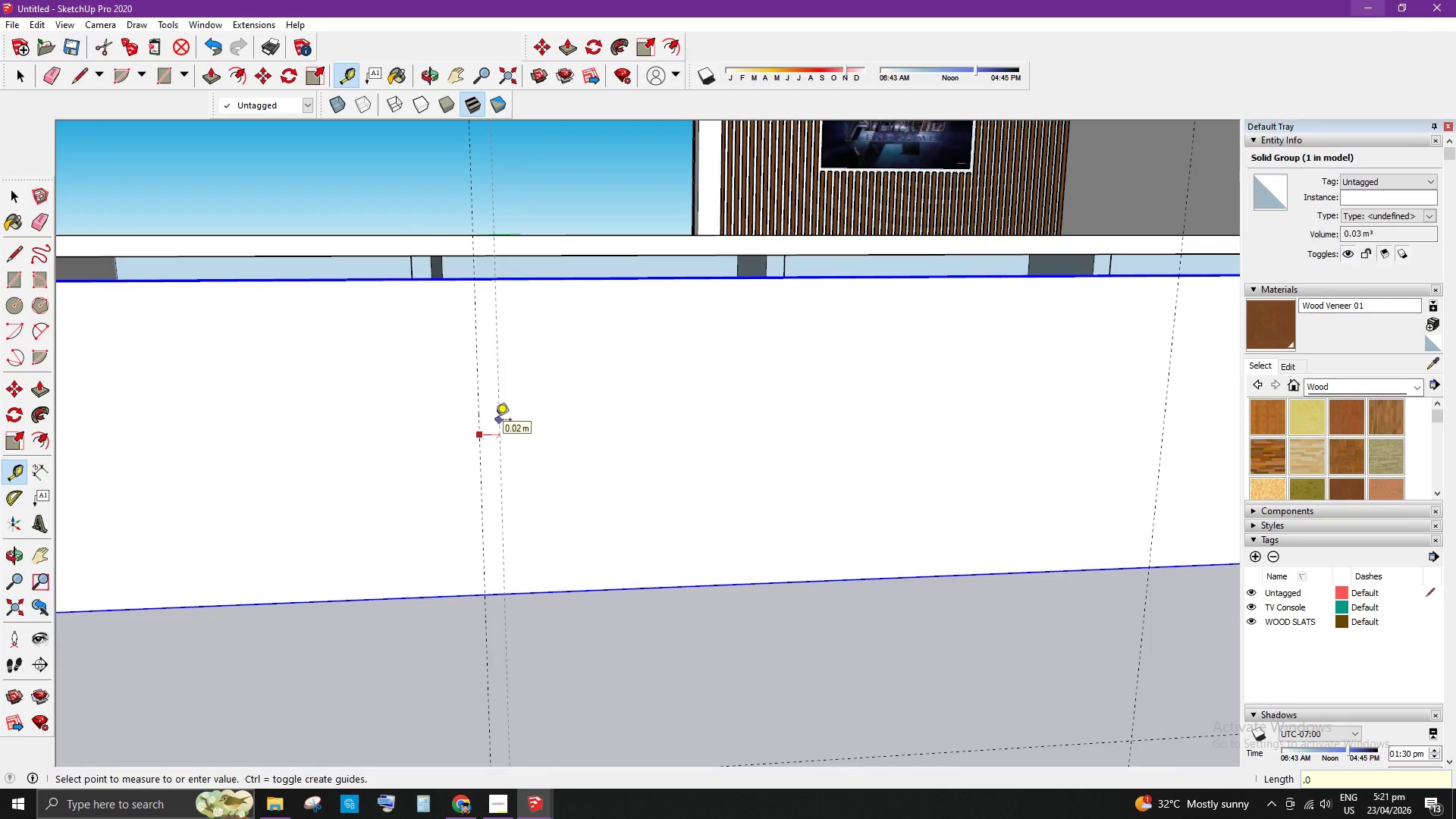 
key(Numpad1)
 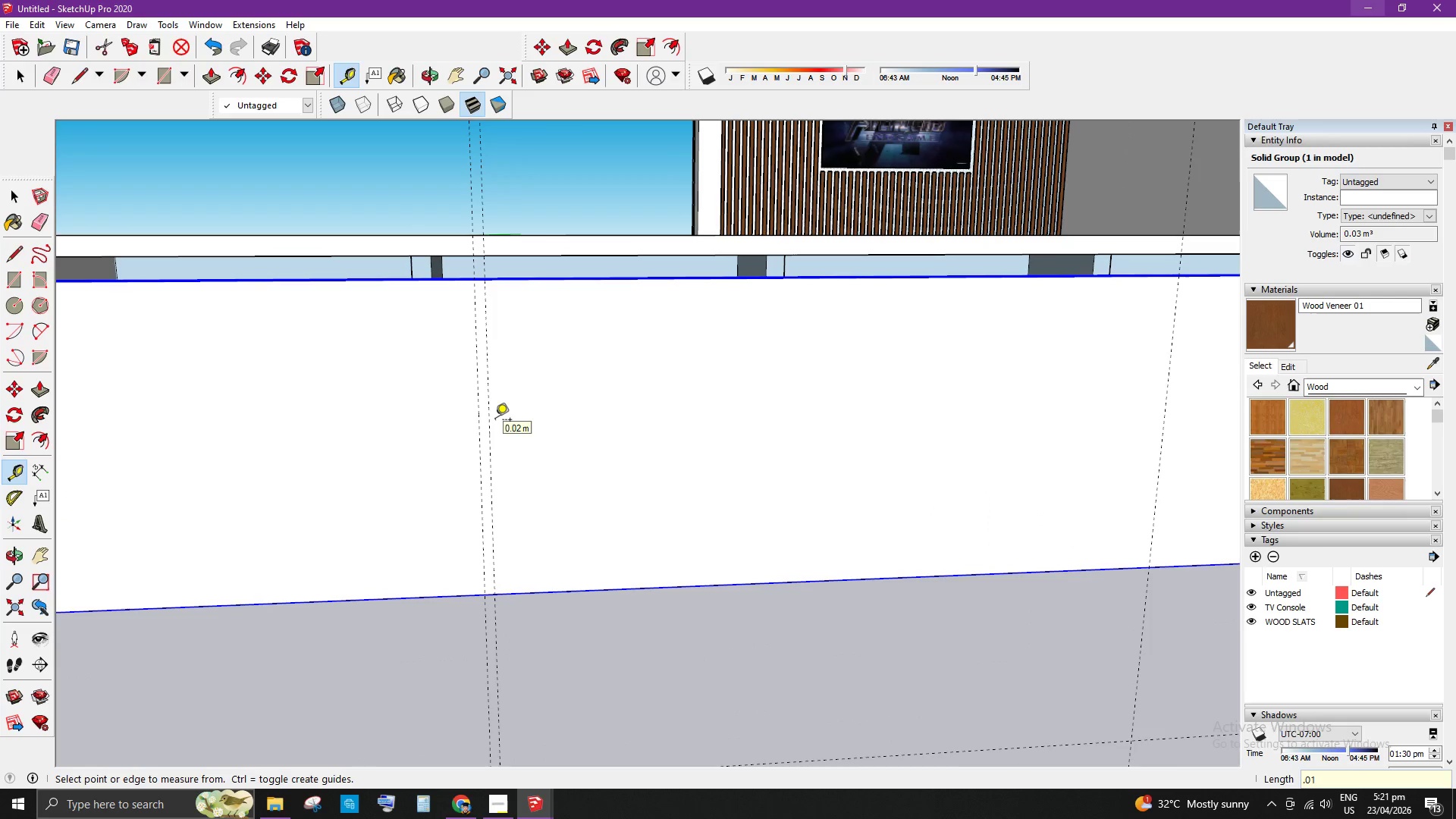 
key(Enter)
 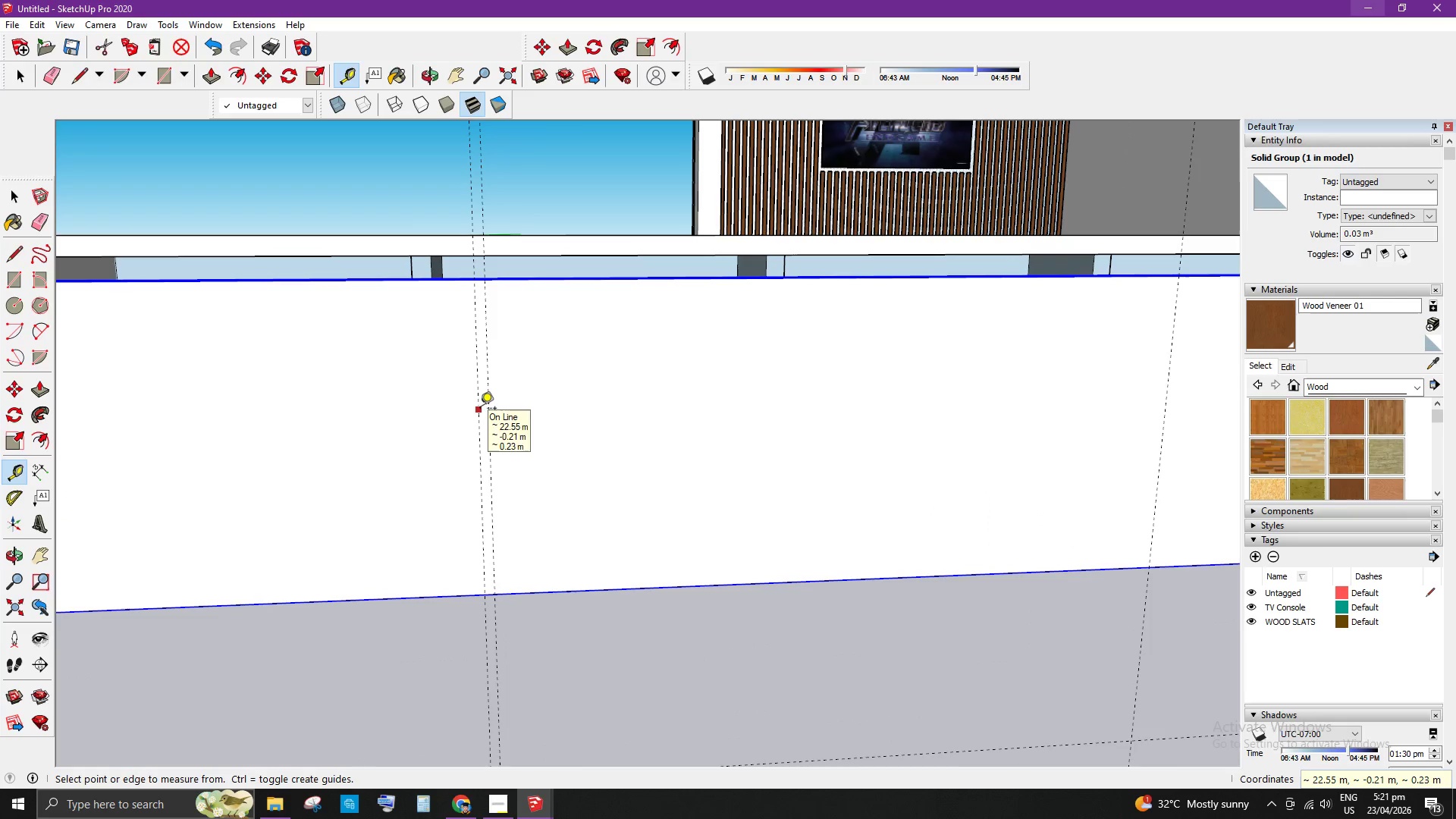 
scroll: coordinate [561, 395], scroll_direction: down, amount: 16.0
 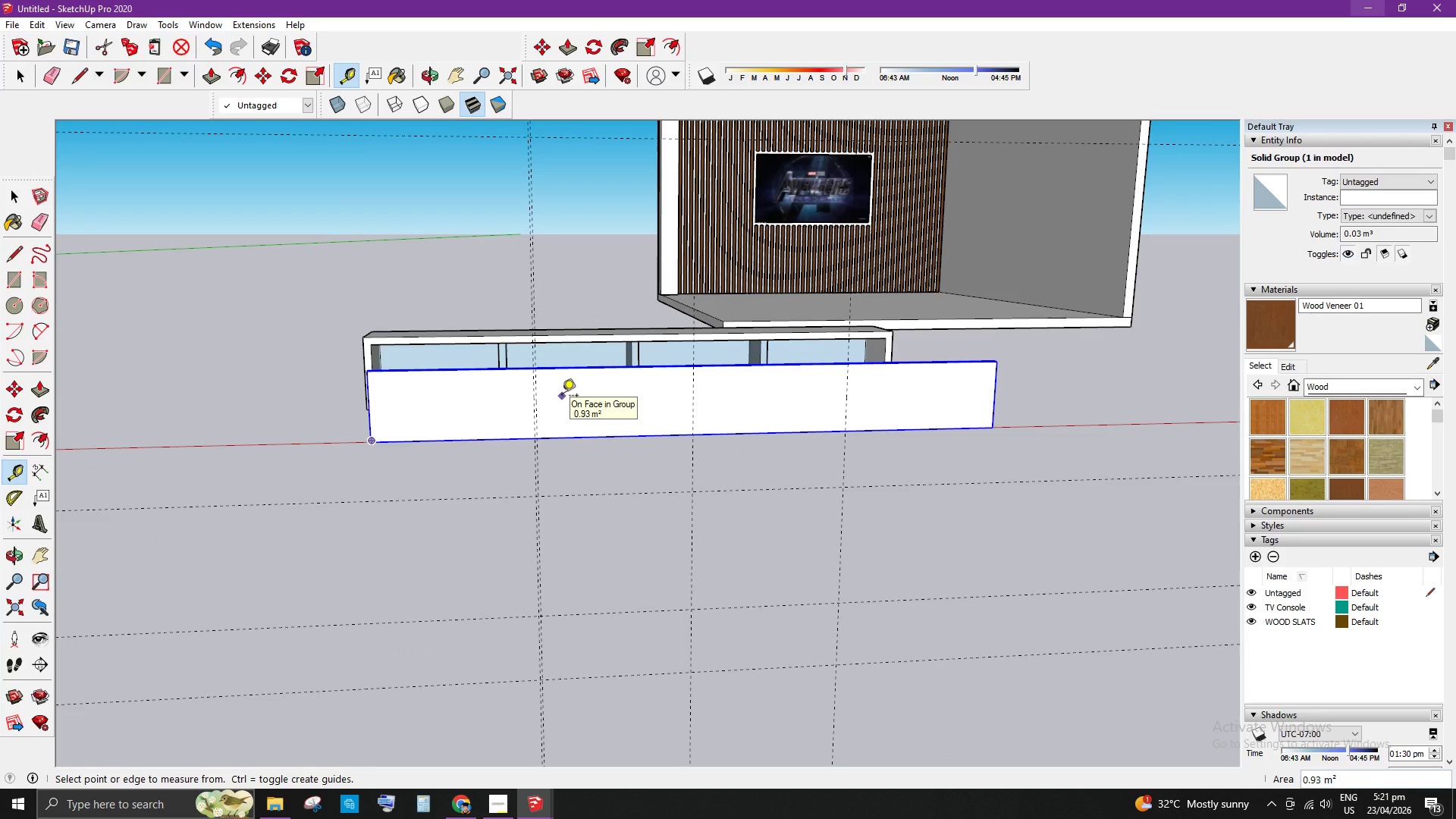 
scroll: coordinate [552, 403], scroll_direction: up, amount: 5.0
 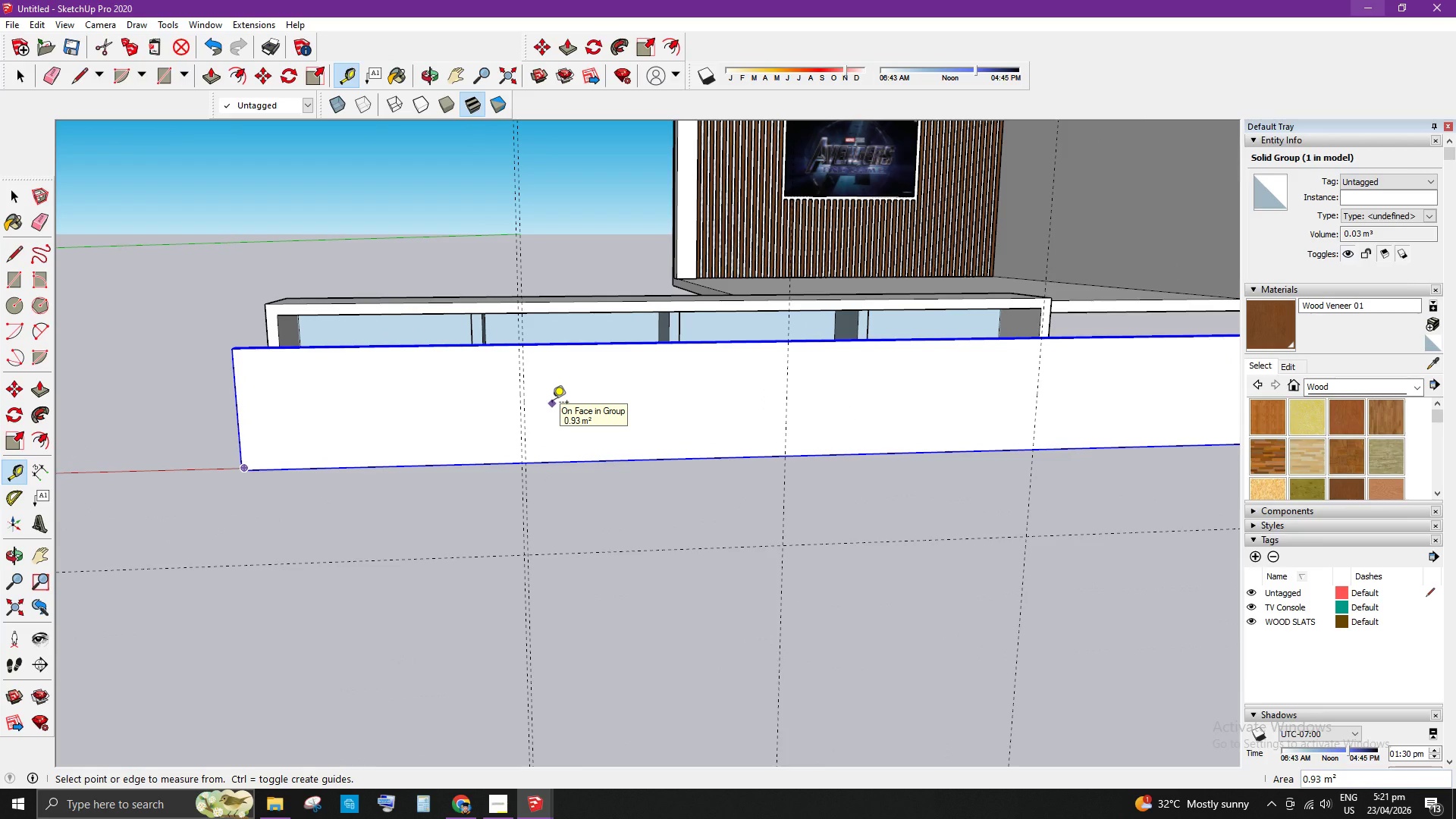 
scroll: coordinate [554, 406], scroll_direction: down, amount: 5.0
 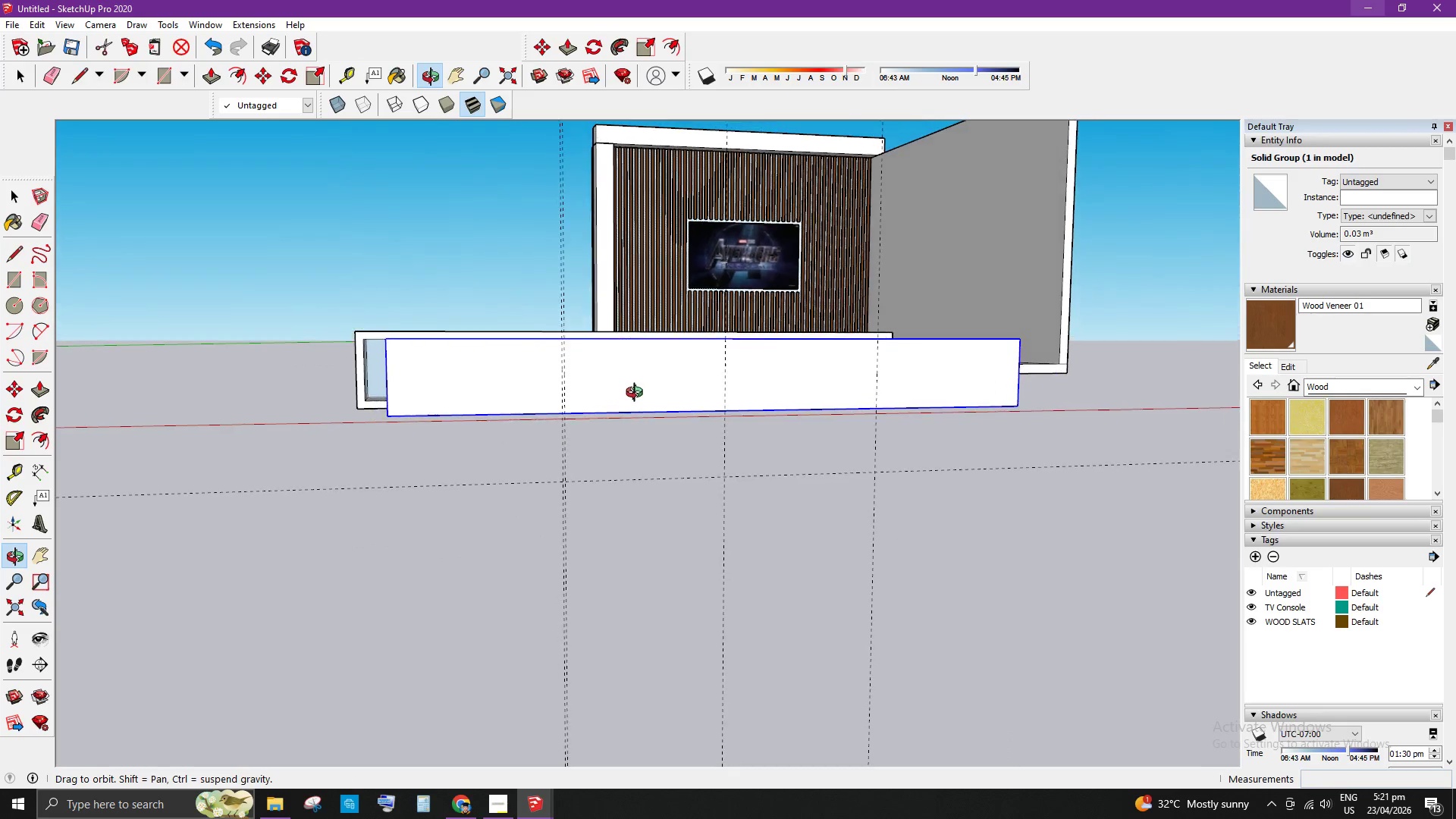 
scroll: coordinate [747, 374], scroll_direction: up, amount: 3.0
 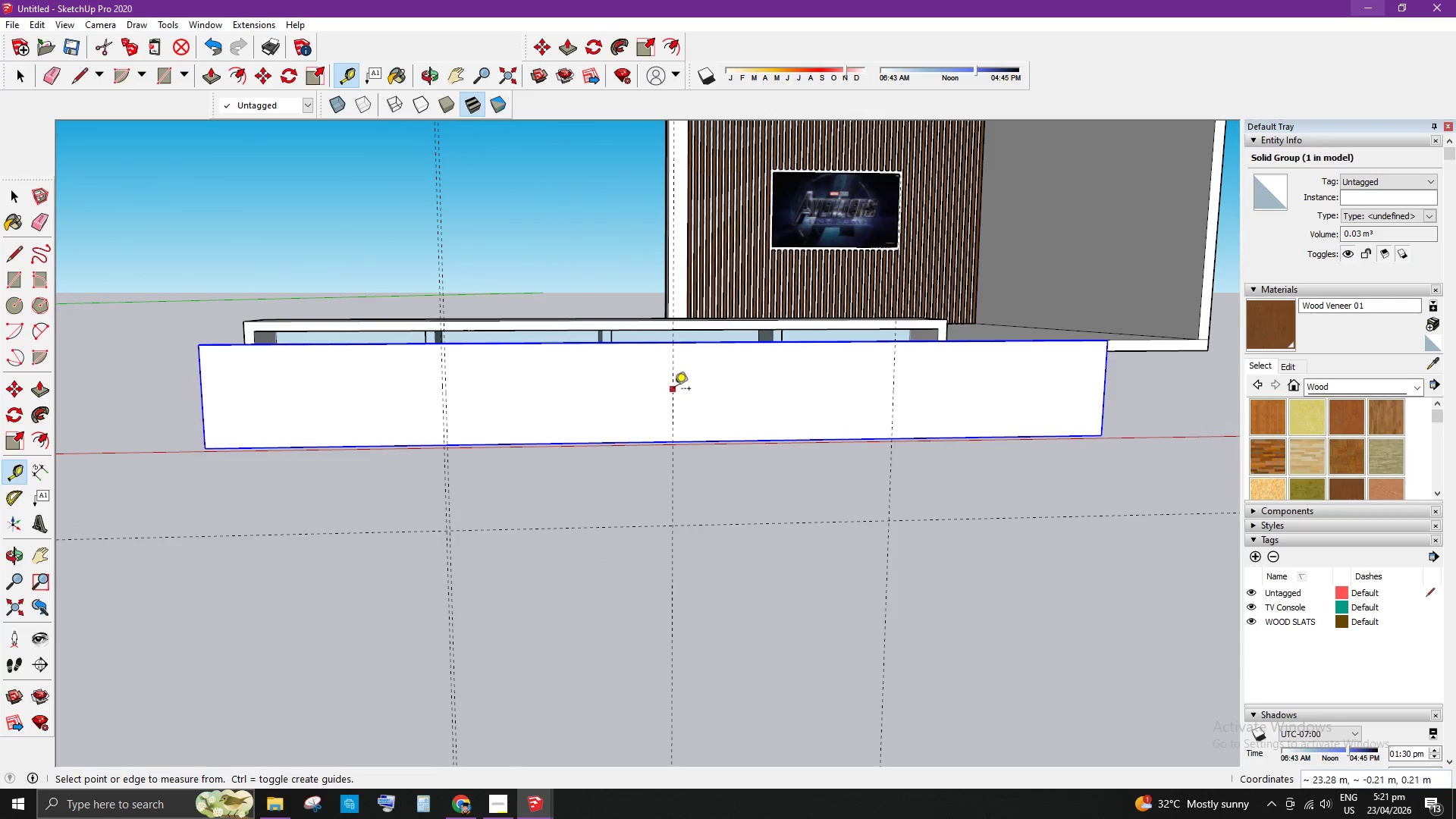 
left_click([674, 390])
 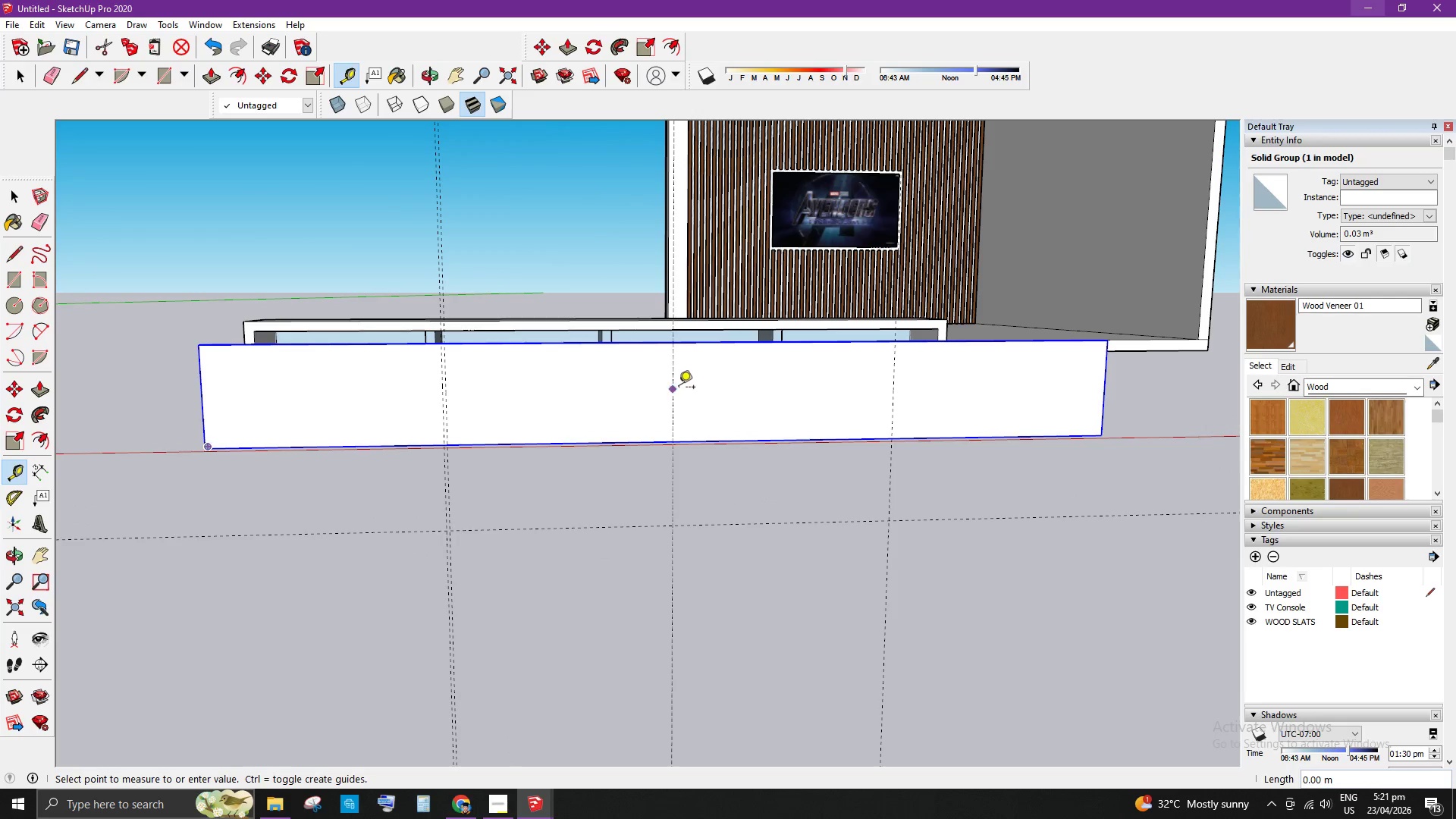 
scroll: coordinate [682, 388], scroll_direction: up, amount: 2.0
 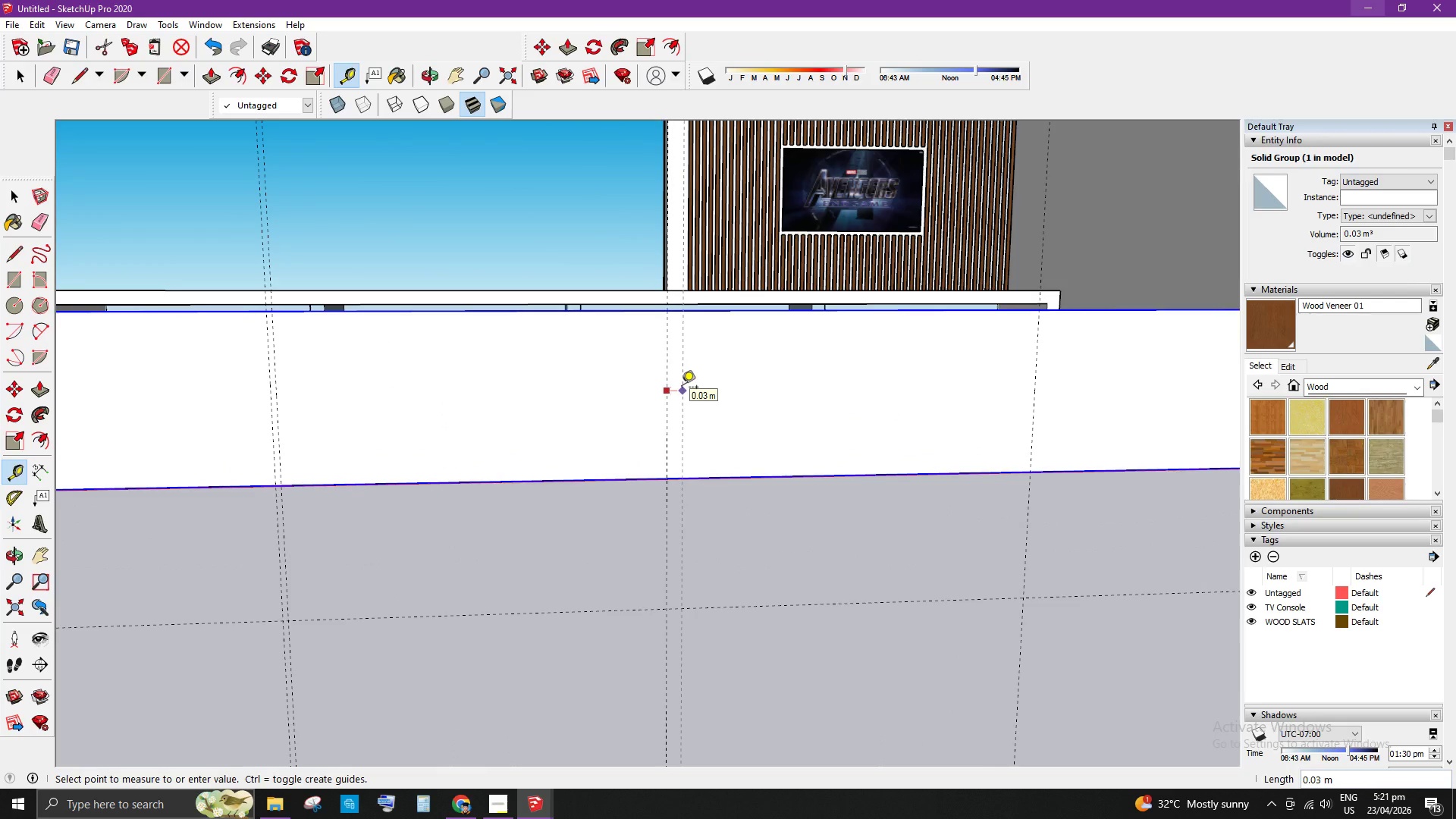 
key(NumpadDecimal)
 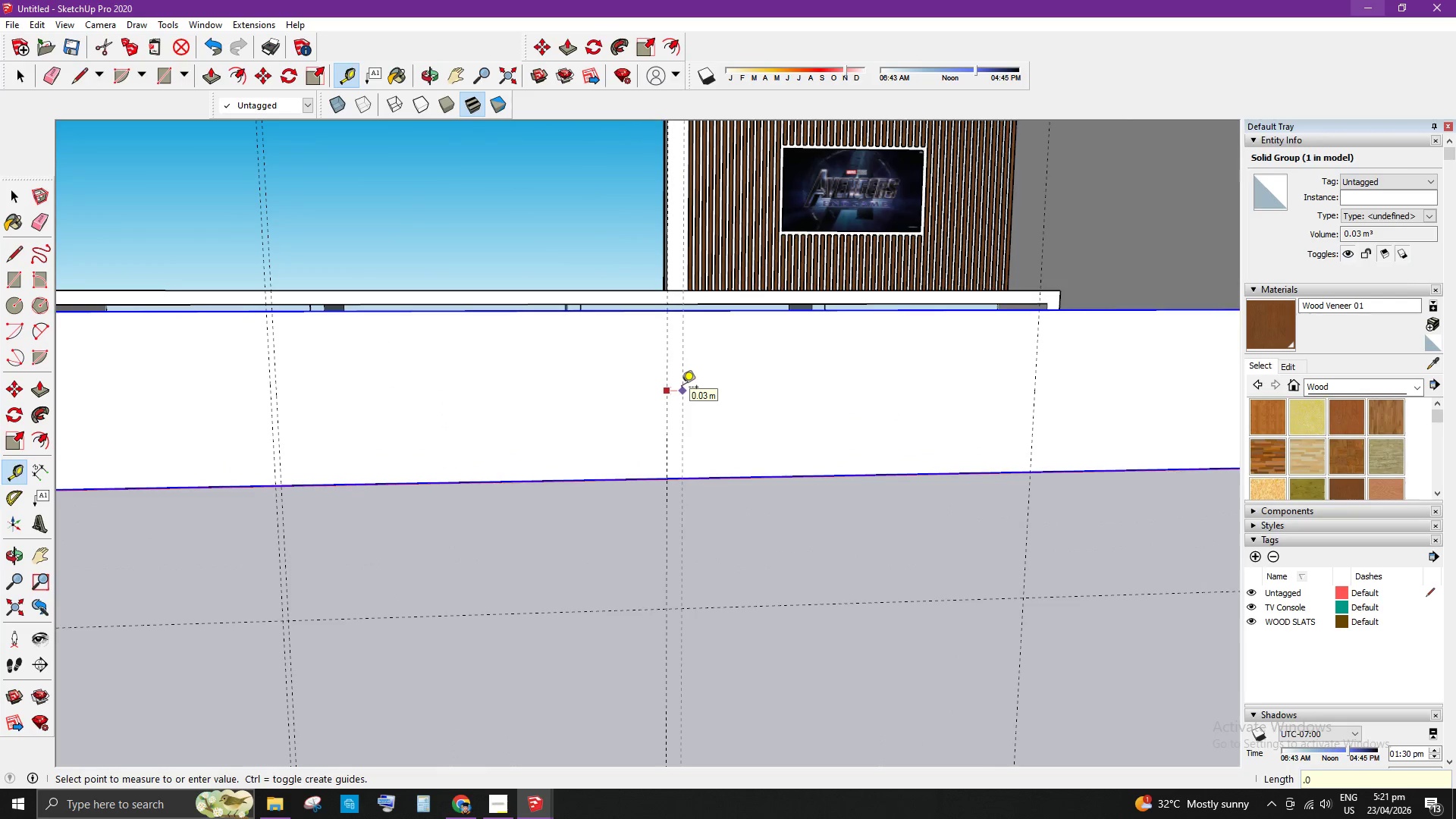 
key(Numpad0)
 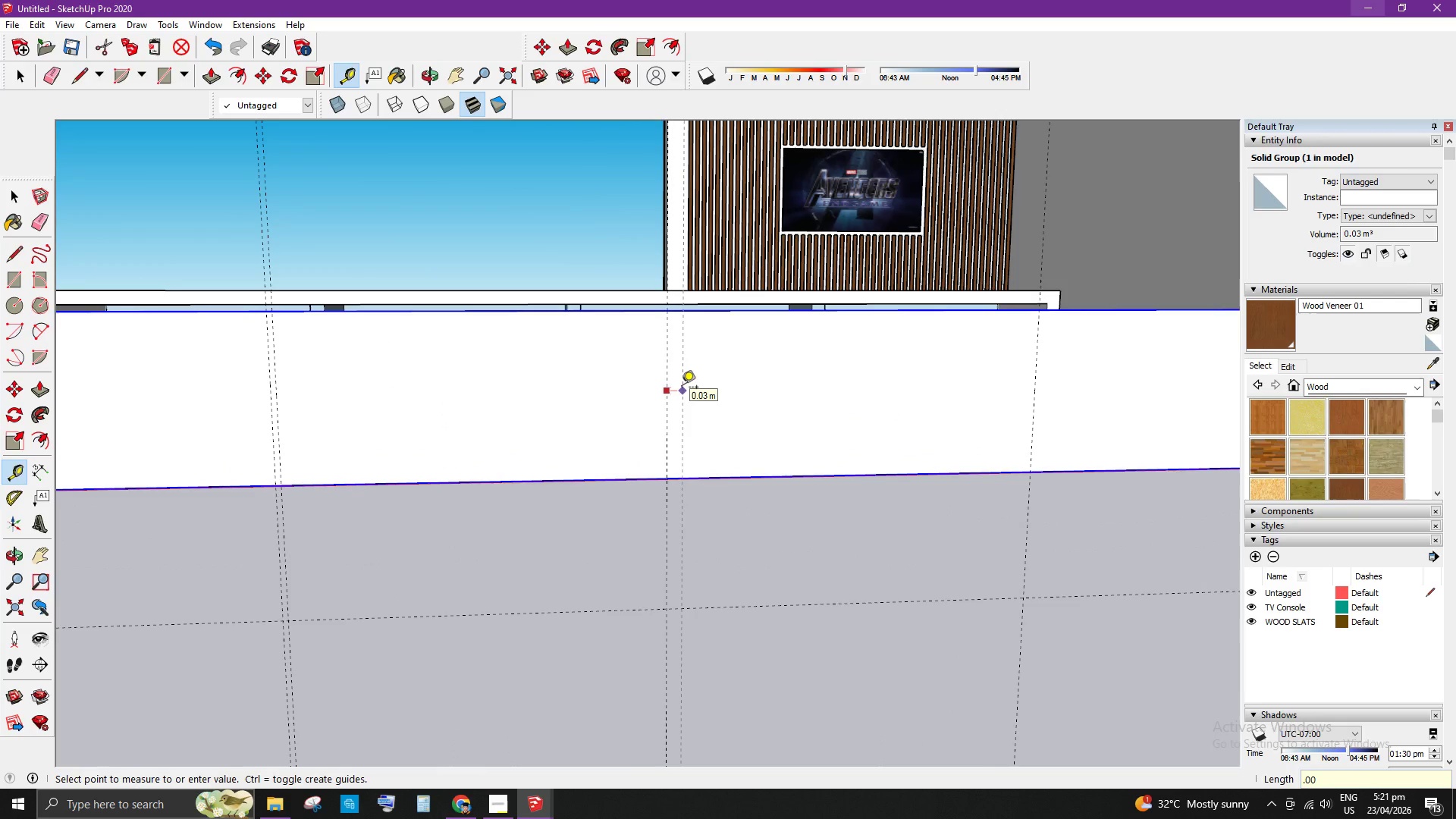 
key(Numpad0)
 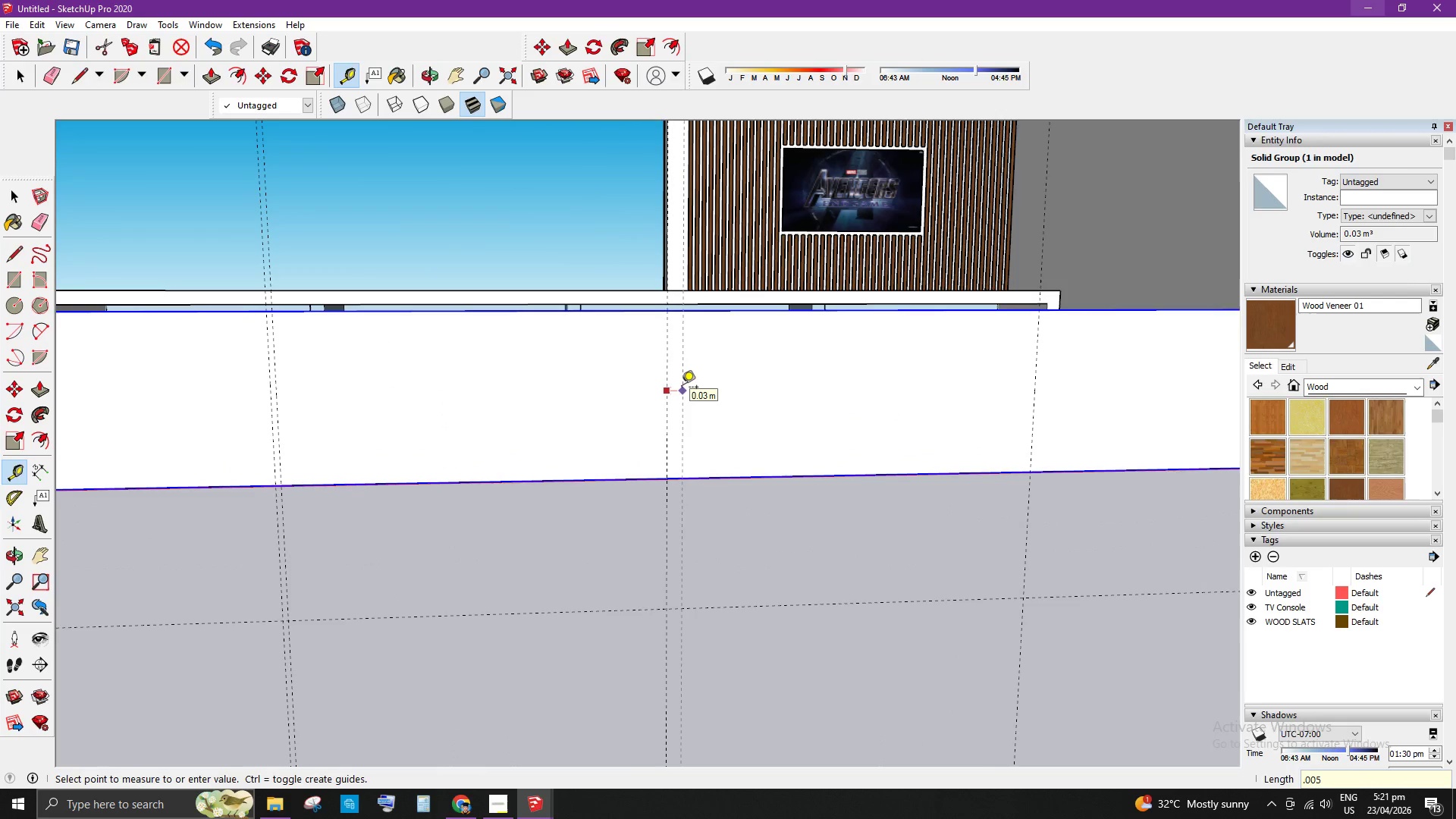 
key(Numpad5)
 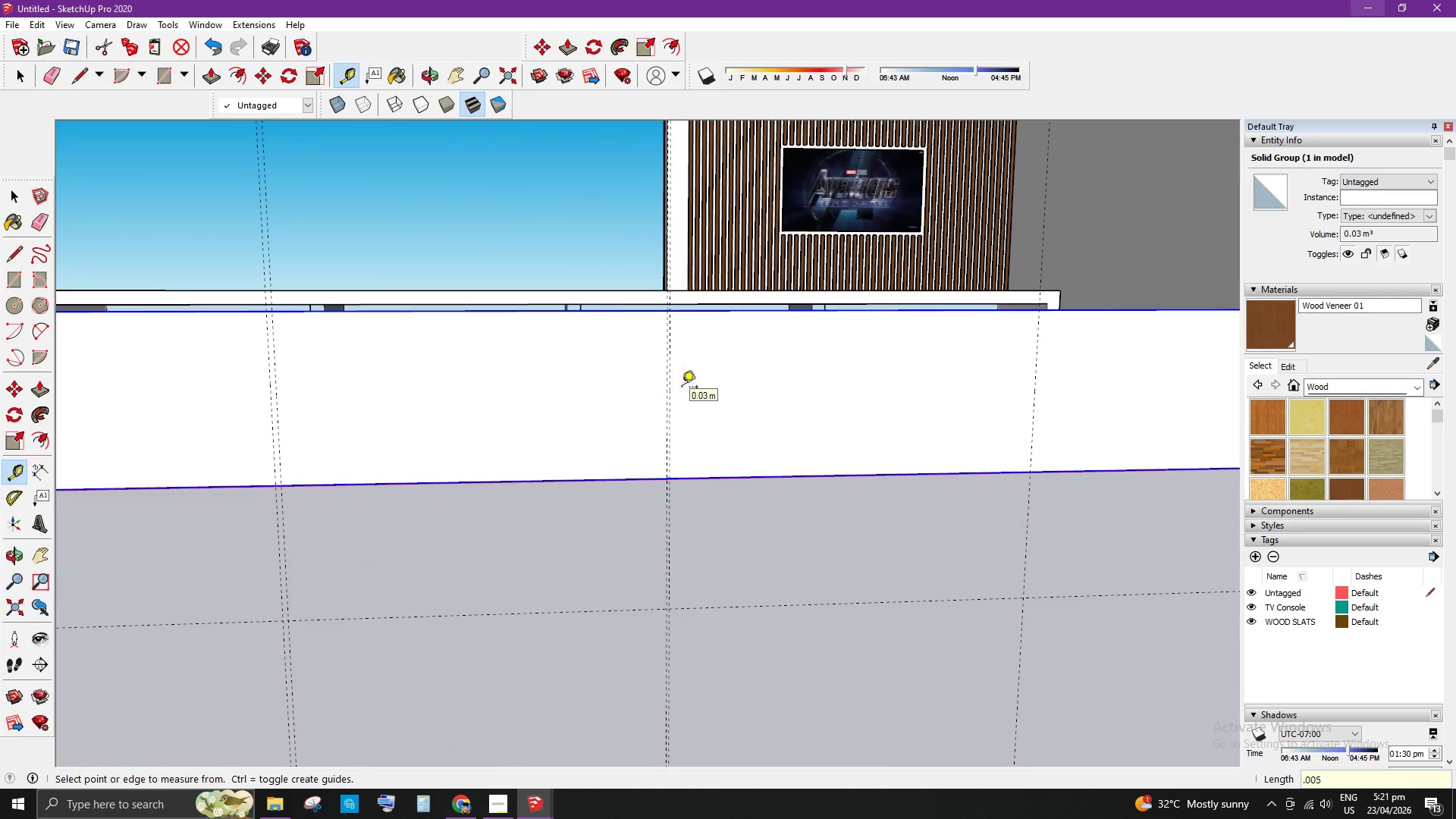 
key(Enter)
 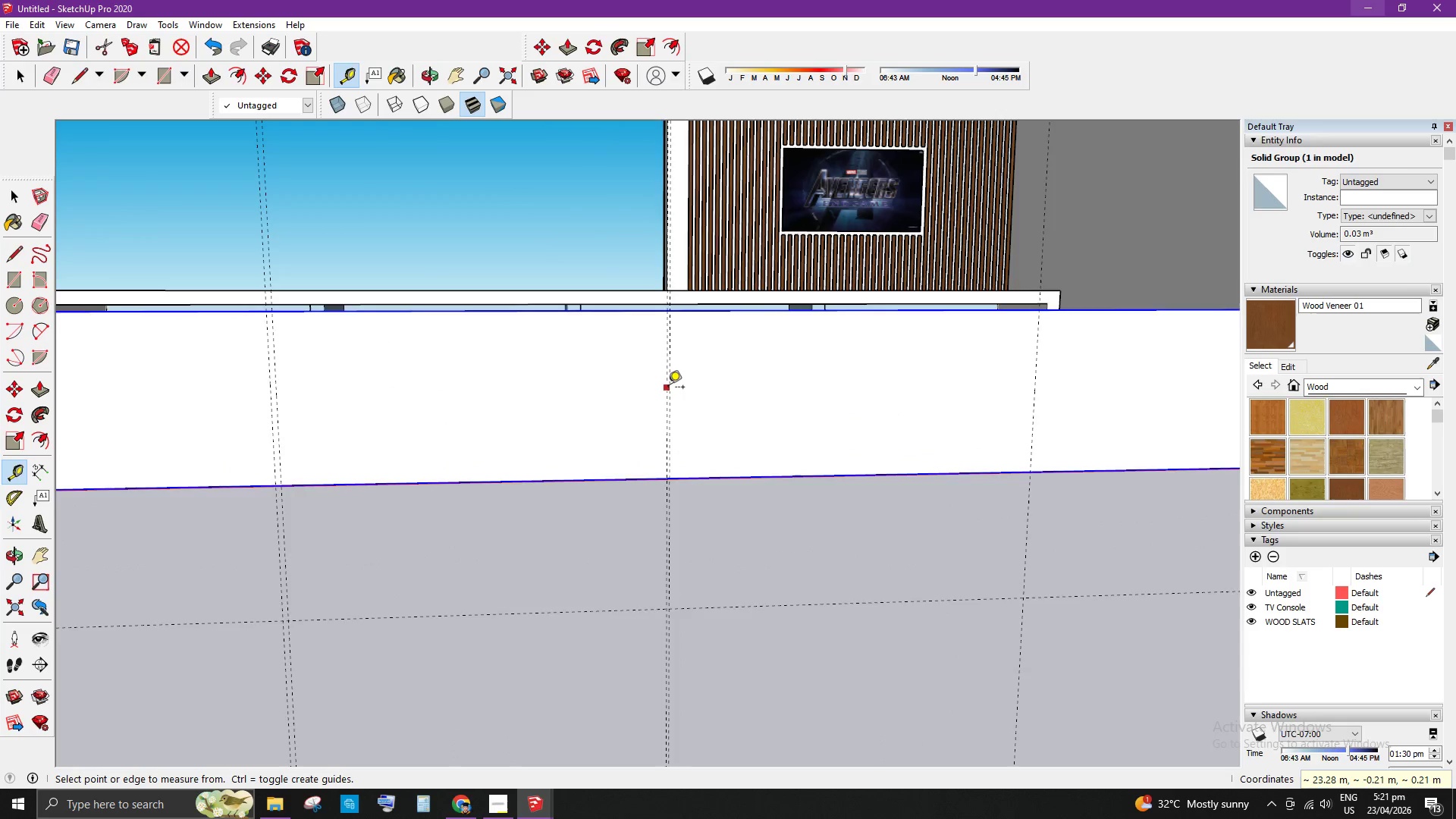 
scroll: coordinate [668, 388], scroll_direction: up, amount: 3.0
 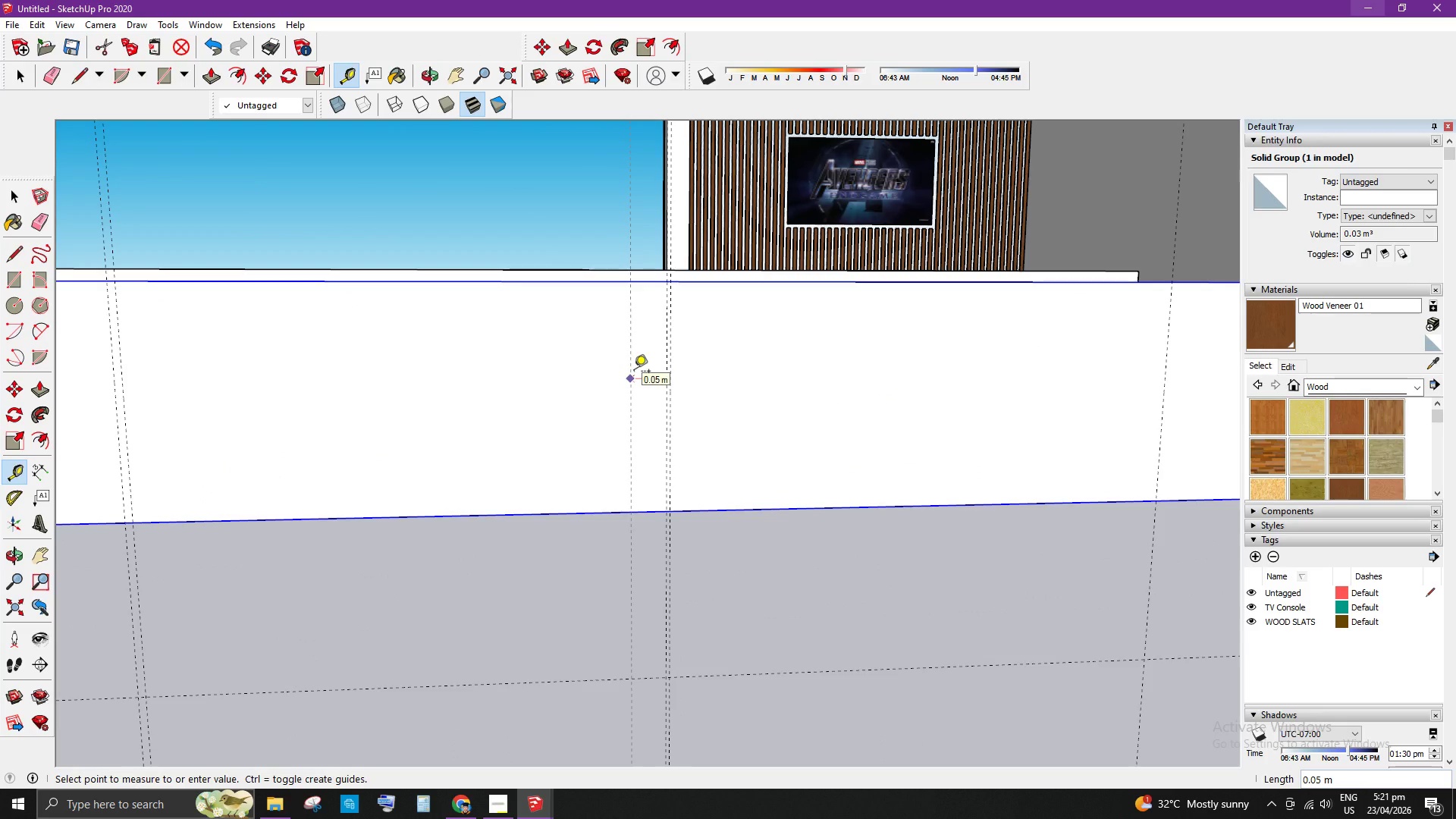 
key(NumpadDecimal)
 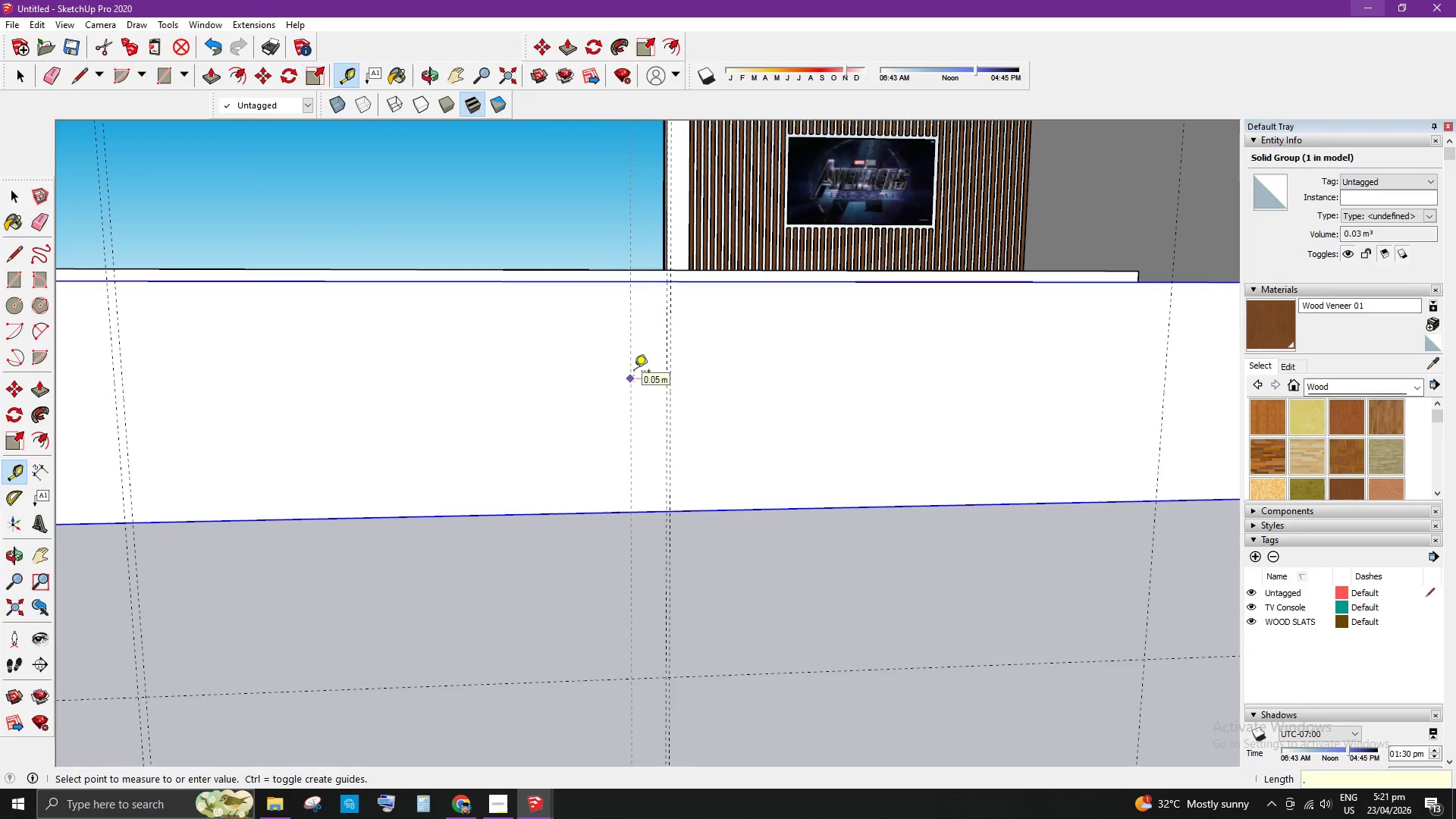 
key(Numpad0)
 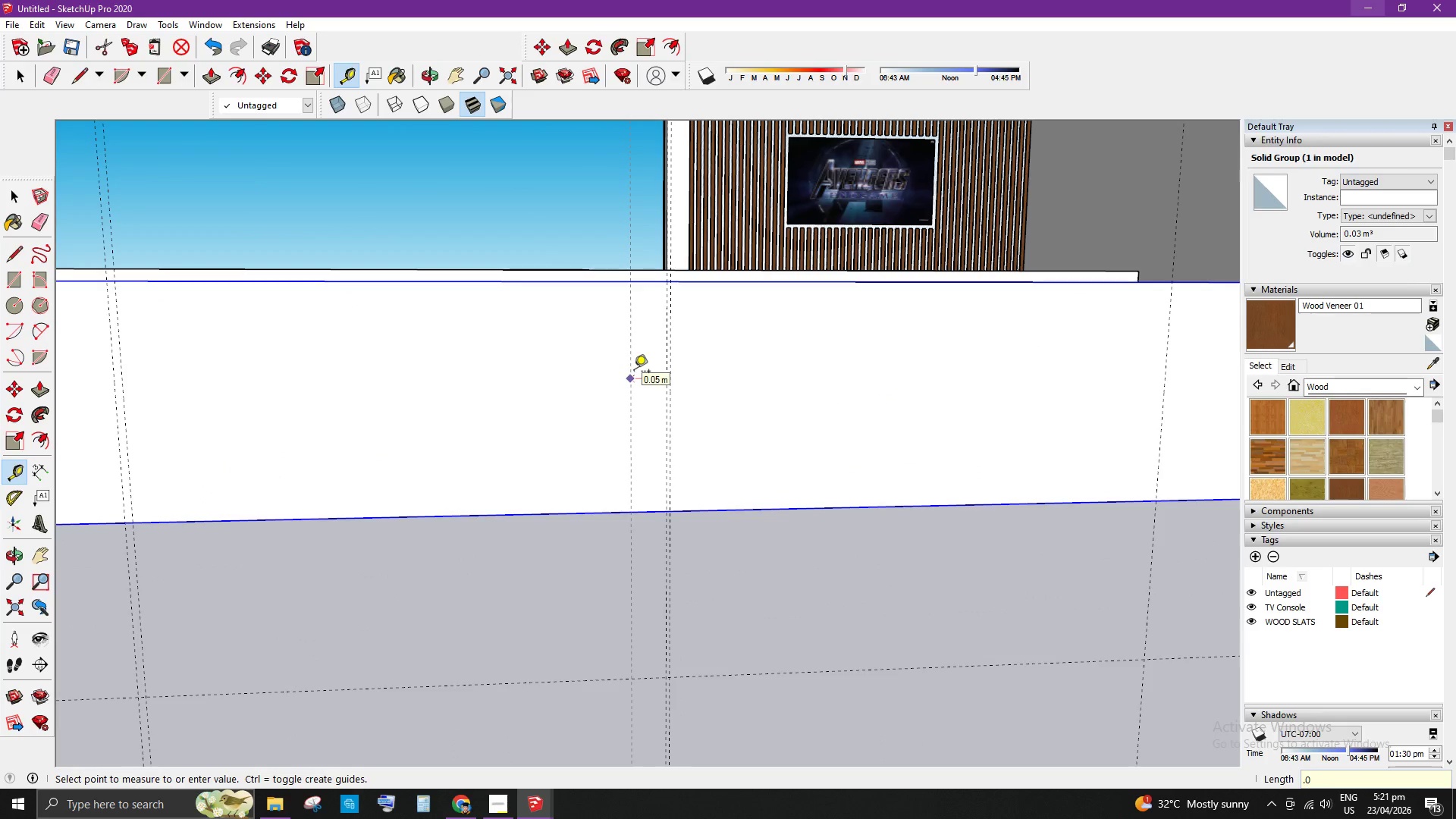 
key(Numpad5)
 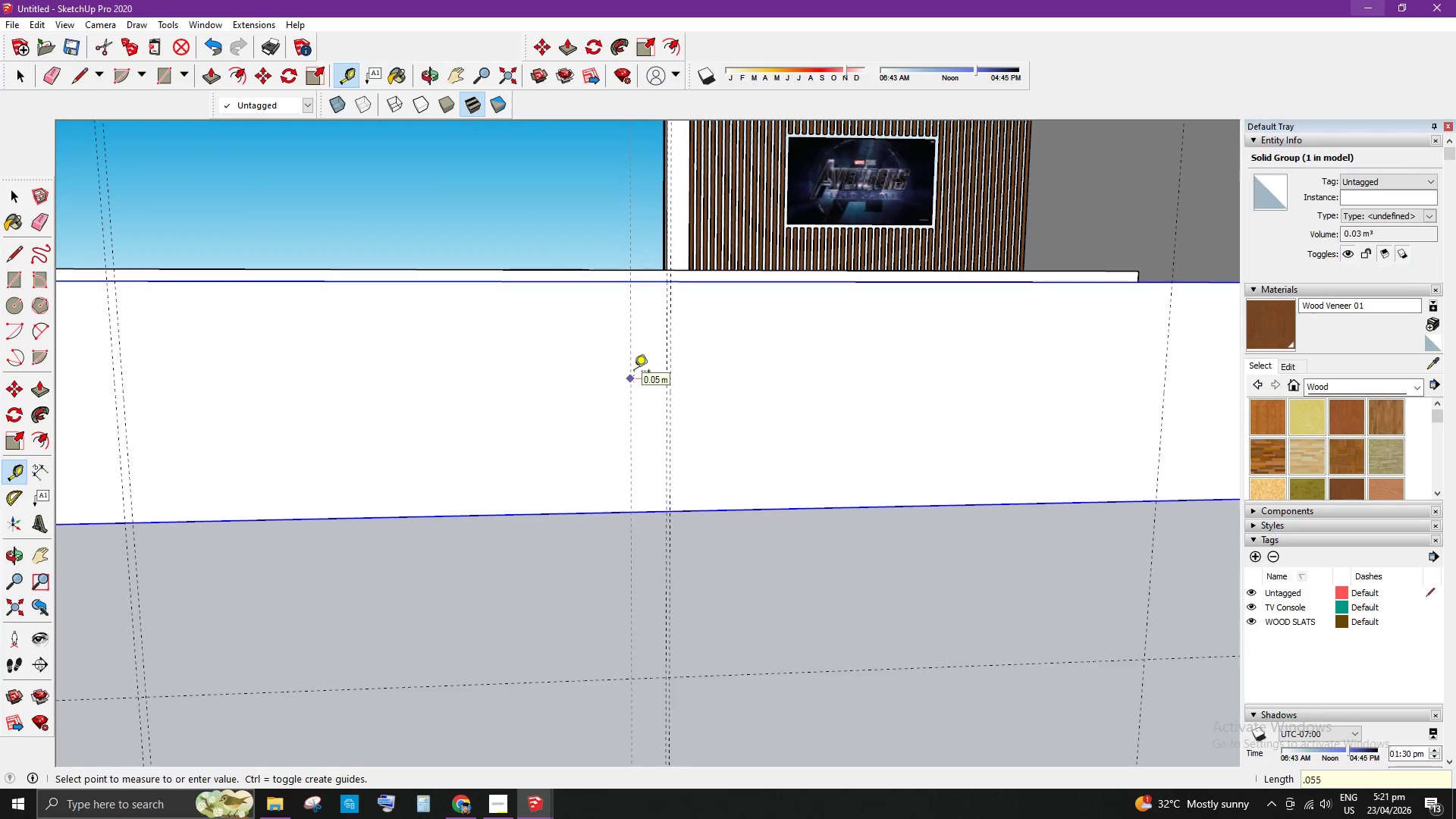 
key(Numpad5)
 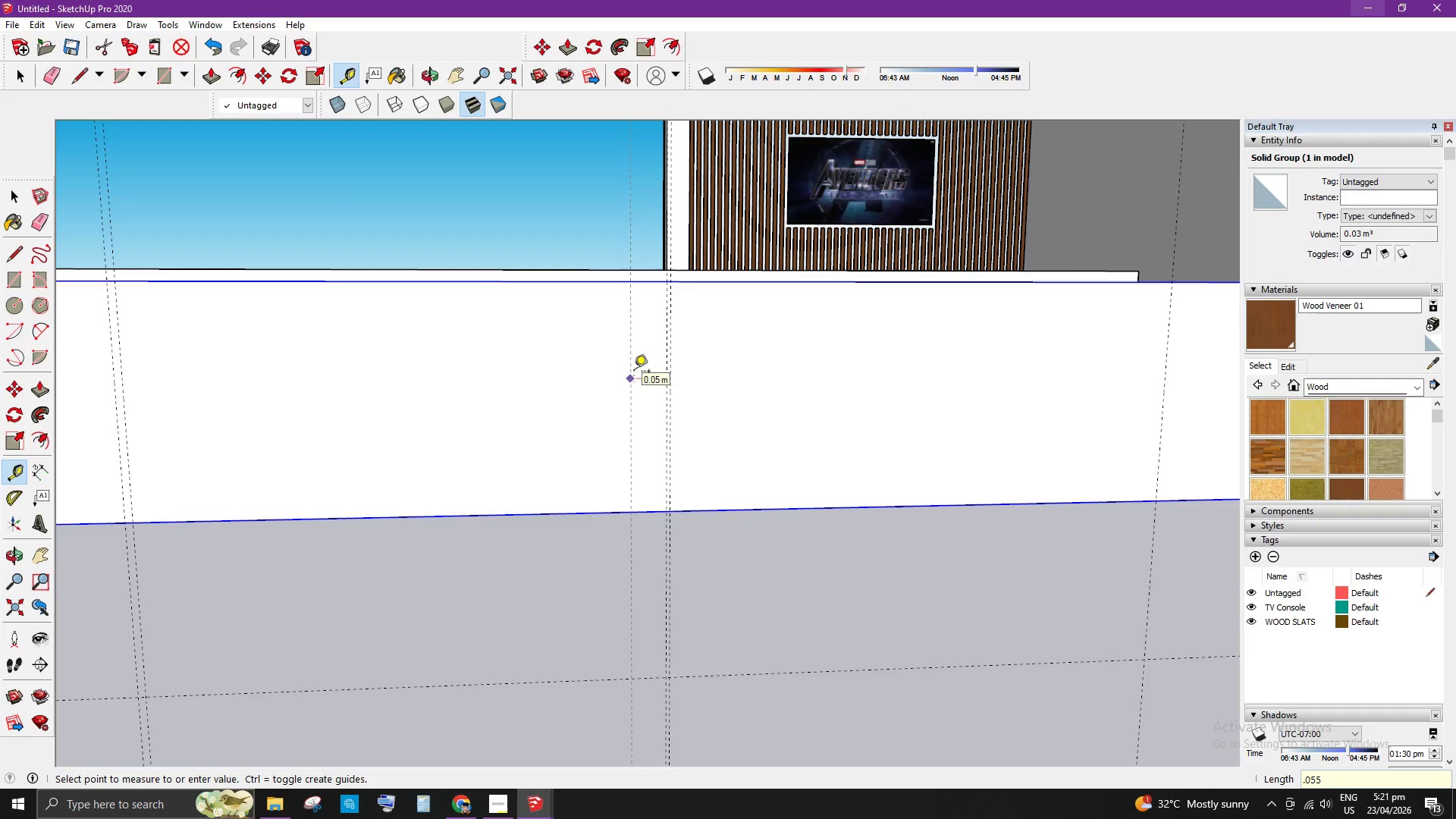 
key(Backspace)
 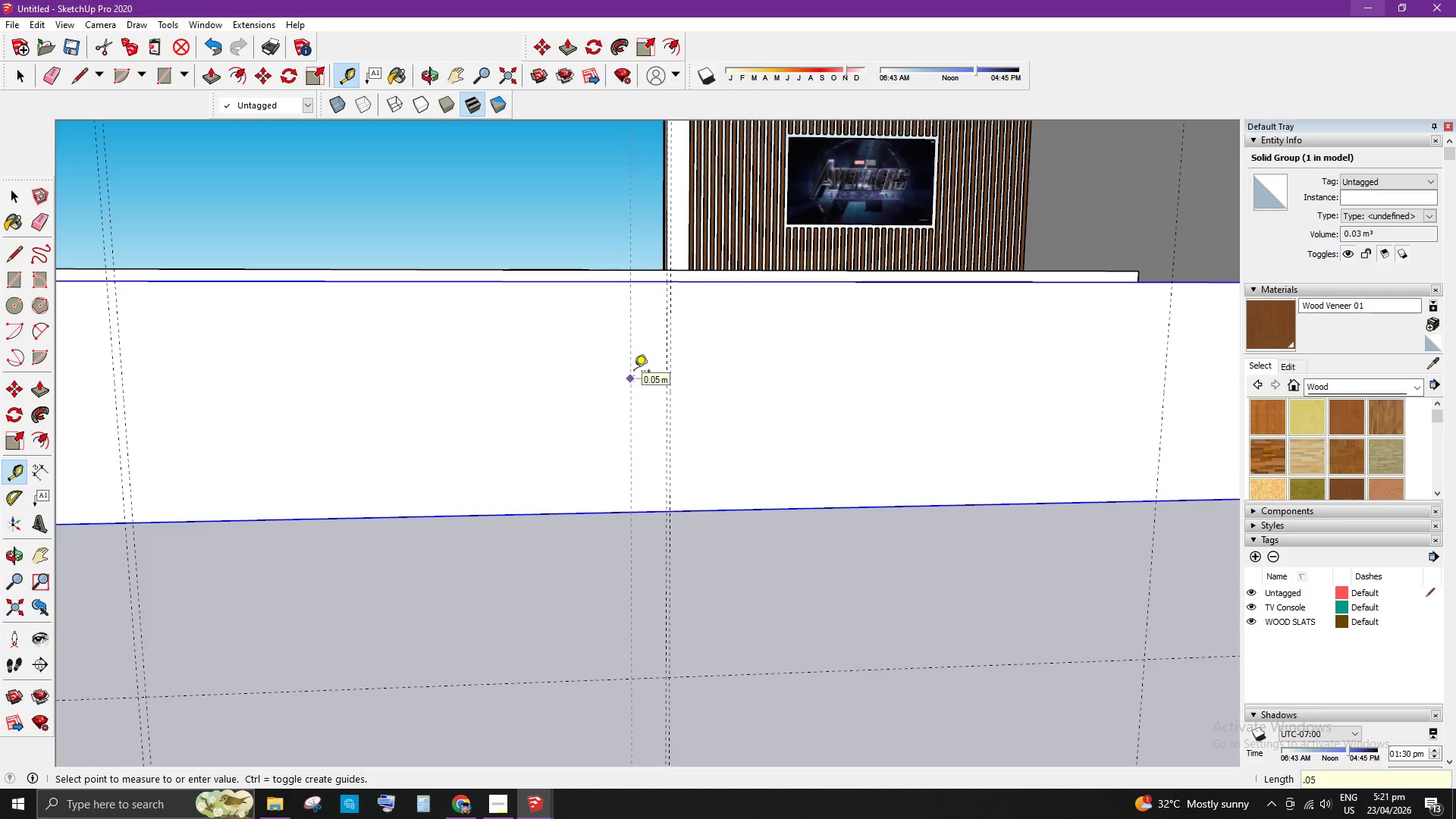 
key(Backspace)
 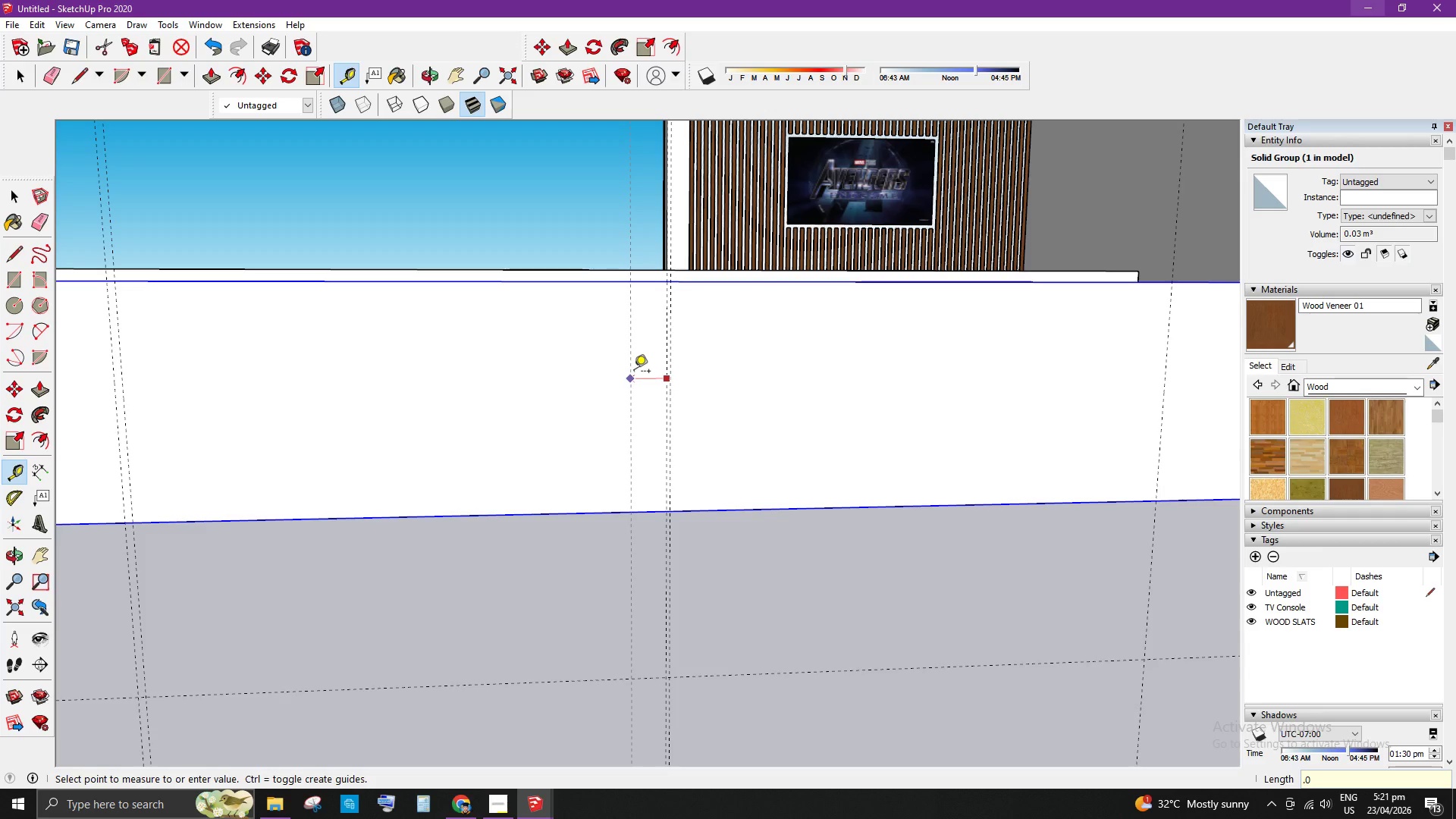 
key(Numpad0)
 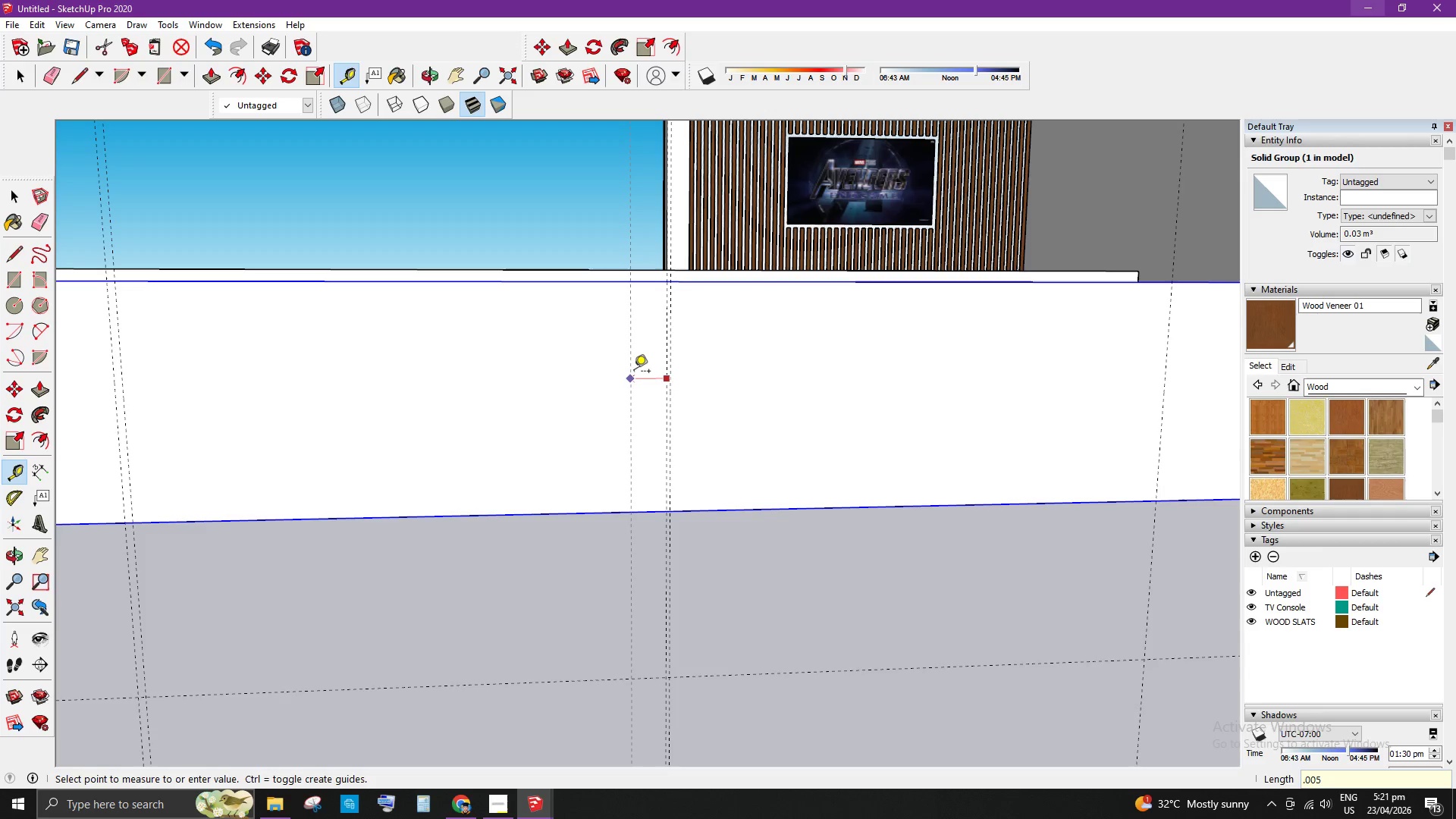 
key(Numpad5)
 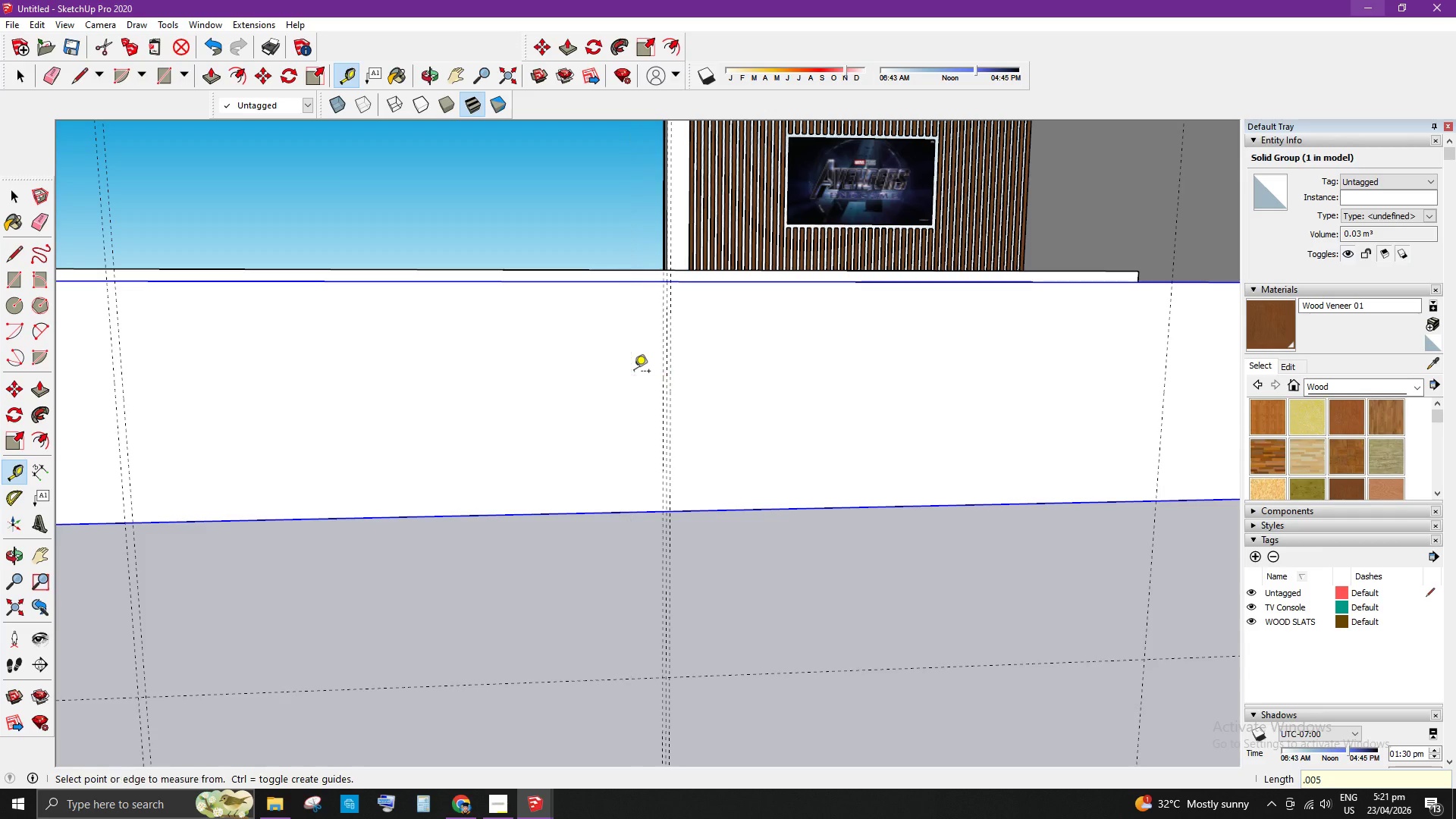 
key(Enter)
 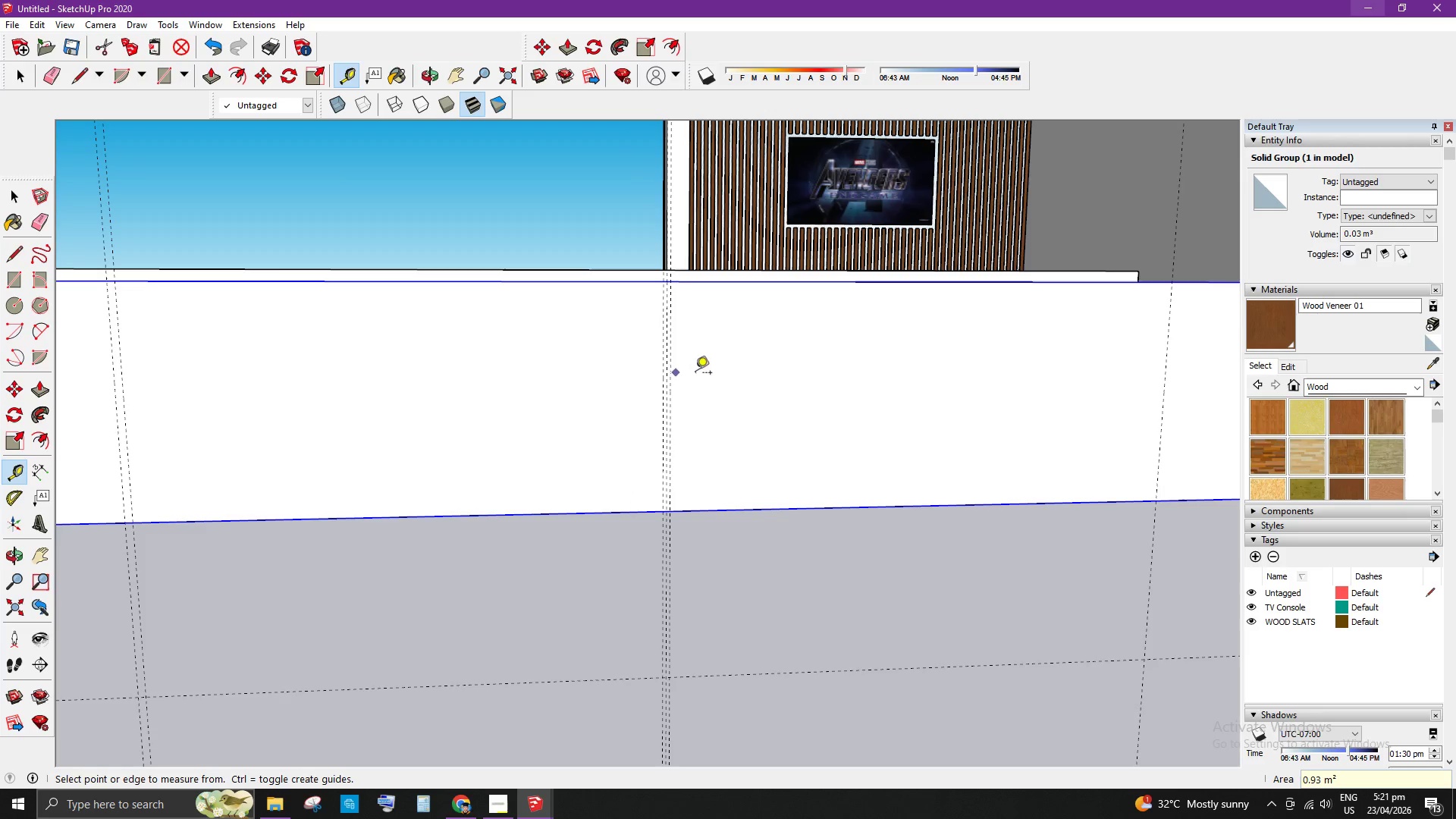 
key(Space)
 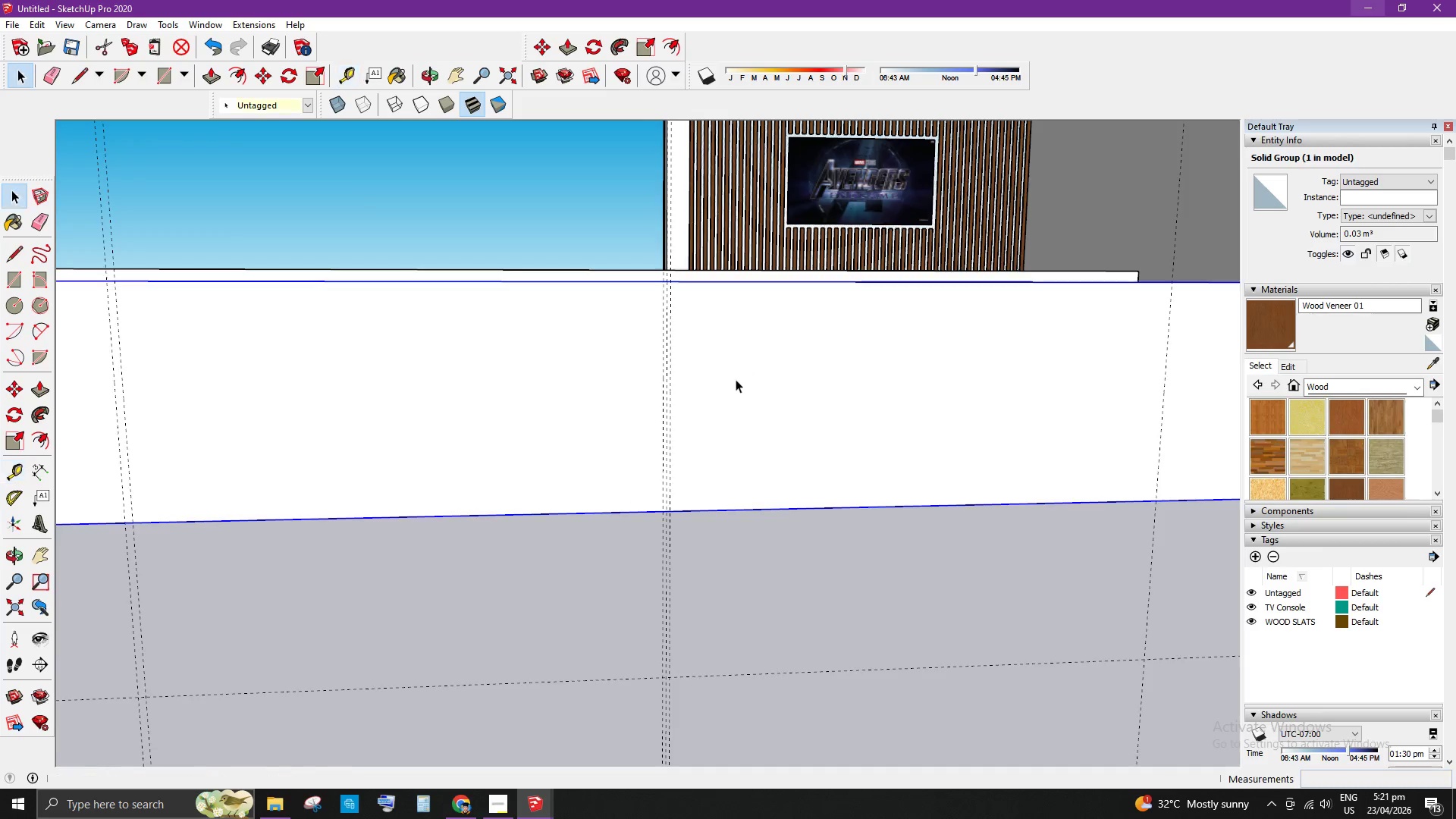 
scroll: coordinate [453, 390], scroll_direction: down, amount: 6.0
 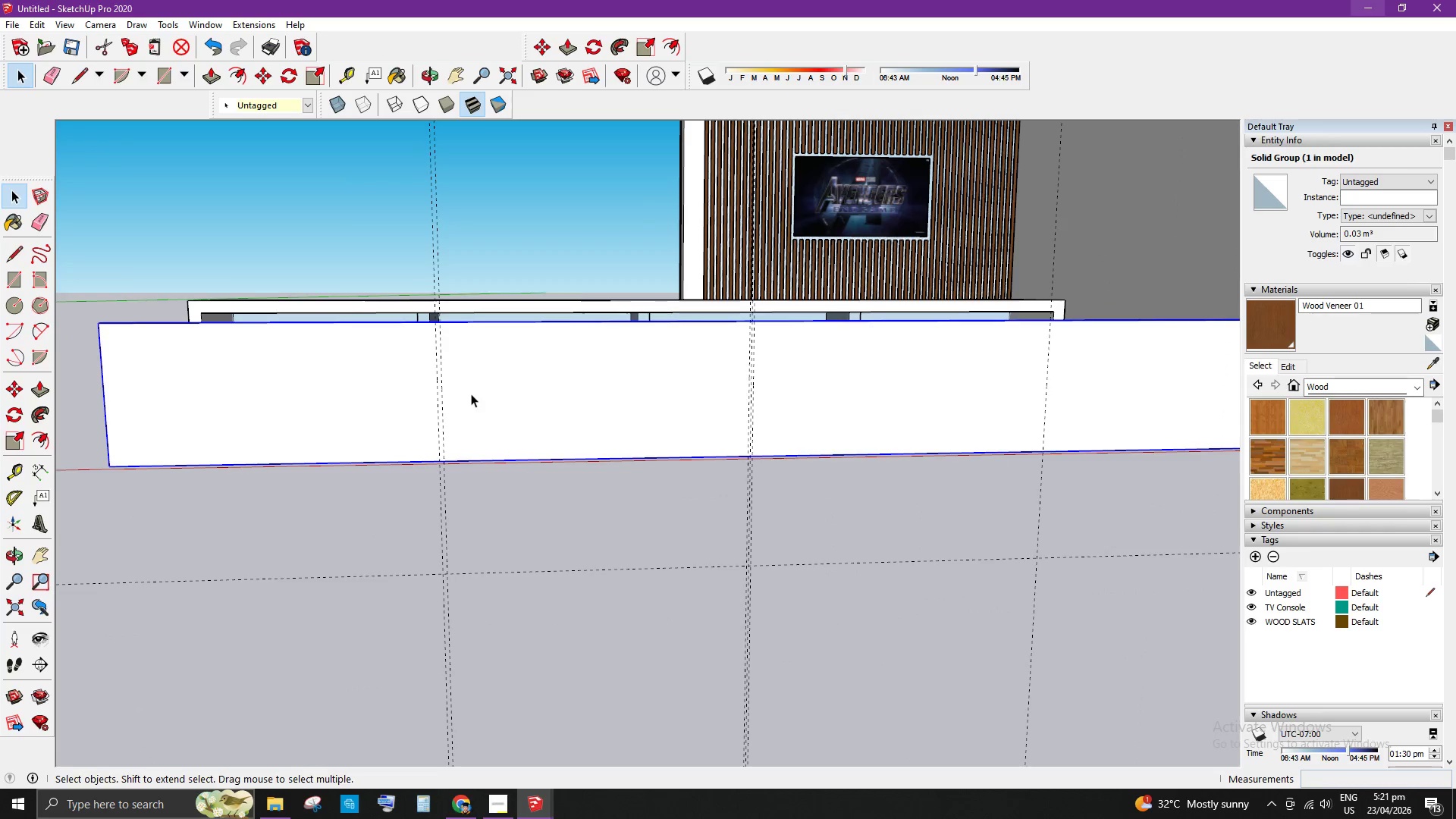 
key(E)
 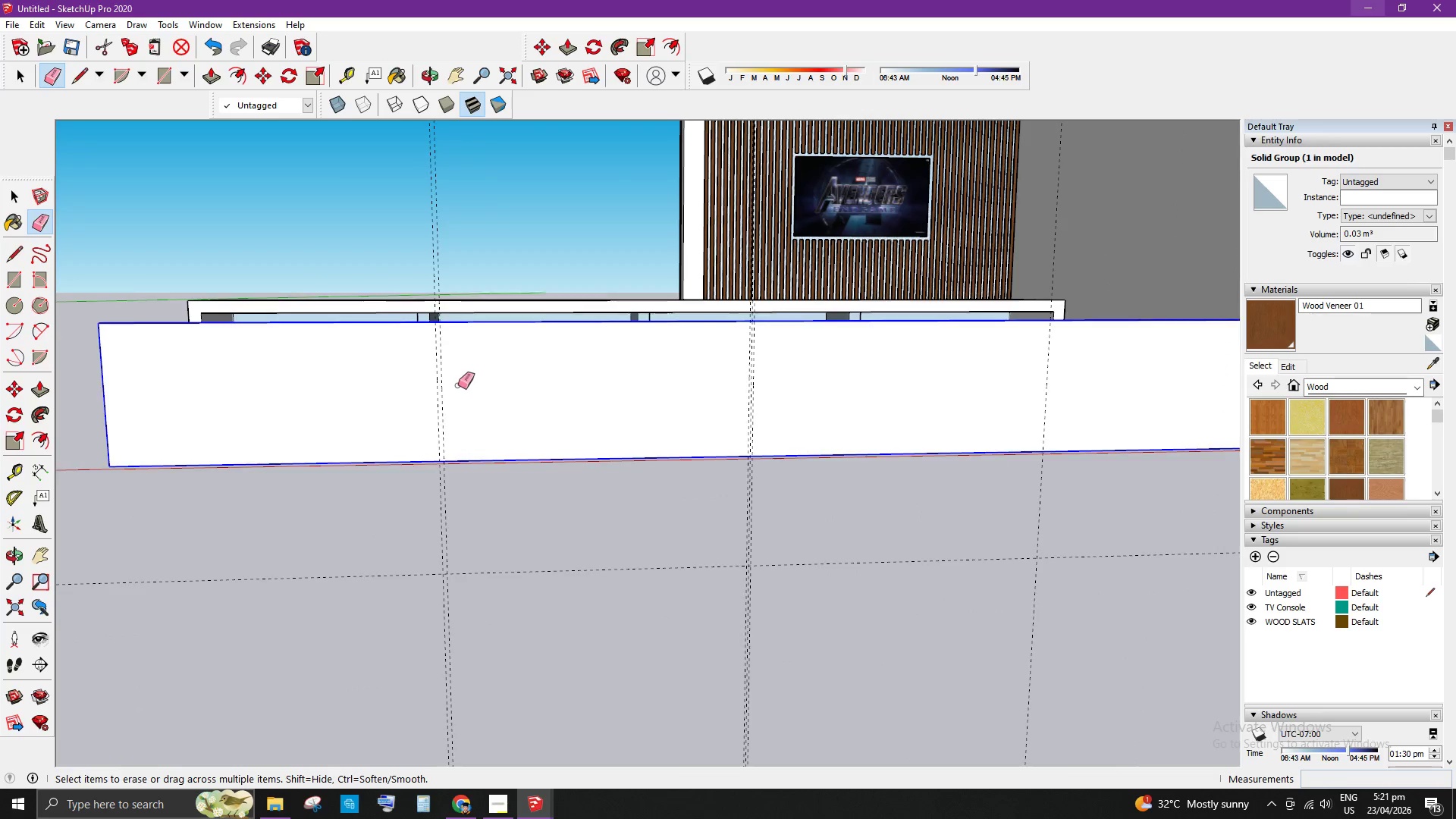 
scroll: coordinate [456, 384], scroll_direction: up, amount: 3.0
 